 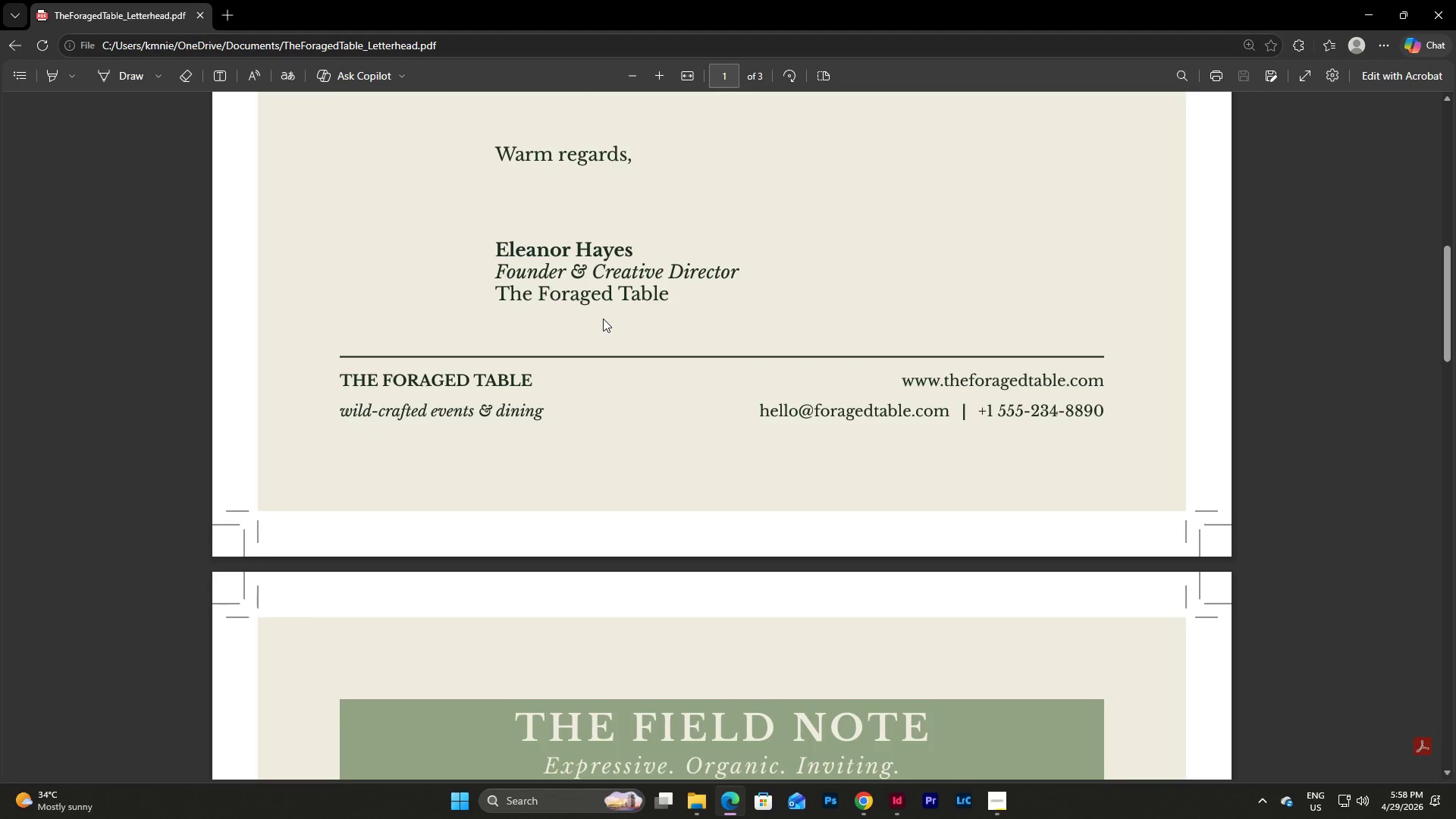 
scroll: coordinate [604, 315], scroll_direction: up, amount: 15.0
 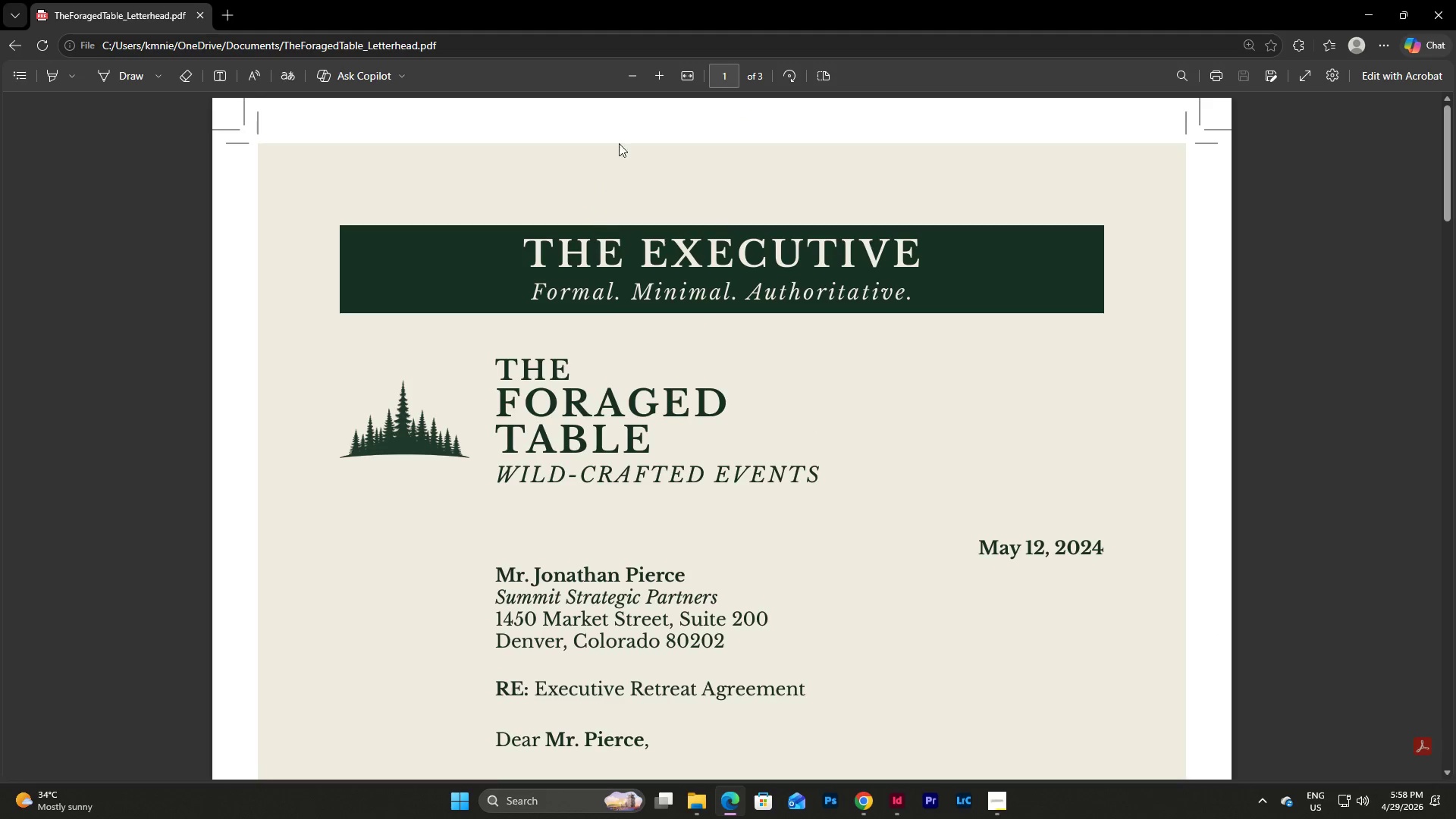 
double_click([637, 77])
 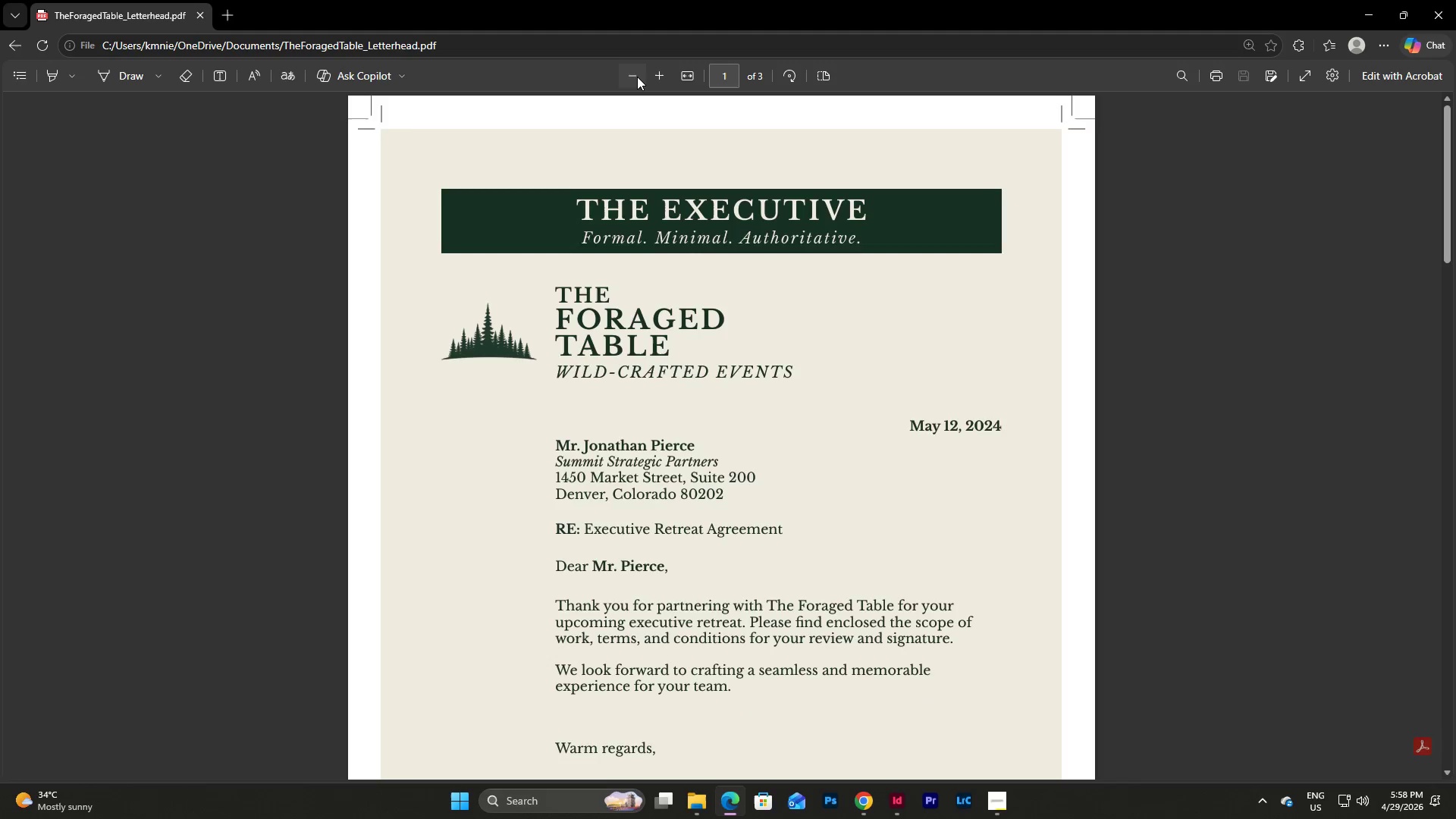 
triple_click([637, 77])
 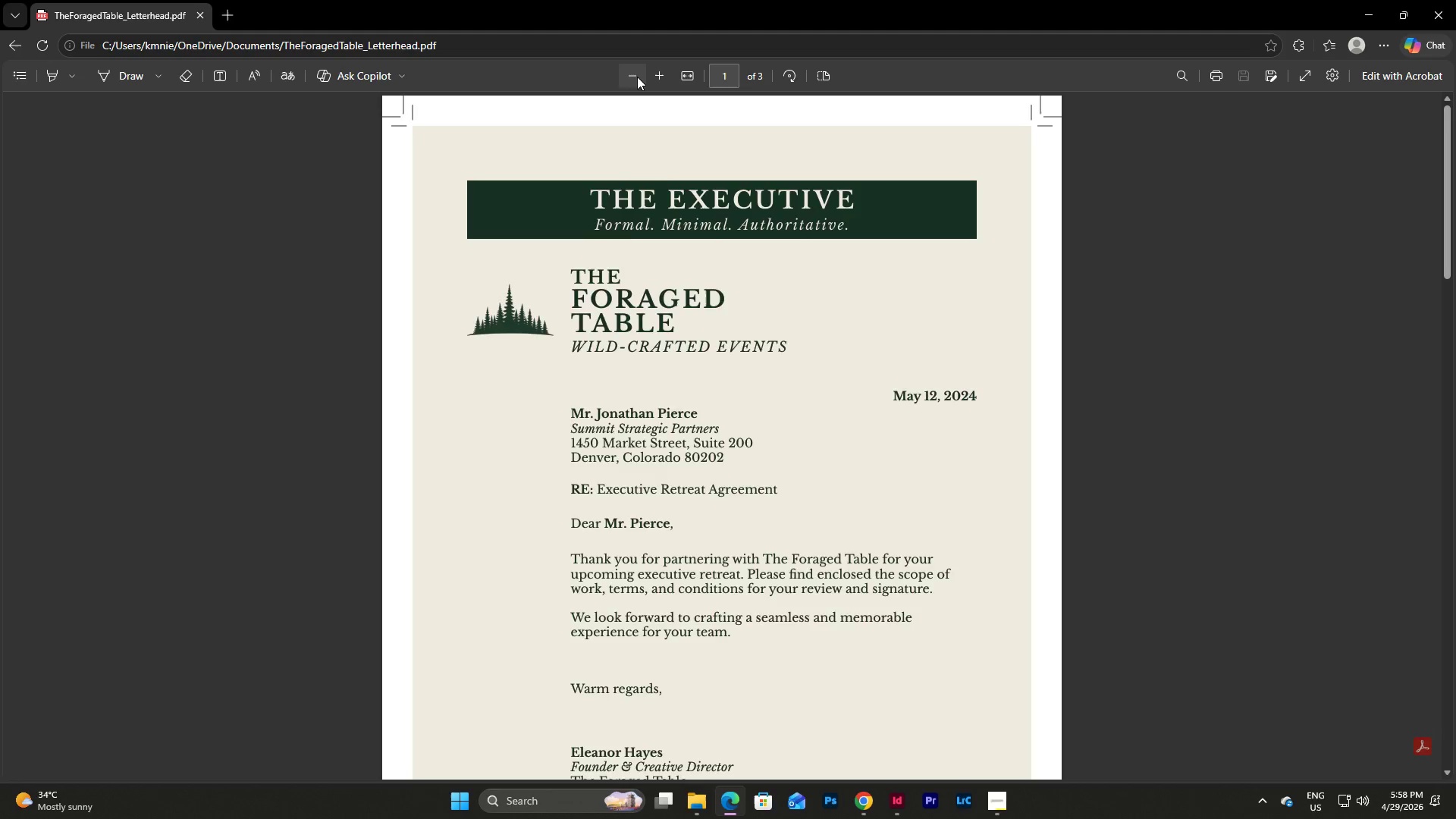 
triple_click([637, 77])
 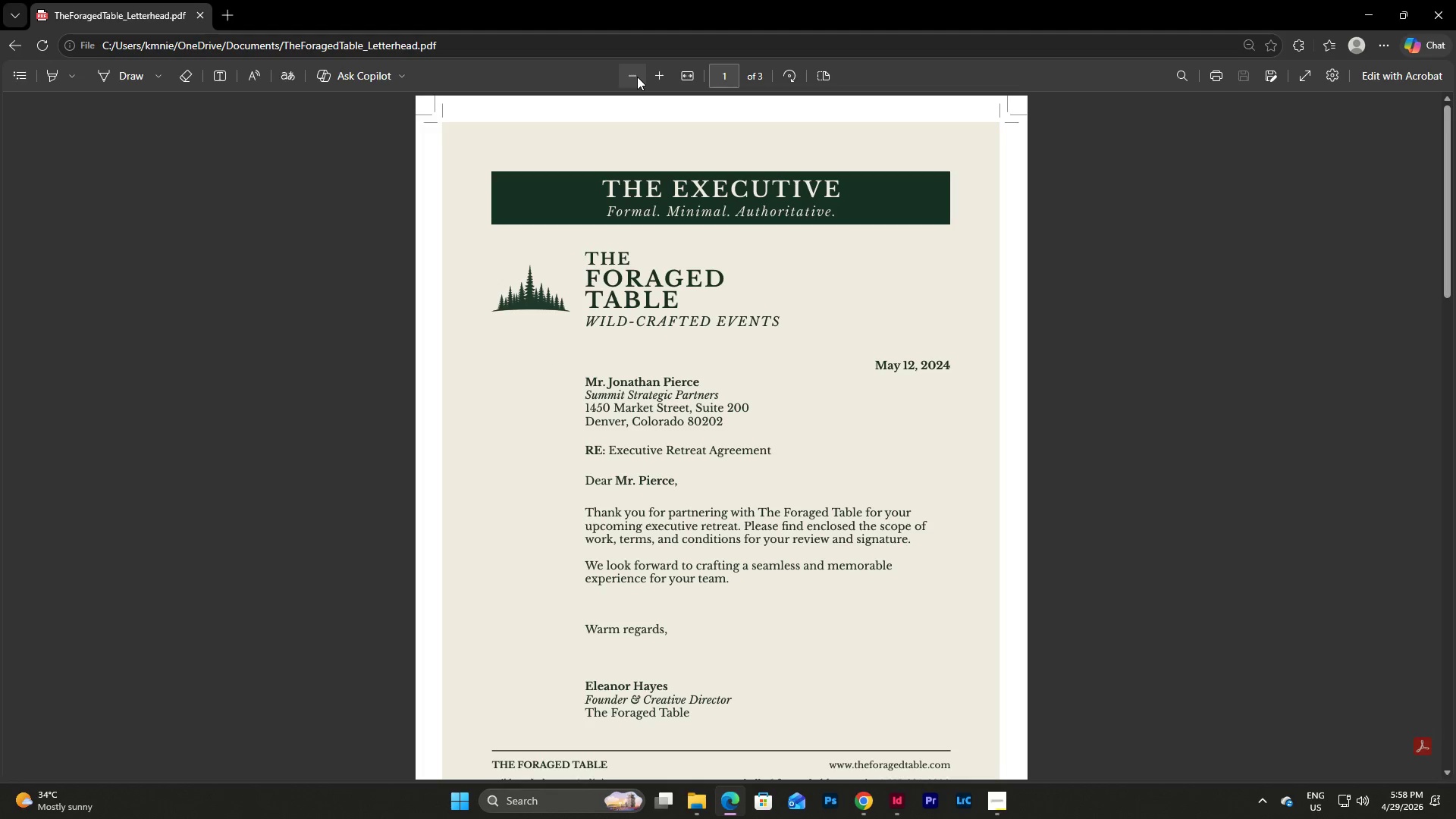 
triple_click([637, 77])
 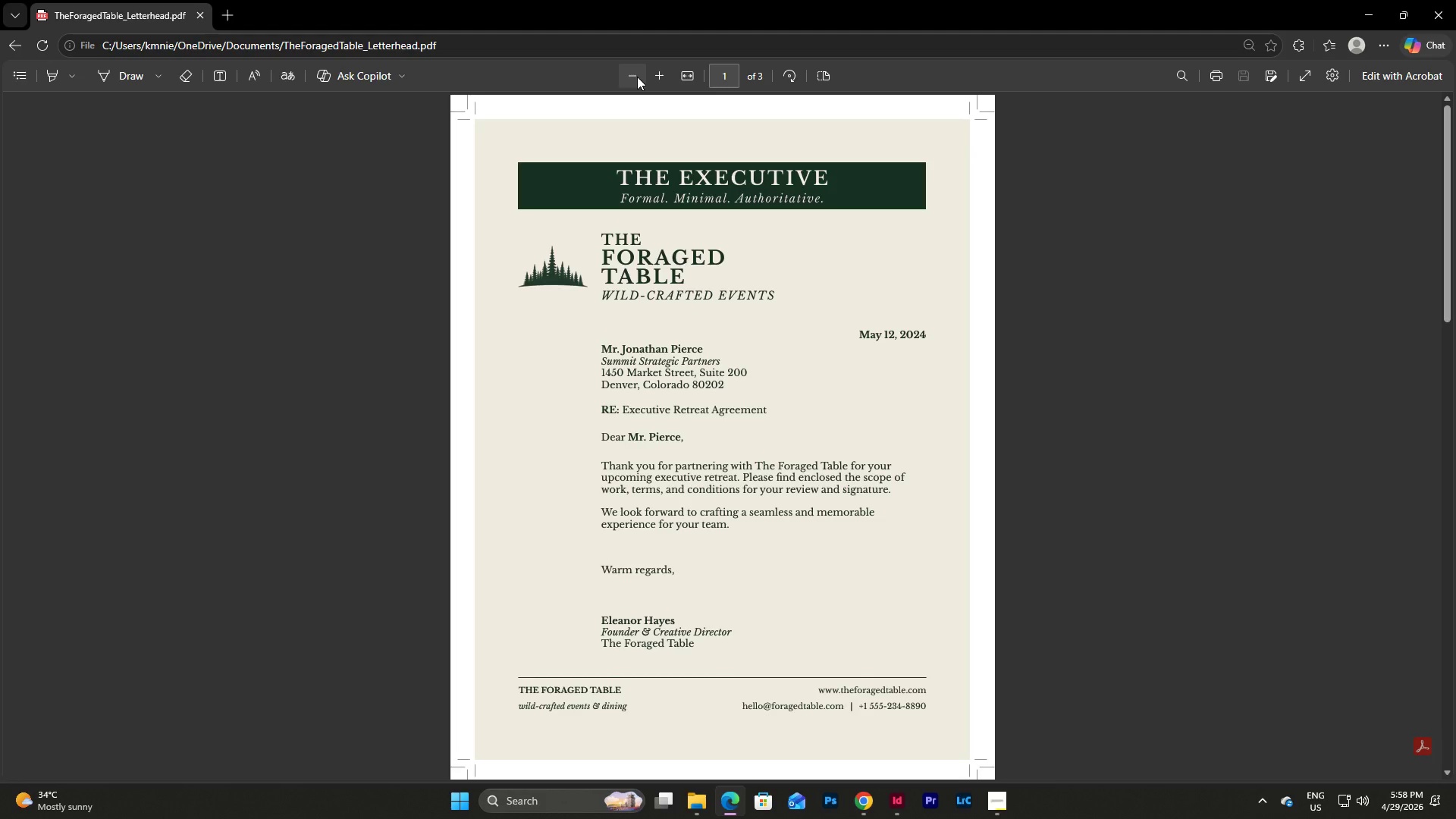 
wait(10.83)
 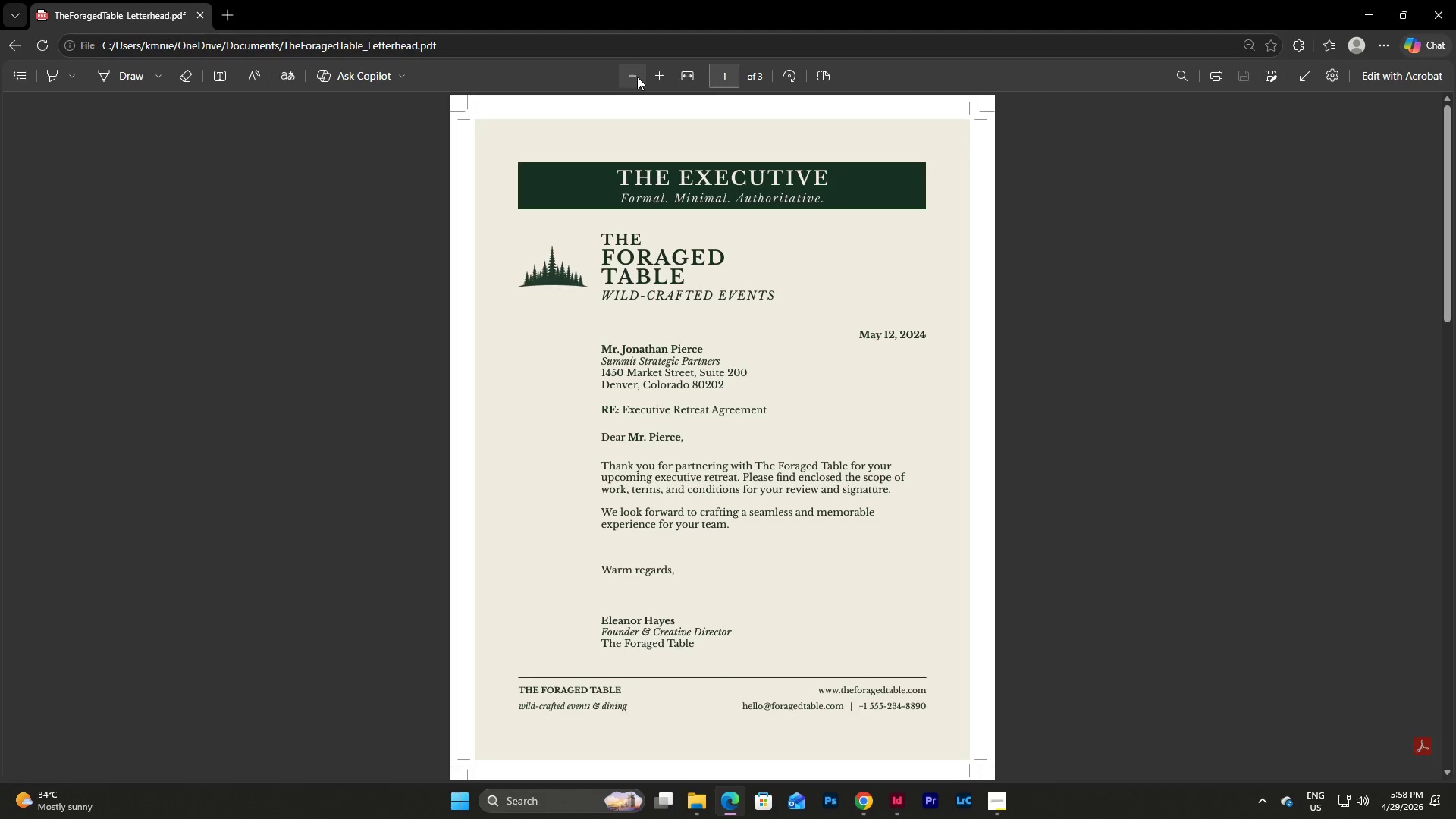 
scroll: coordinate [677, 261], scroll_direction: down, amount: 4.0
 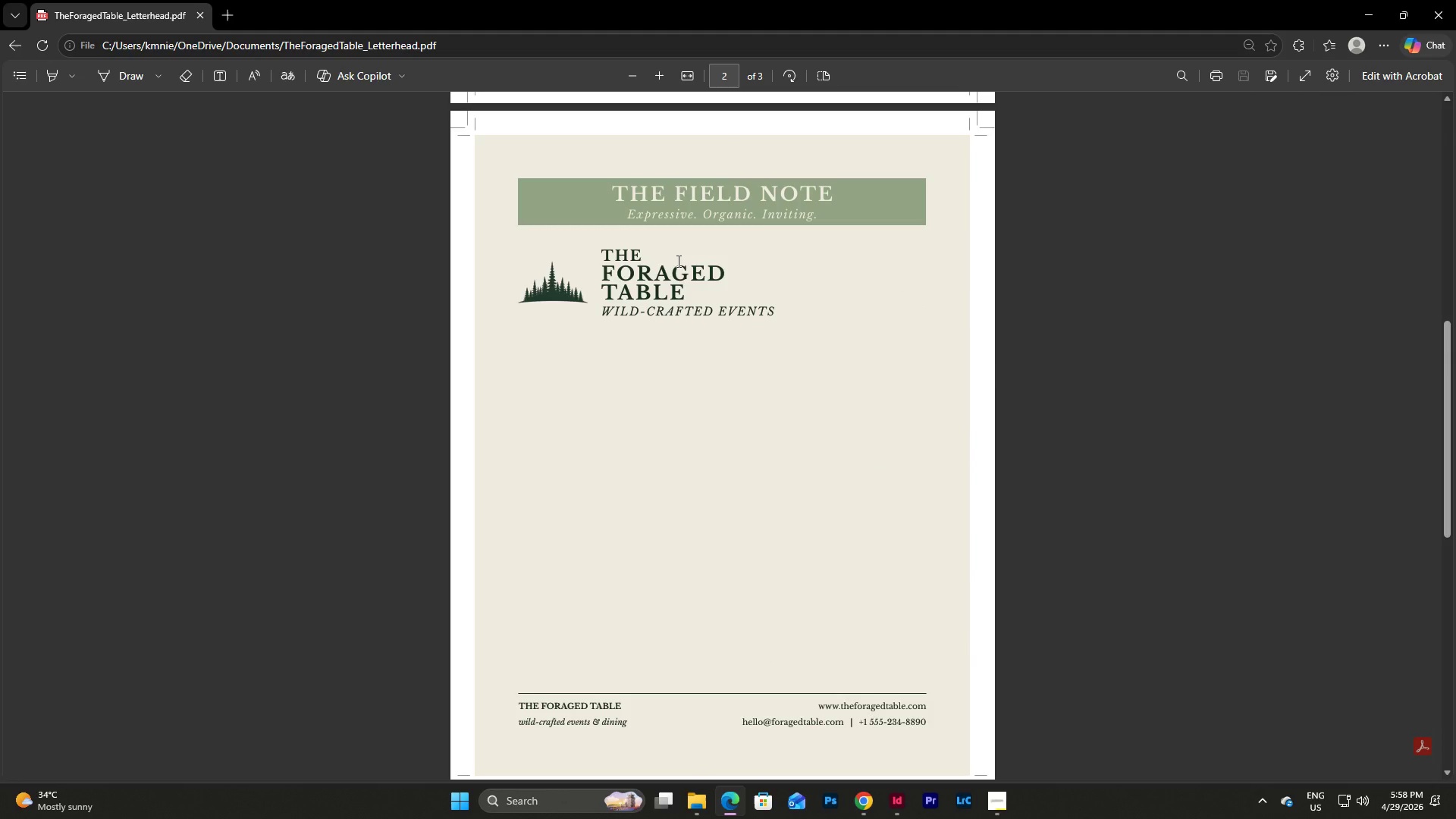 
scroll: coordinate [677, 261], scroll_direction: up, amount: 1.0
 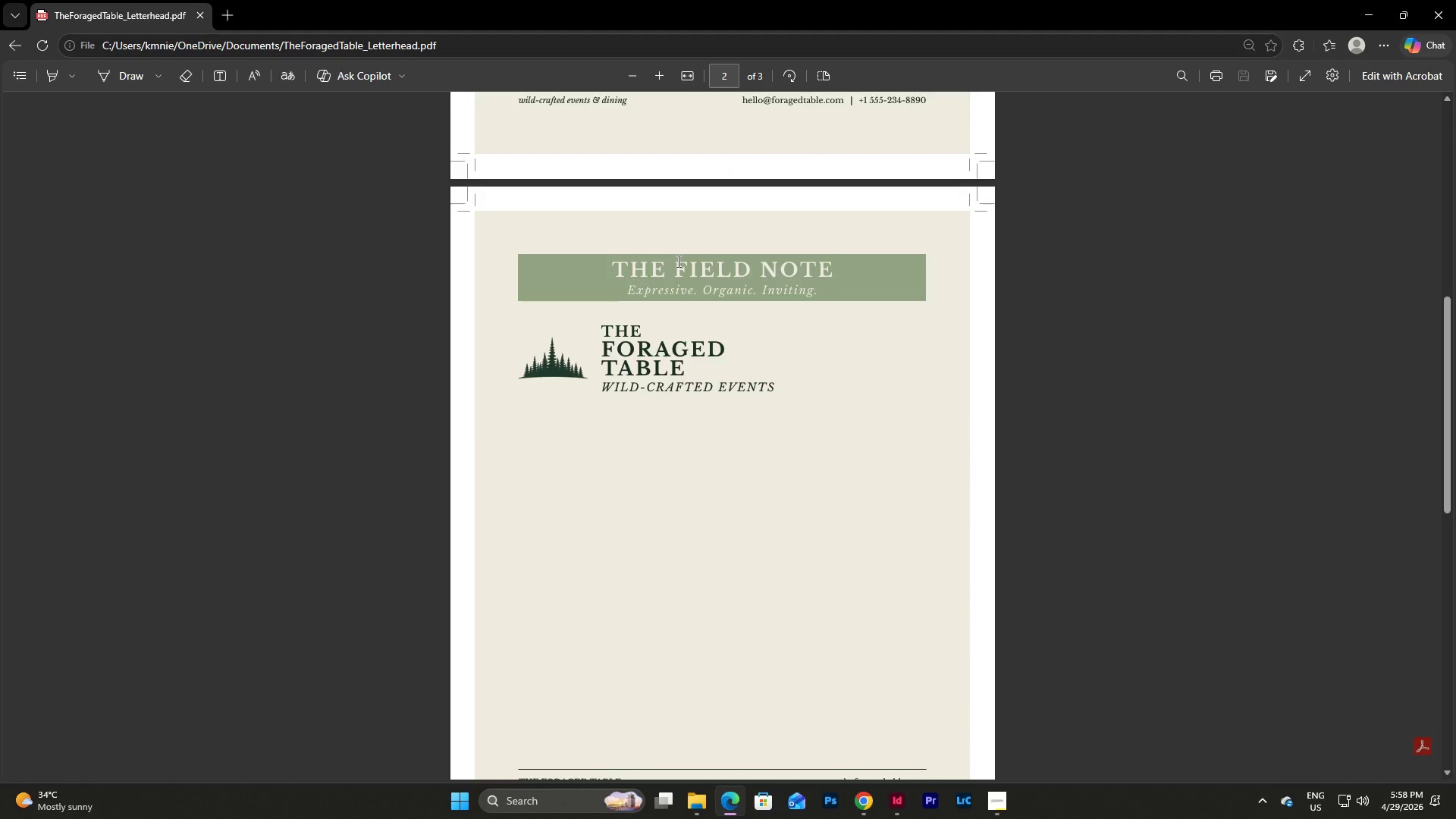 
scroll: coordinate [677, 261], scroll_direction: down, amount: 4.0
 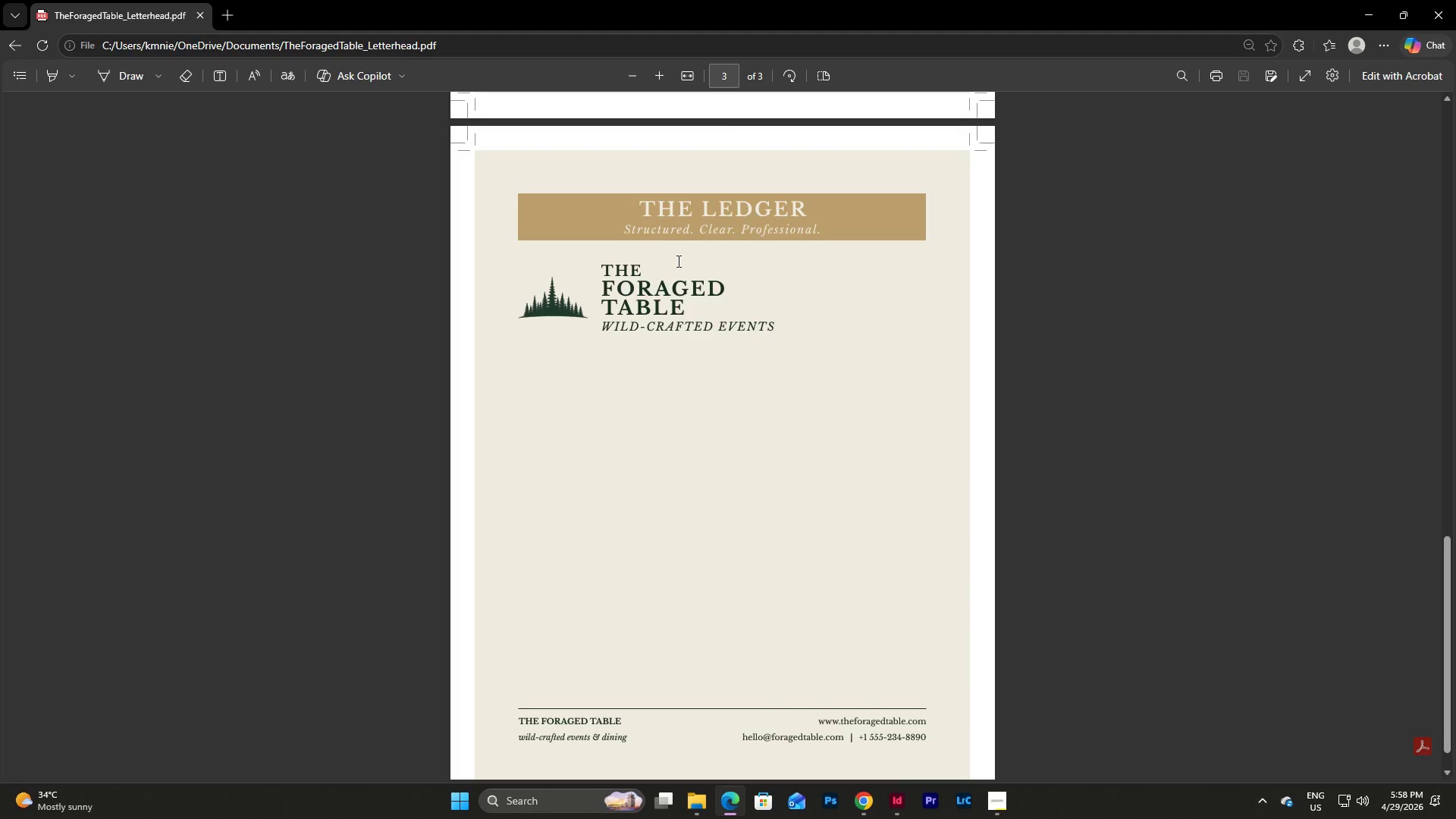 
scroll: coordinate [677, 261], scroll_direction: up, amount: 5.0
 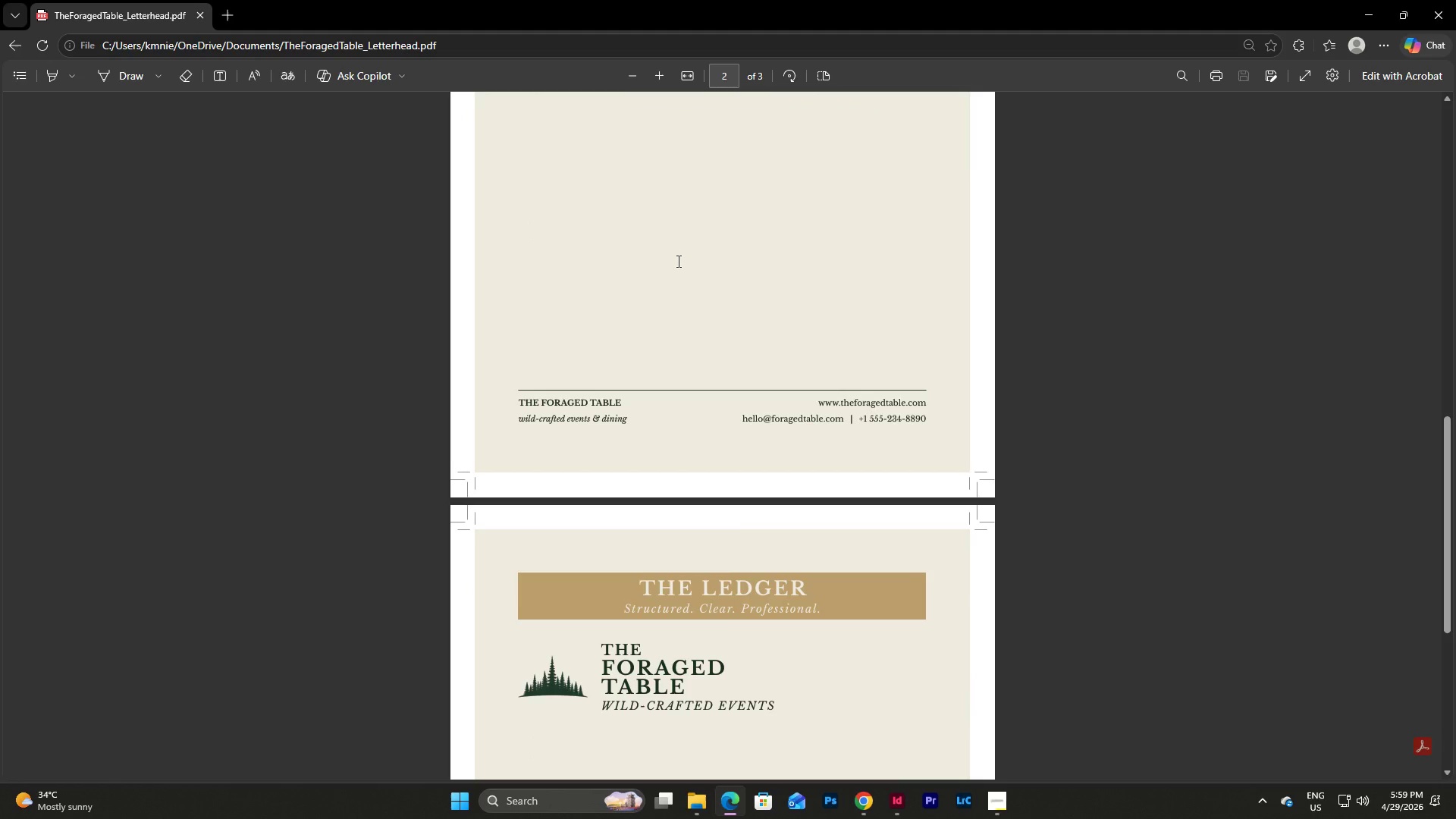 
scroll: coordinate [677, 261], scroll_direction: down, amount: 7.0
 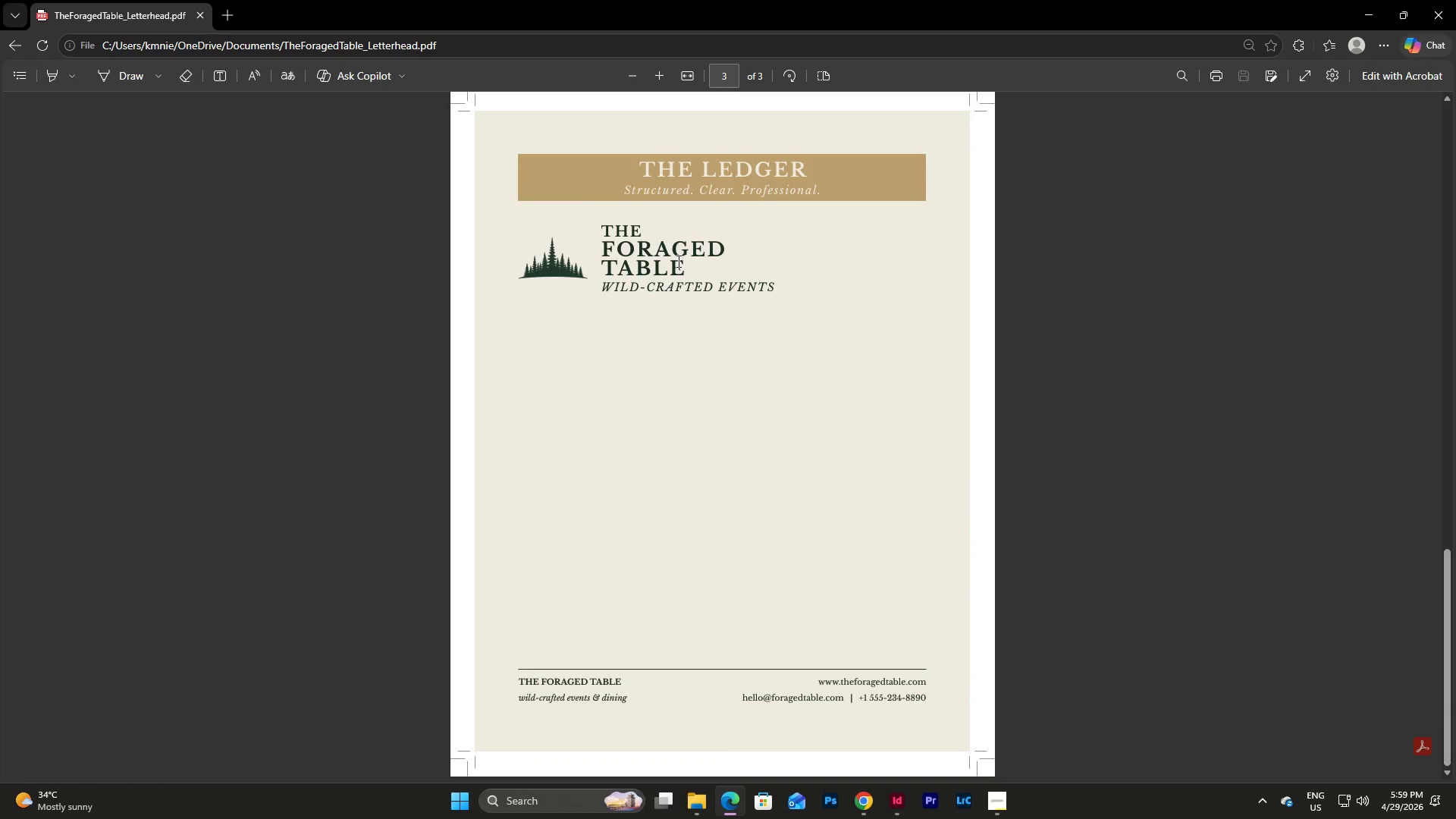 
scroll: coordinate [677, 261], scroll_direction: up, amount: 21.0
 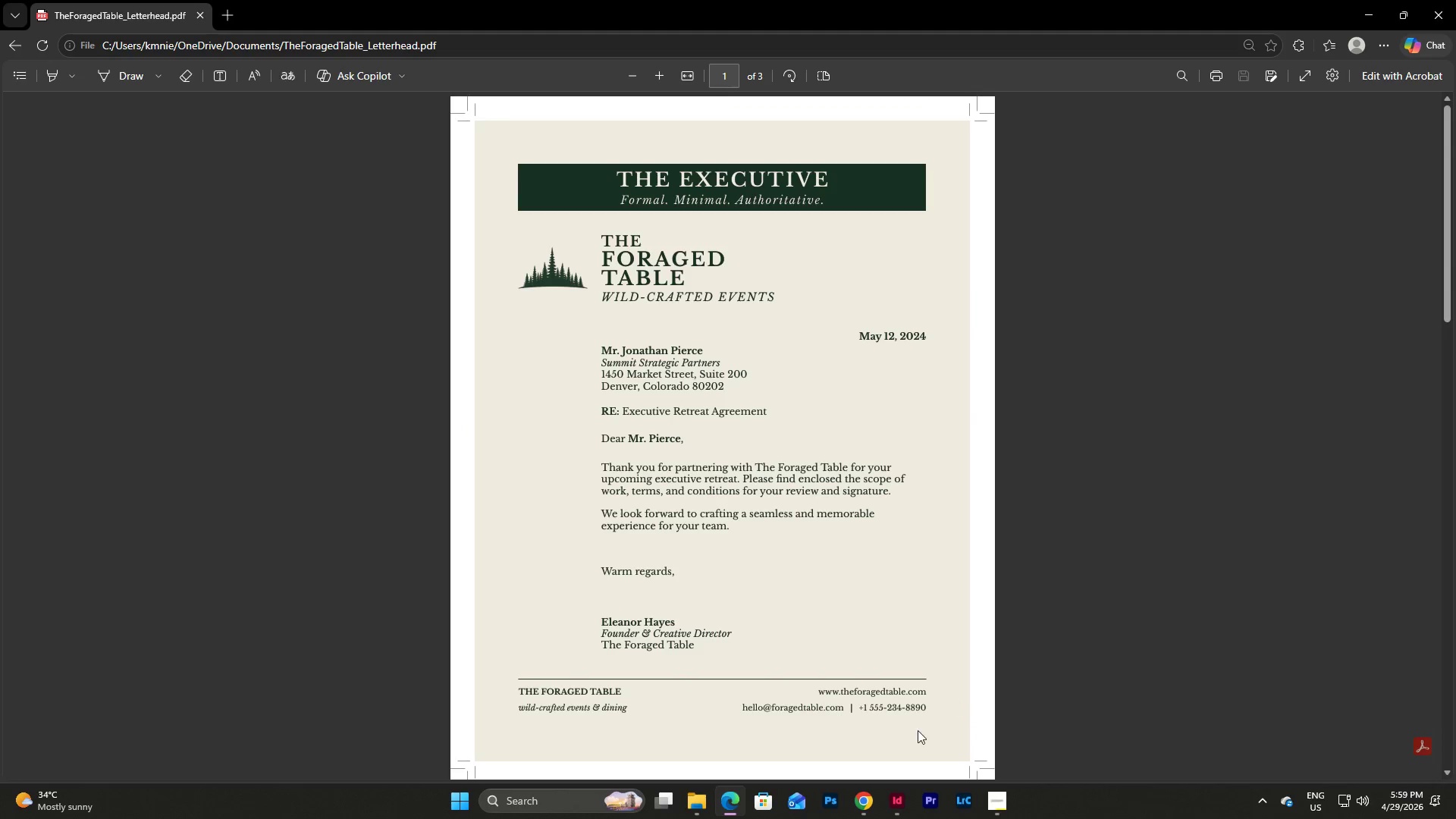 
left_click([902, 802])
 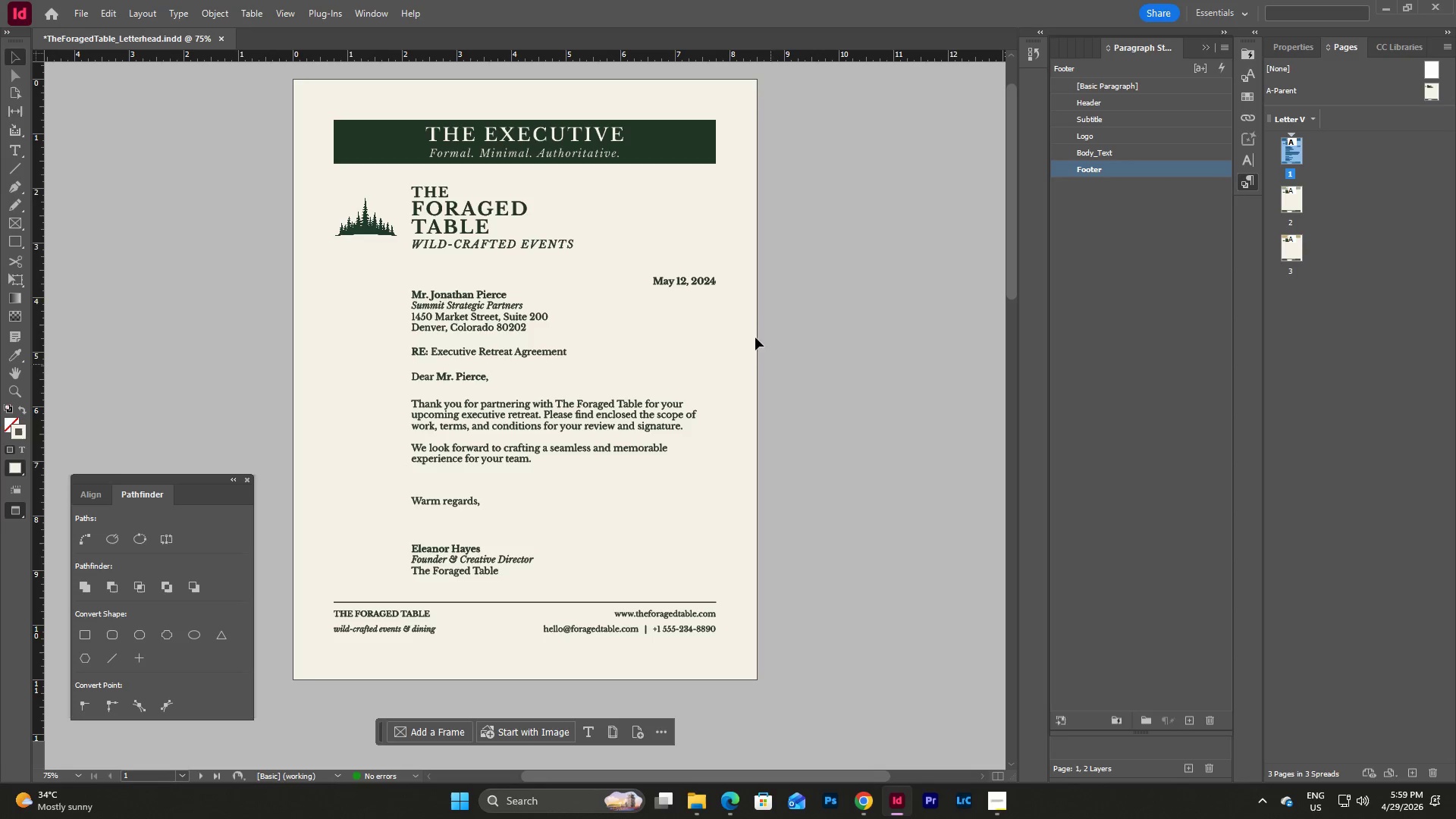 
scroll: coordinate [720, 289], scroll_direction: up, amount: 5.0
 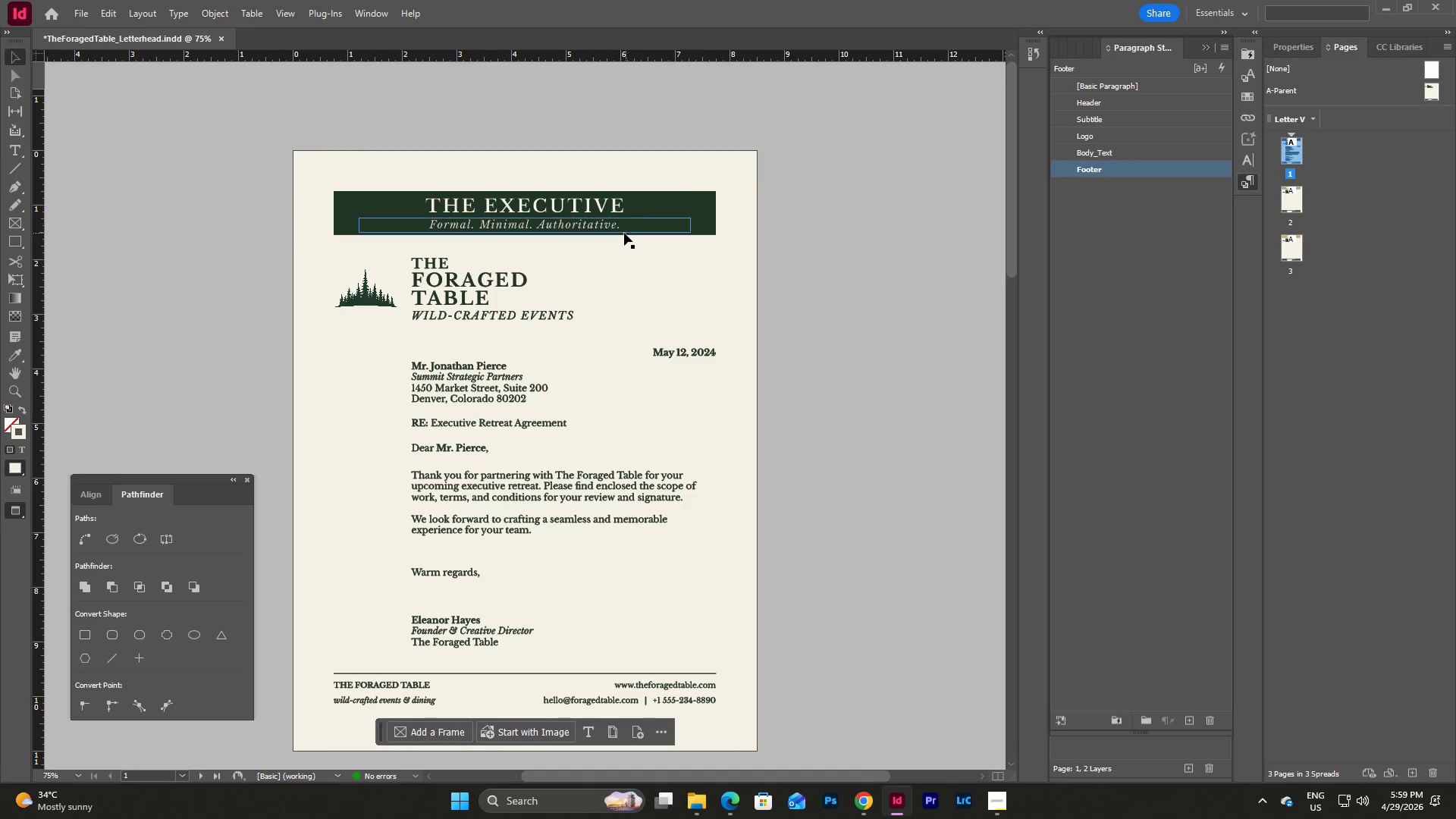 
left_click([620, 228])
 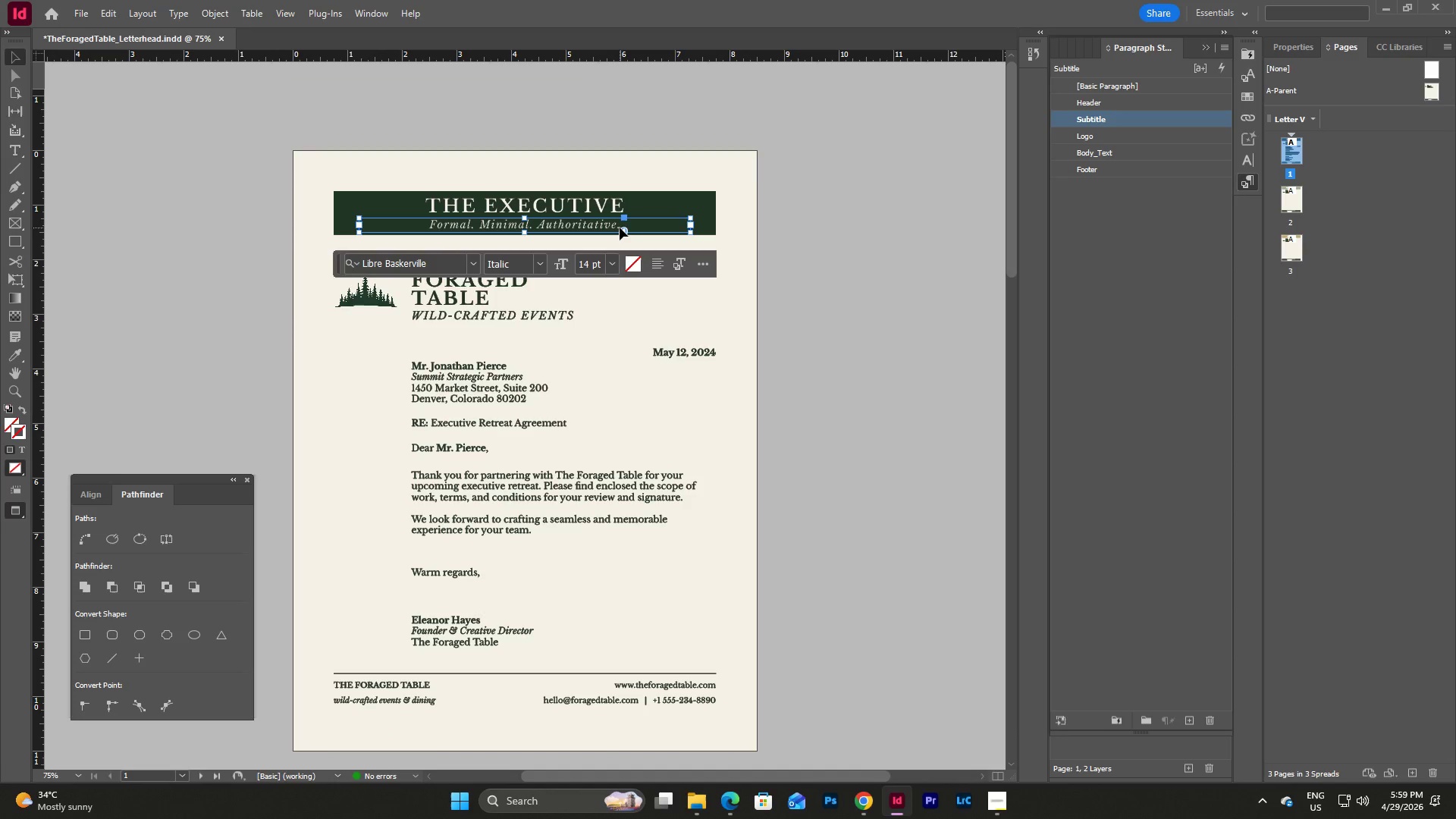 
key(Backspace)
 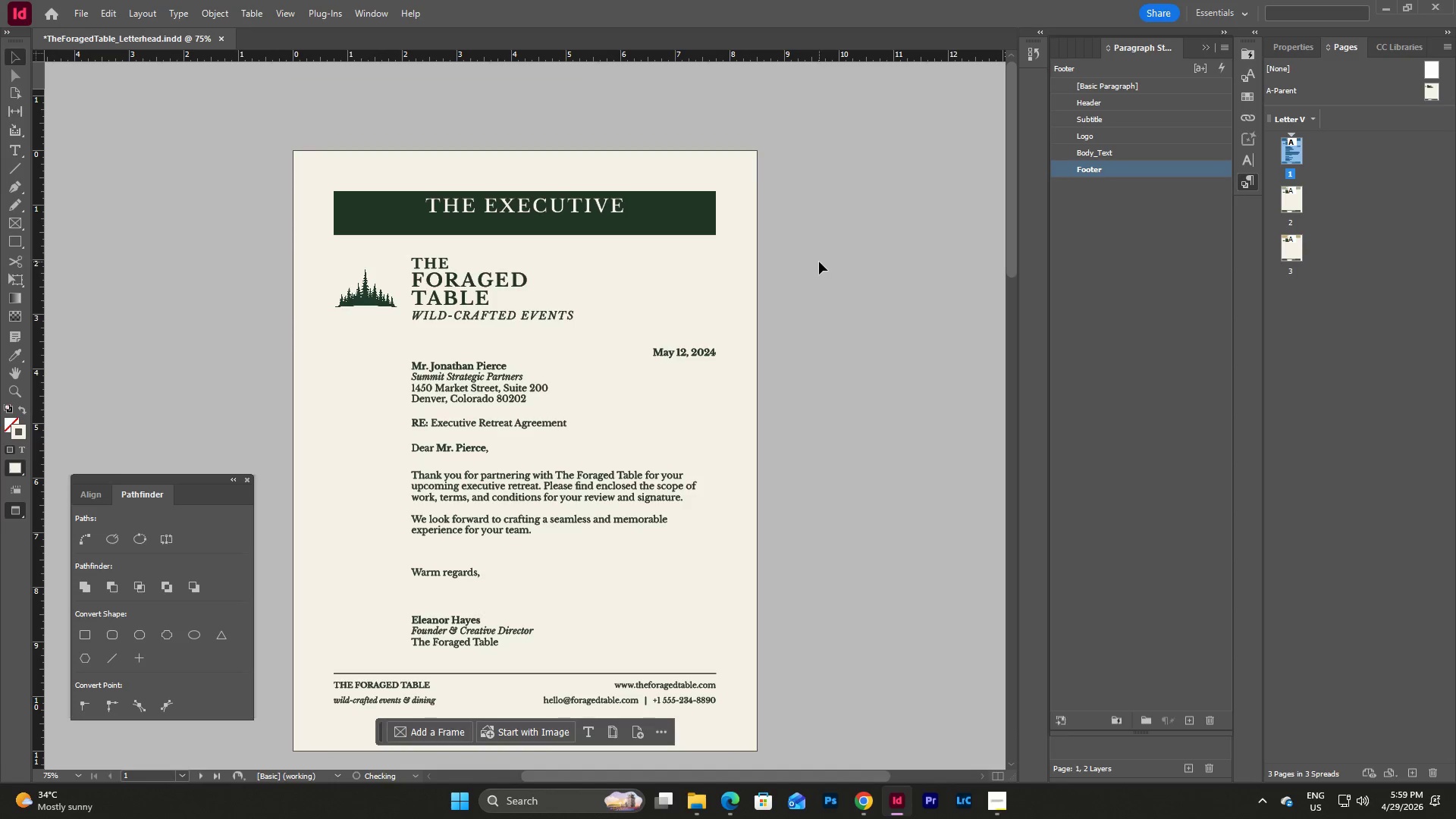 
left_click([817, 262])
 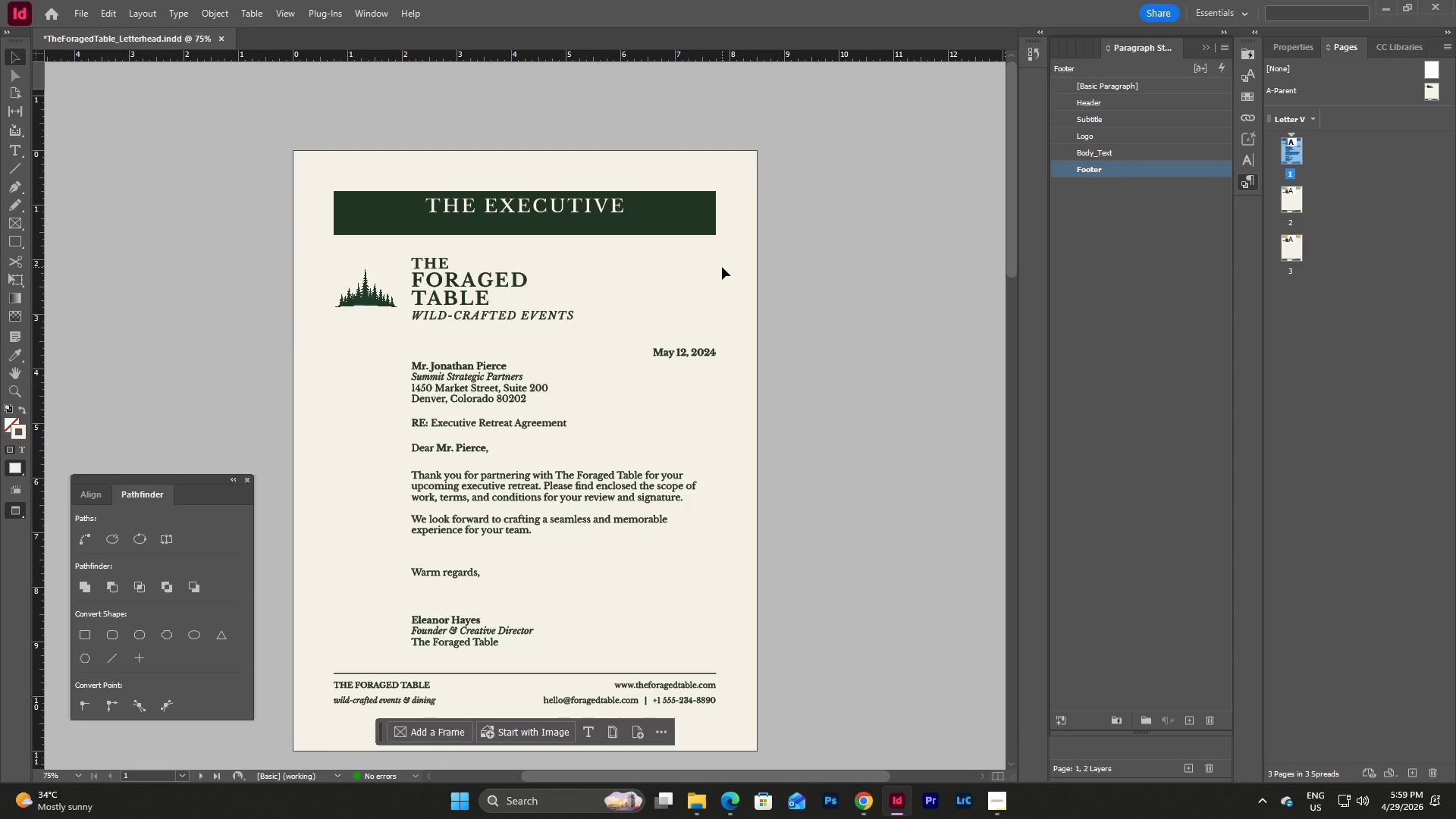 
left_click([722, 267])
 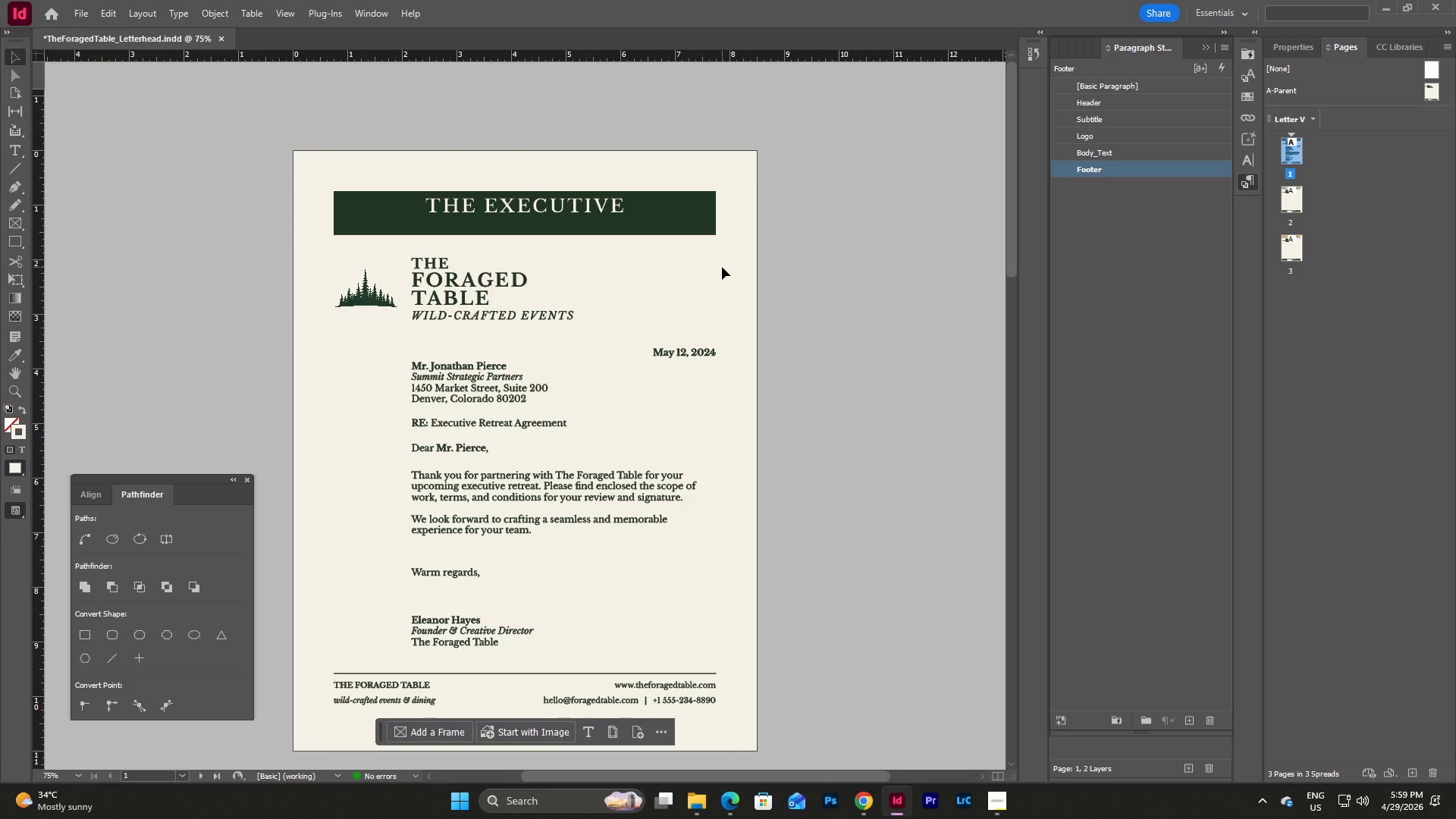 
key(W)
 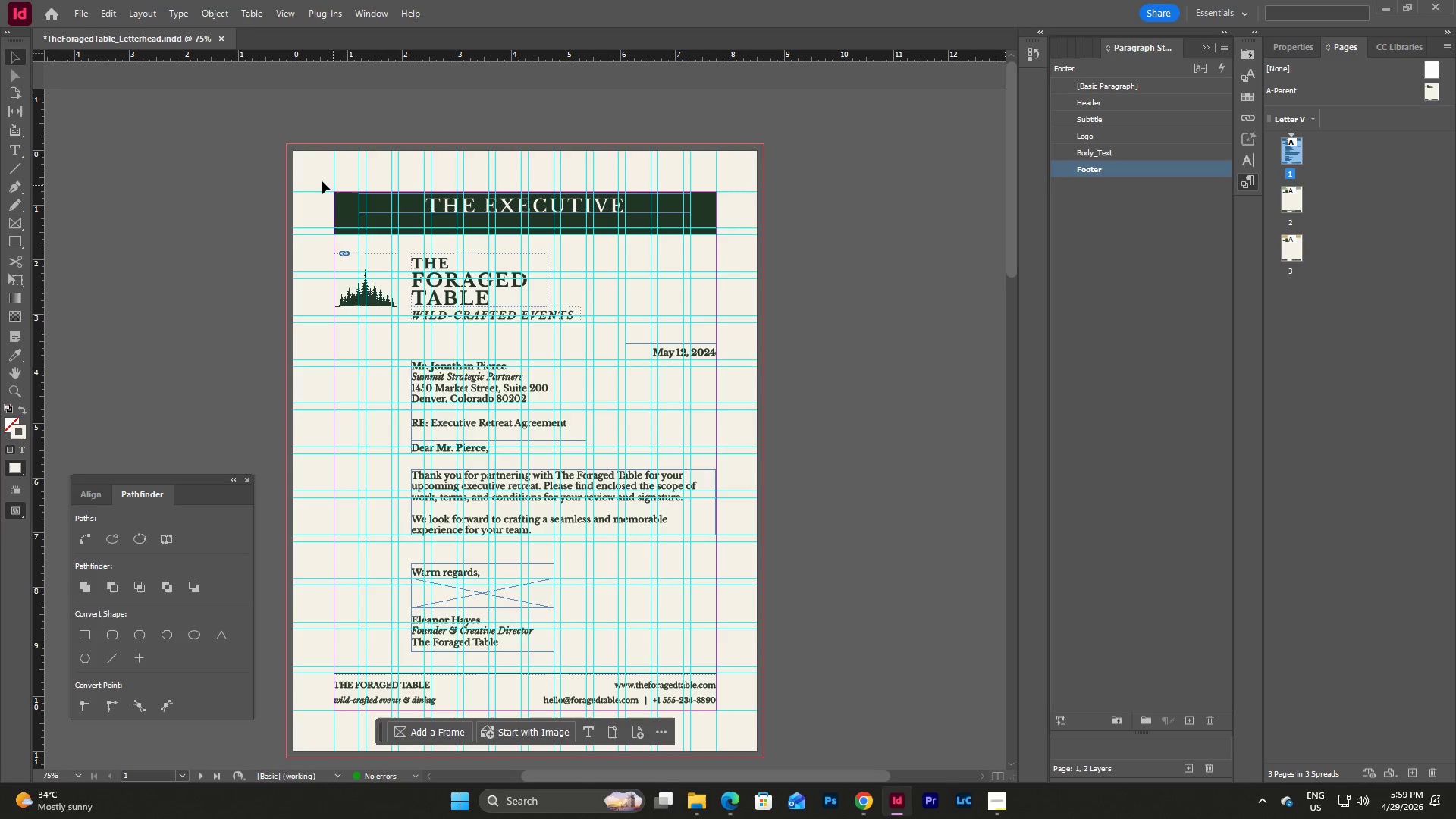 
scroll: coordinate [341, 170], scroll_direction: up, amount: 2.0
 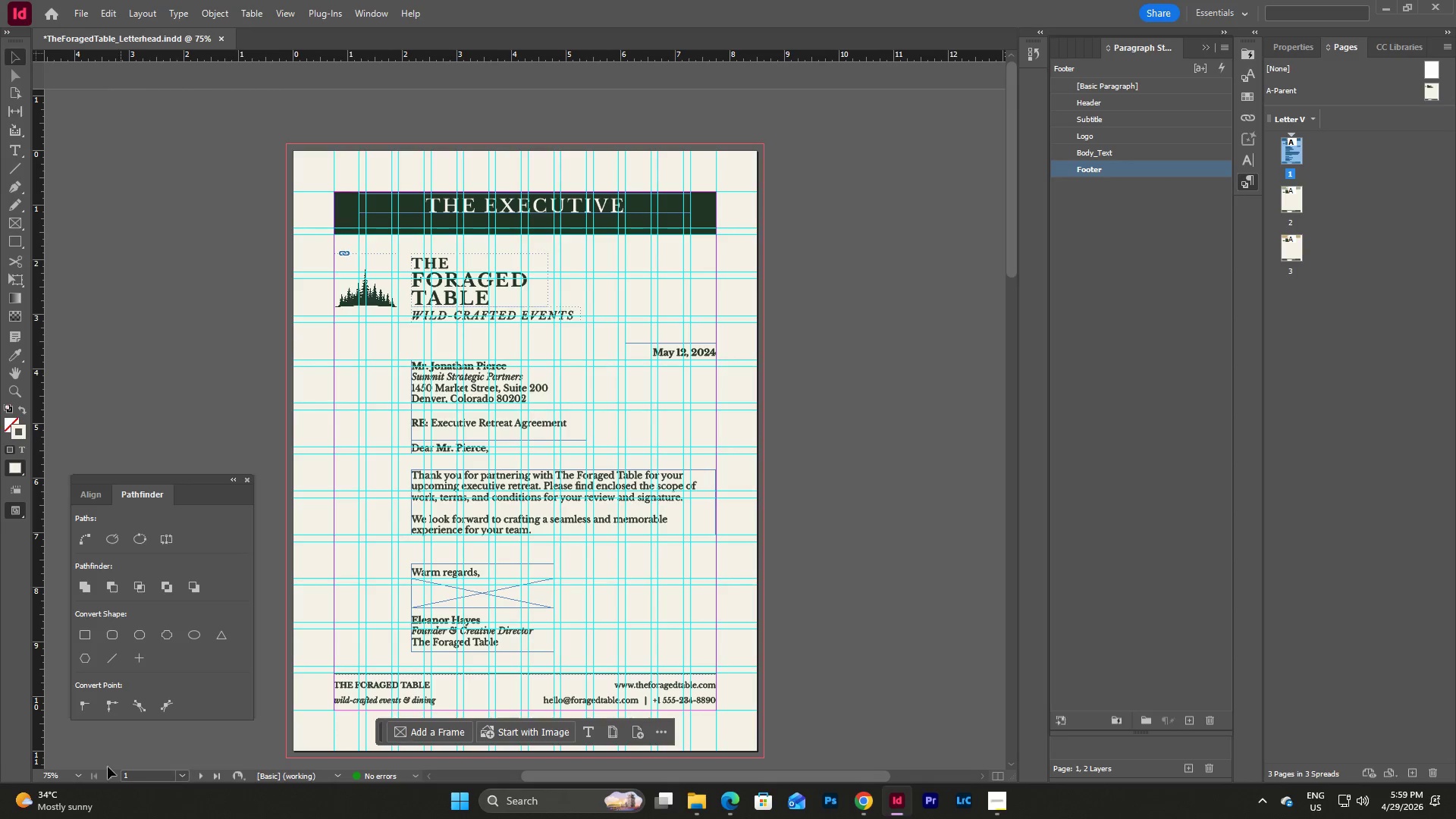 
left_click([83, 774])
 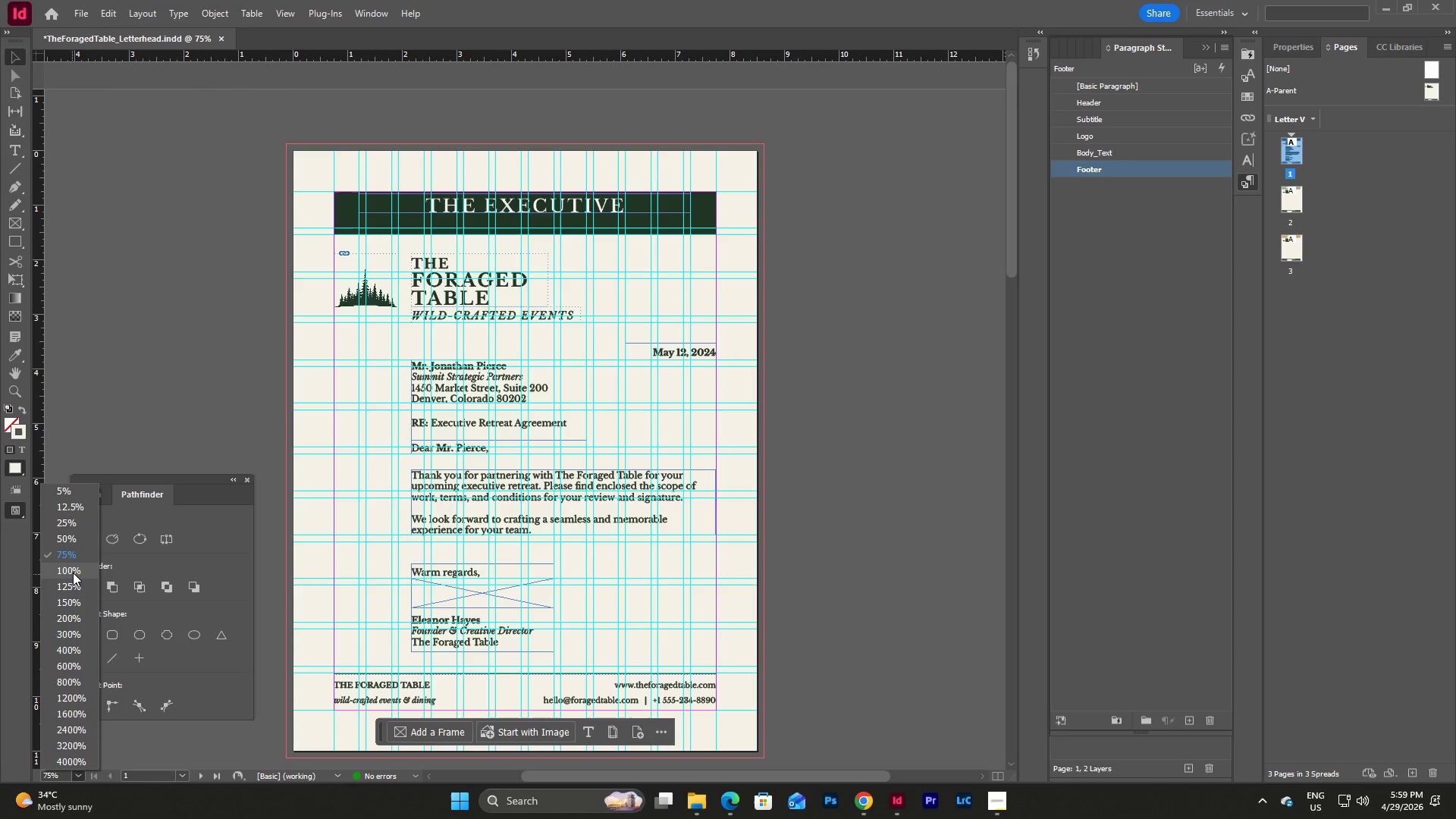 
left_click([73, 564])
 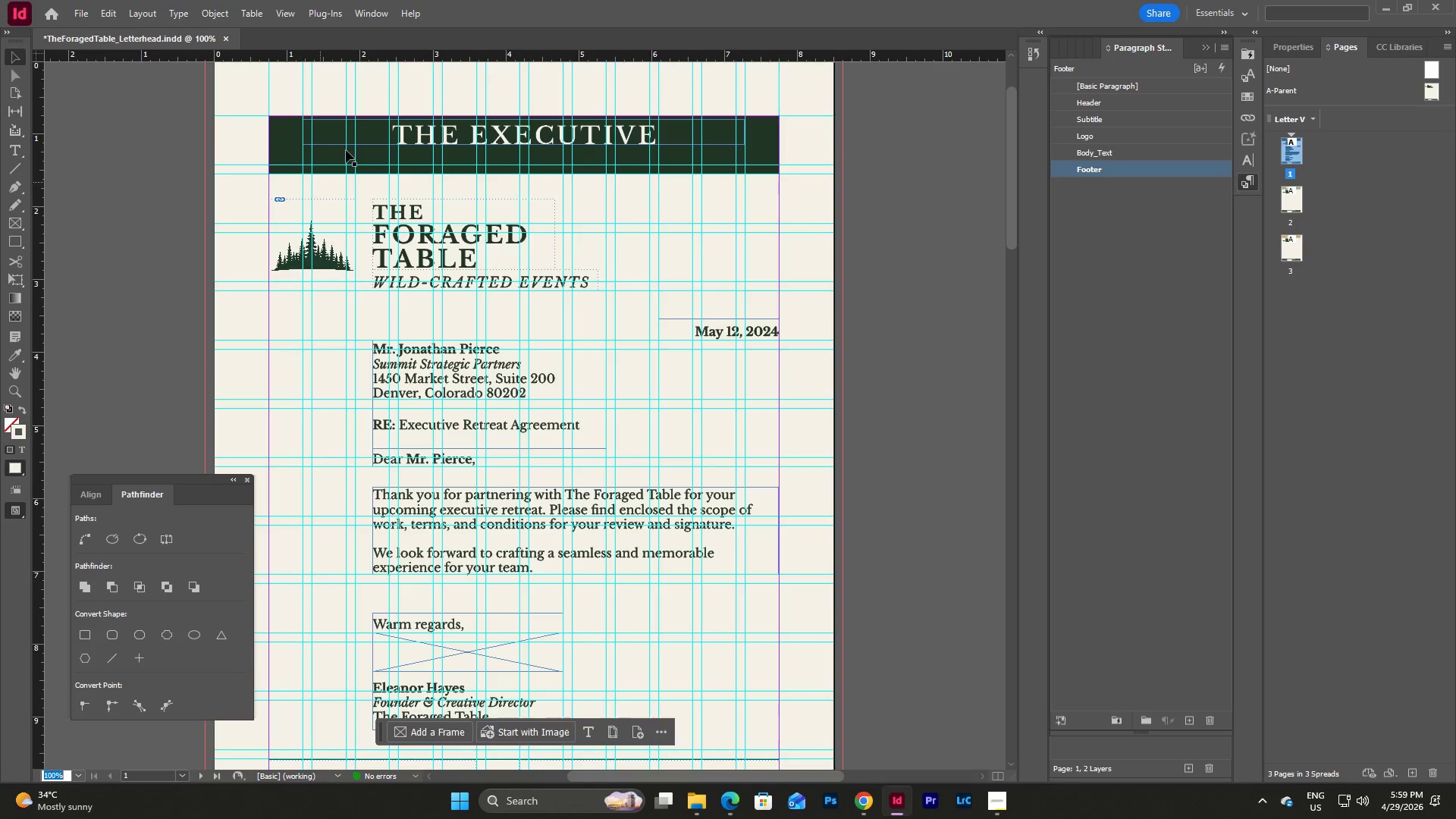 
scroll: coordinate [401, 77], scroll_direction: up, amount: 4.0
 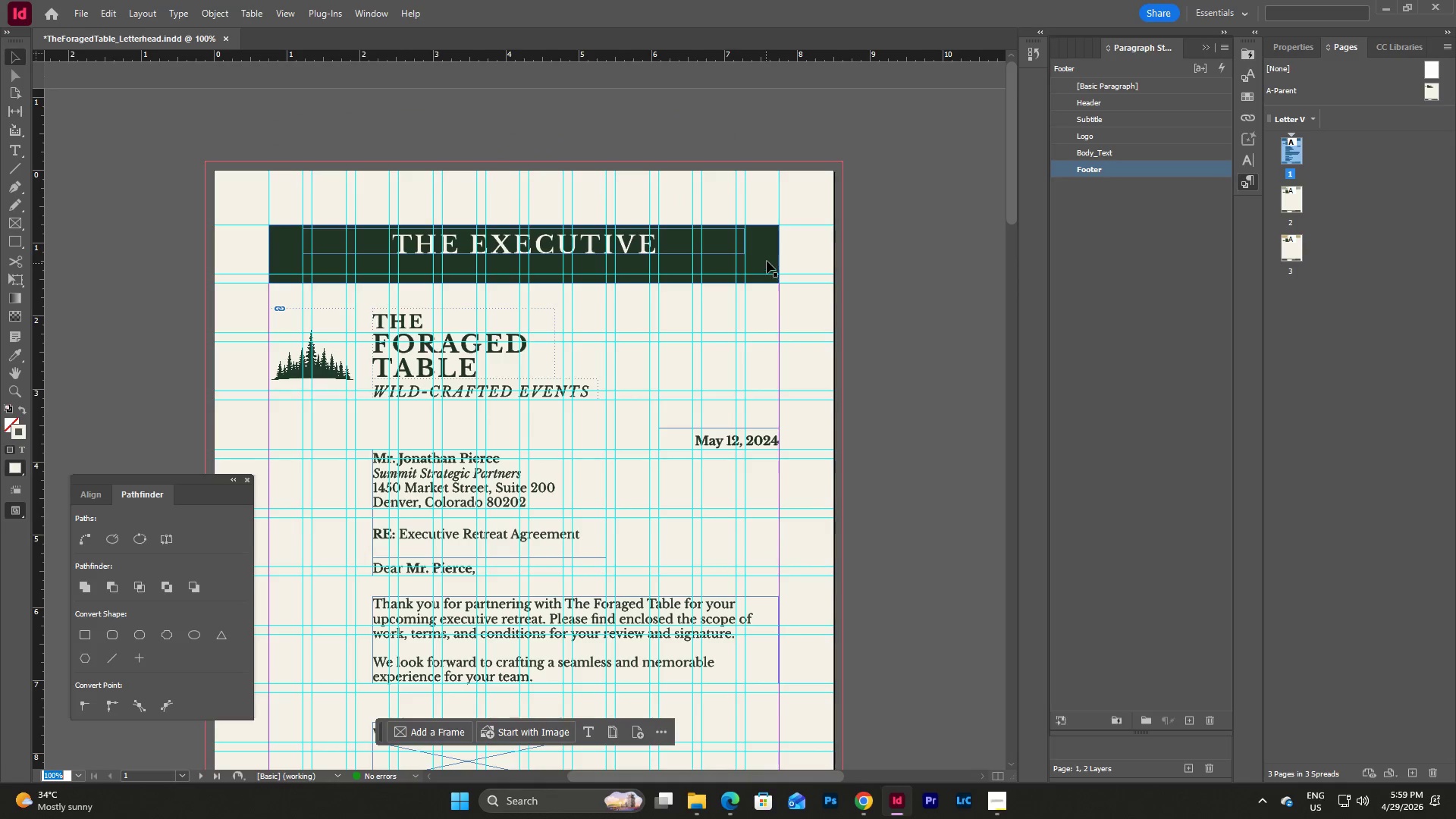 
left_click([768, 256])
 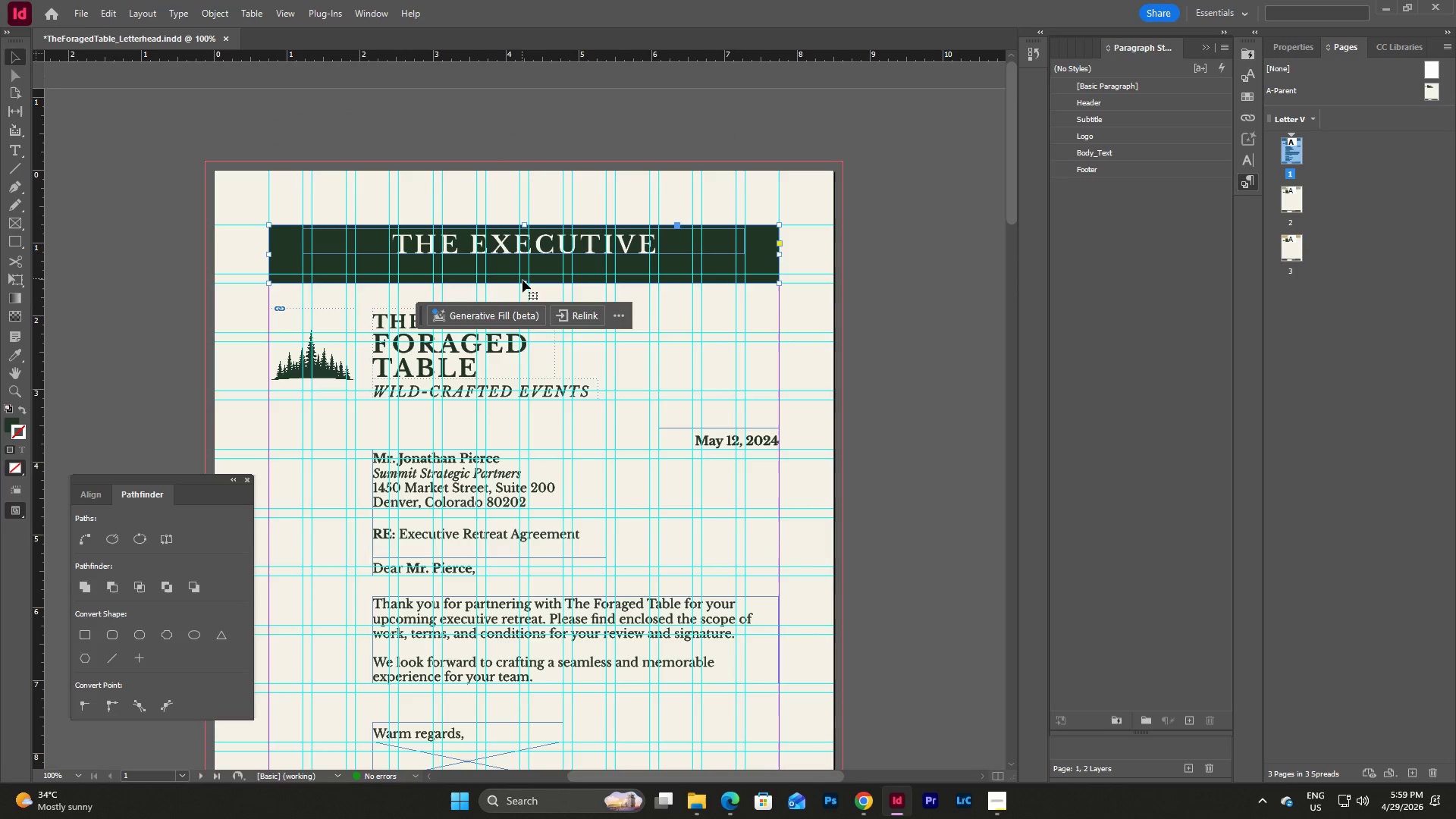 
left_click_drag(start_coordinate=[526, 283], to_coordinate=[524, 273])
 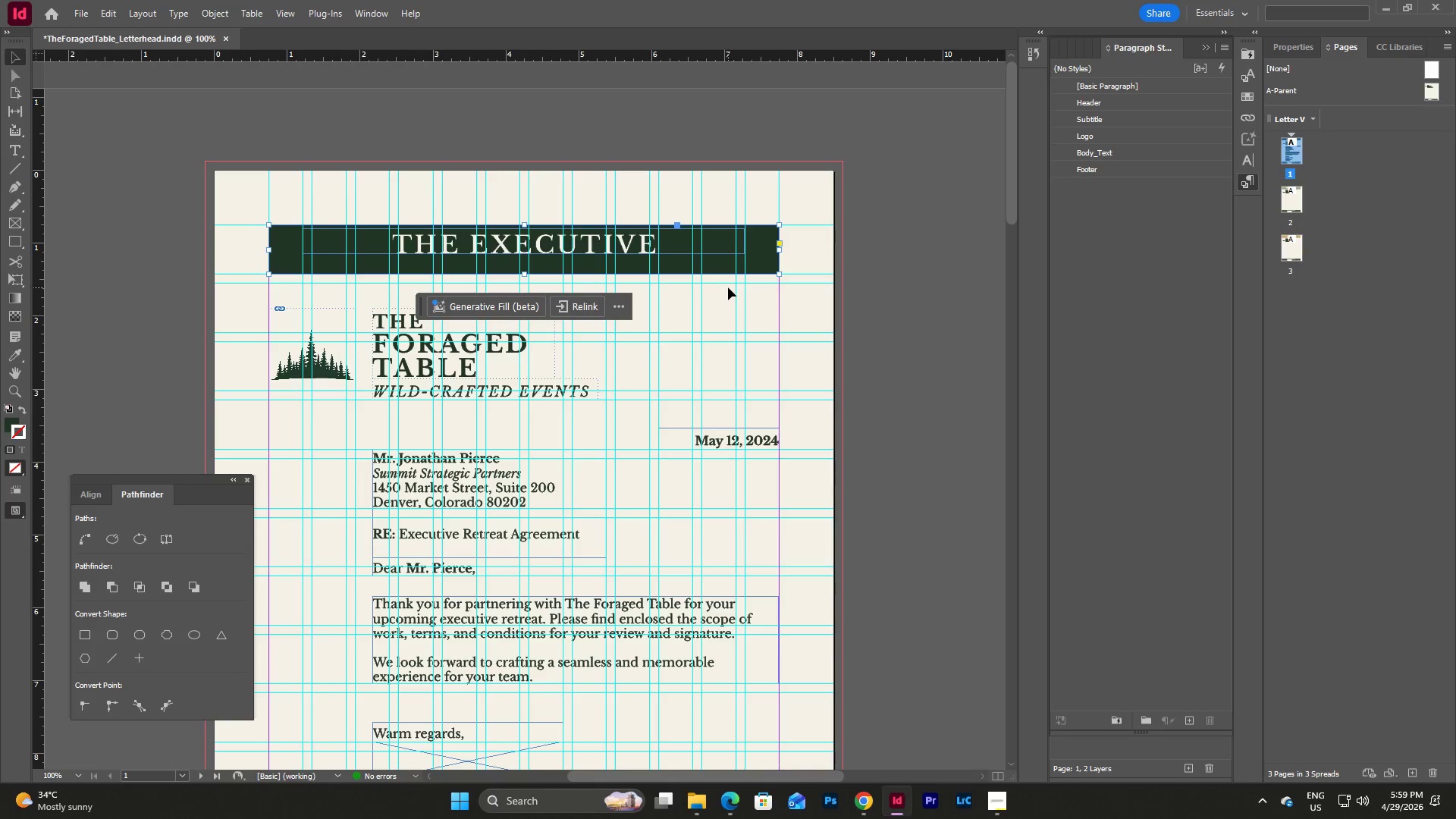 
left_click([714, 307])
 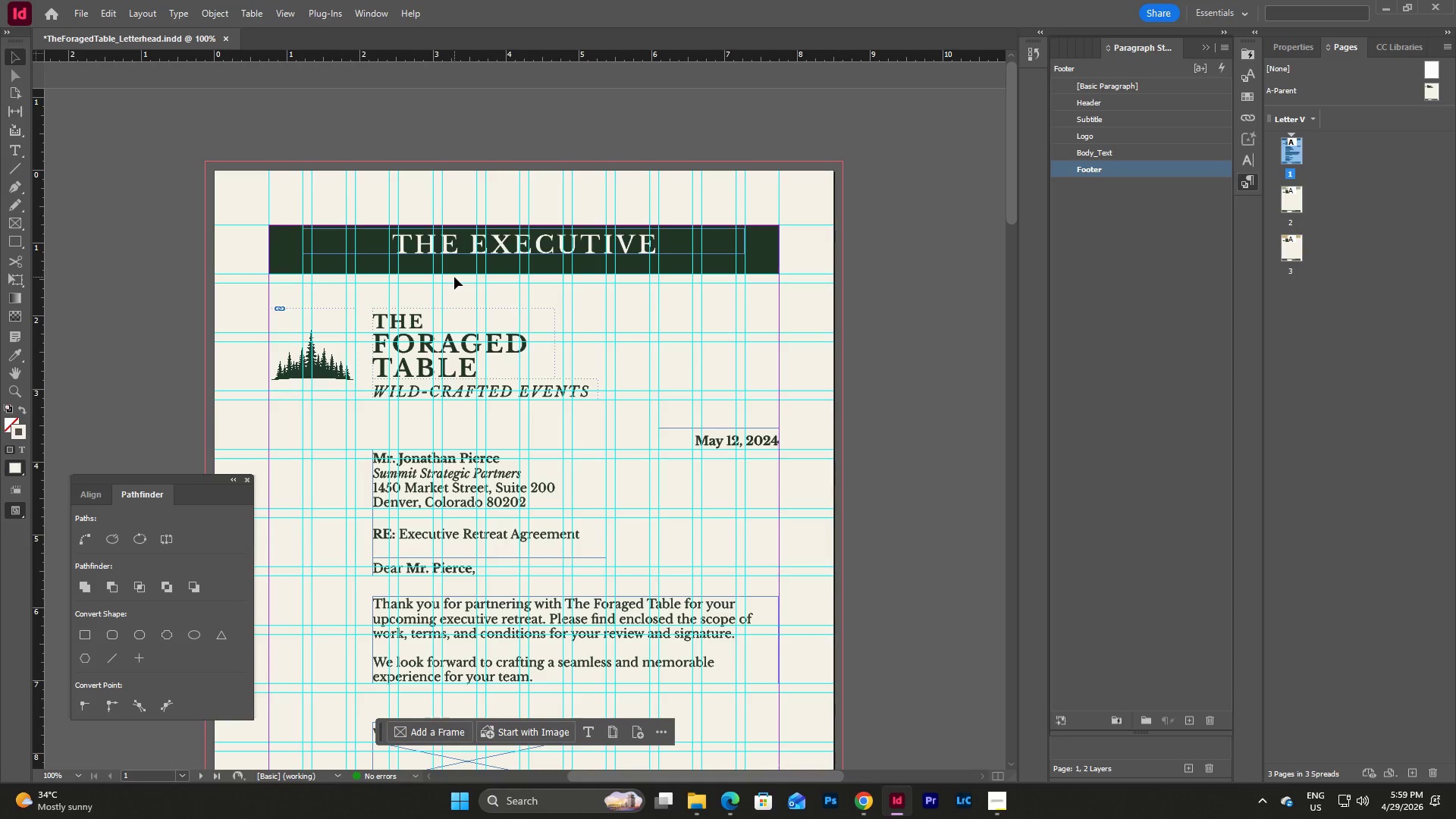 
scroll: coordinate [460, 234], scroll_direction: up, amount: 3.0
 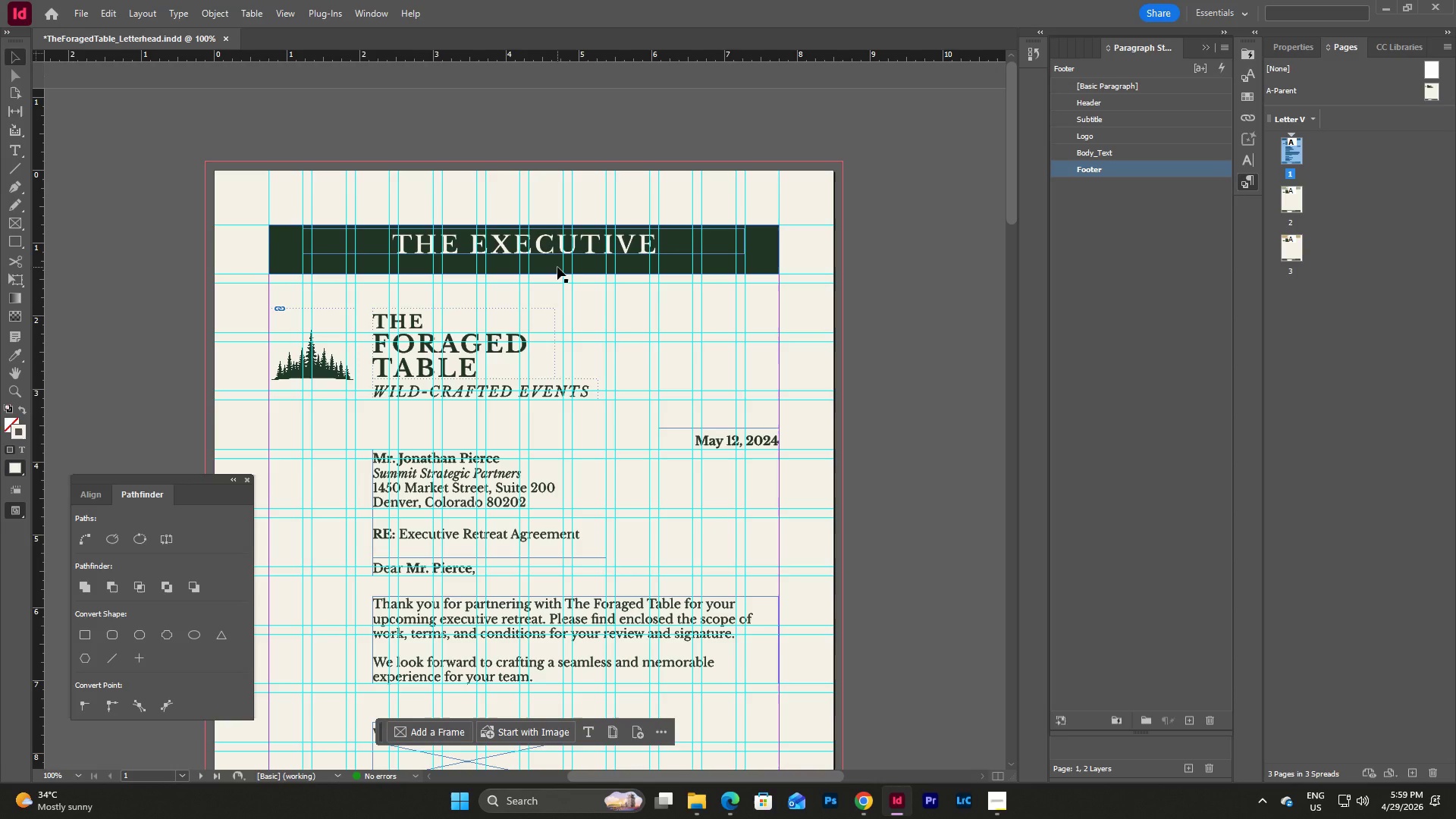 
left_click([557, 267])
 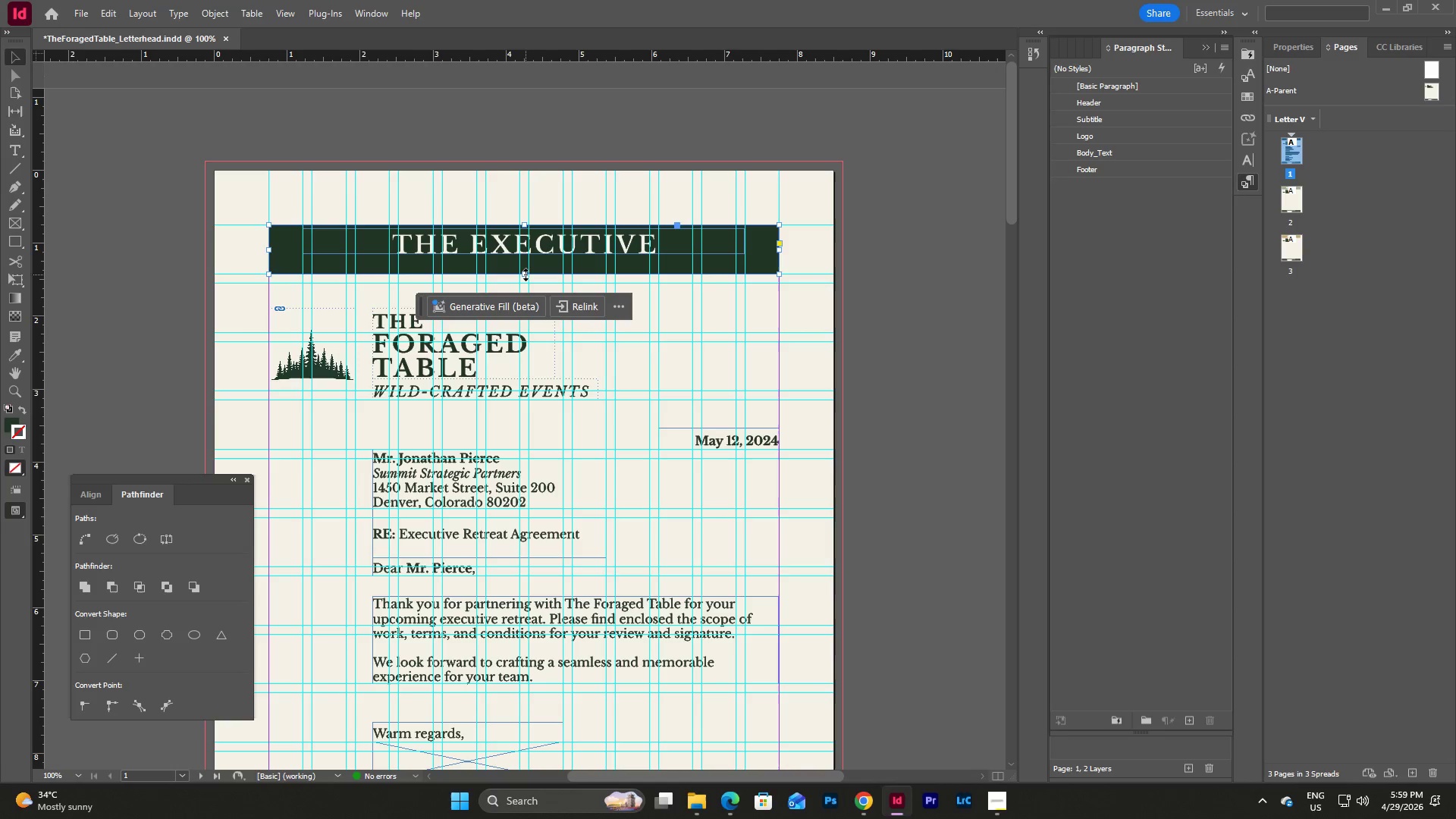 
left_click_drag(start_coordinate=[526, 275], to_coordinate=[525, 259])
 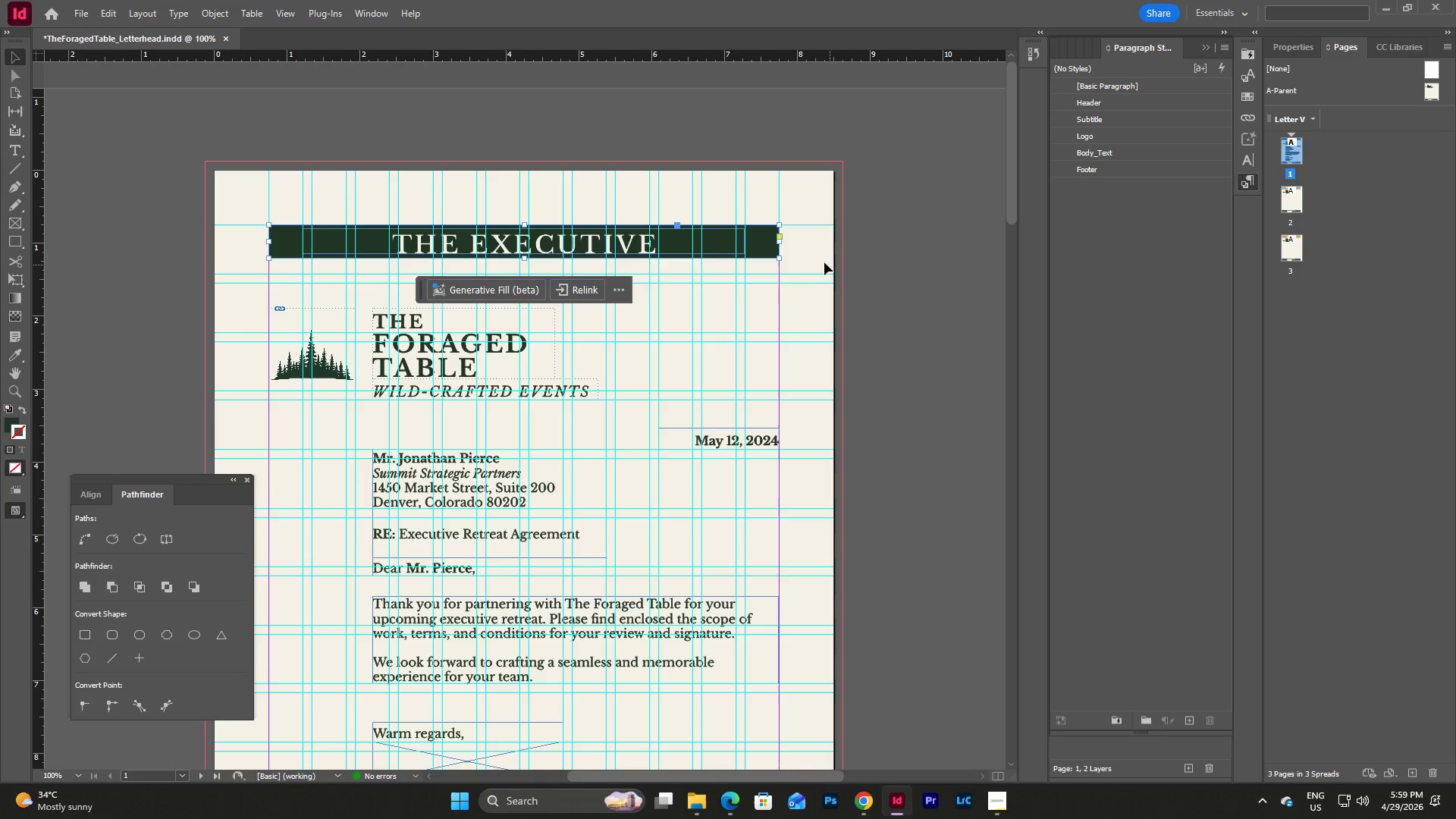 
left_click([799, 249])
 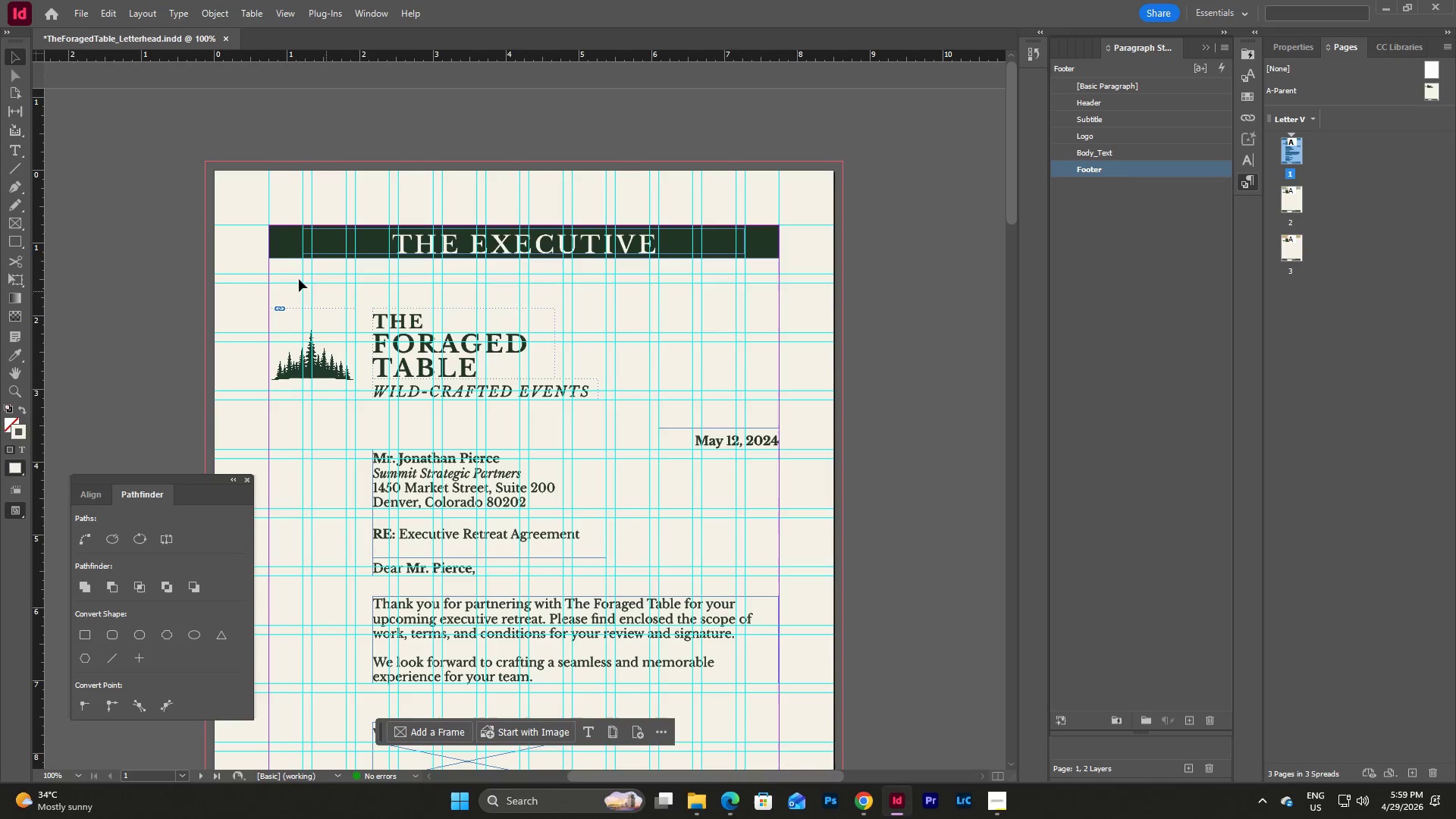 
scroll: coordinate [279, 267], scroll_direction: up, amount: 2.0
 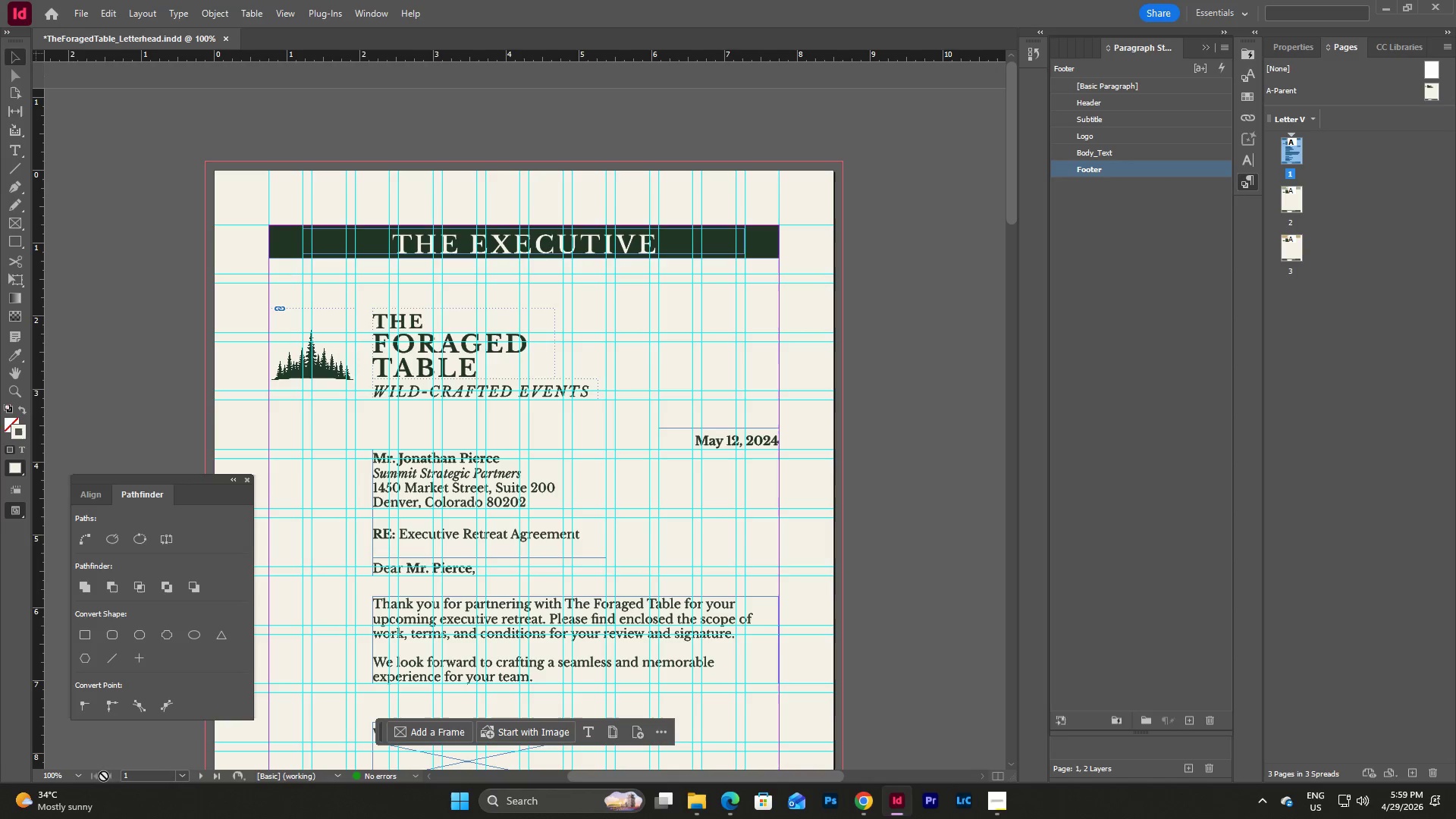 
key(W)
 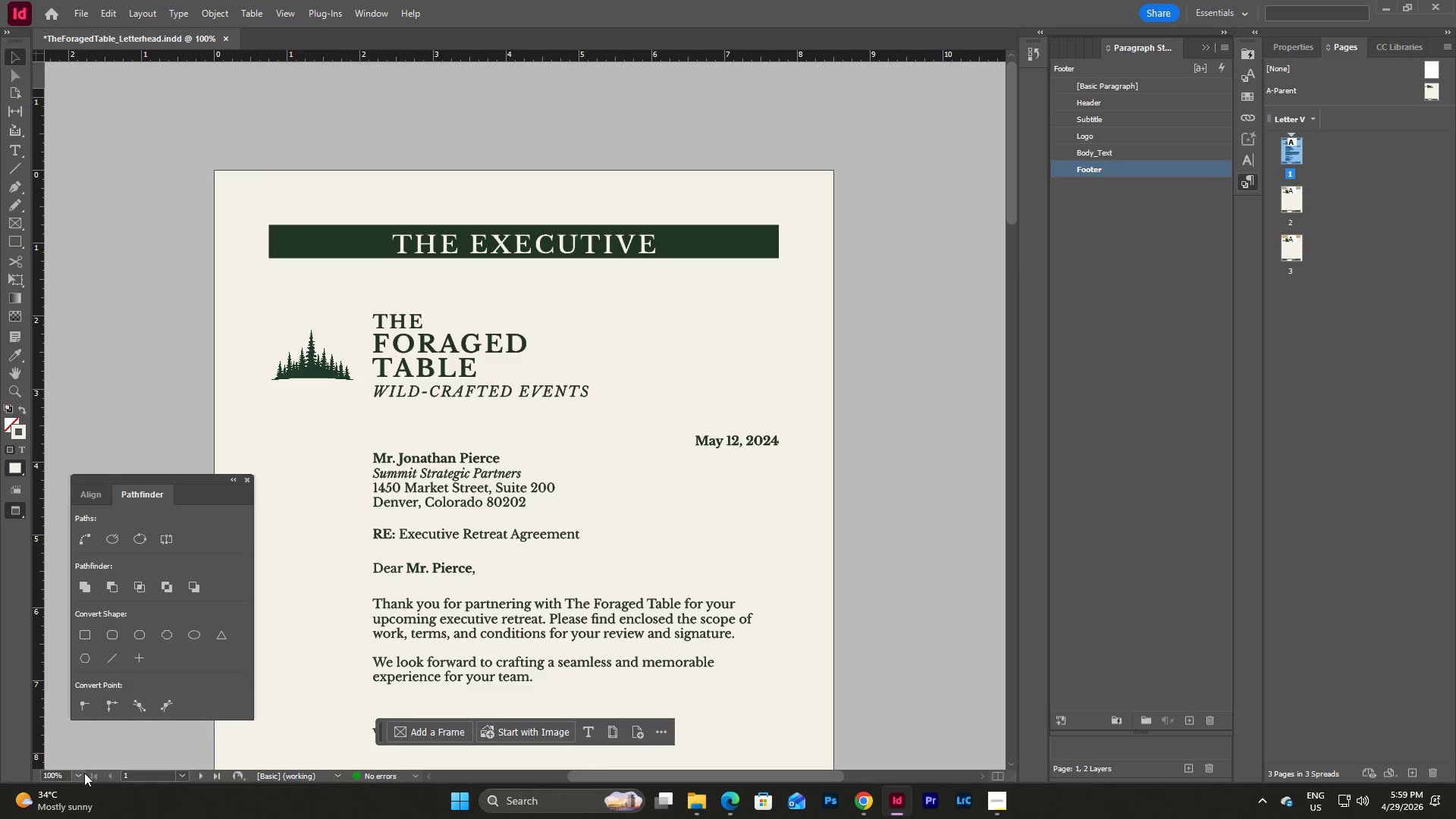 
left_click([84, 773])
 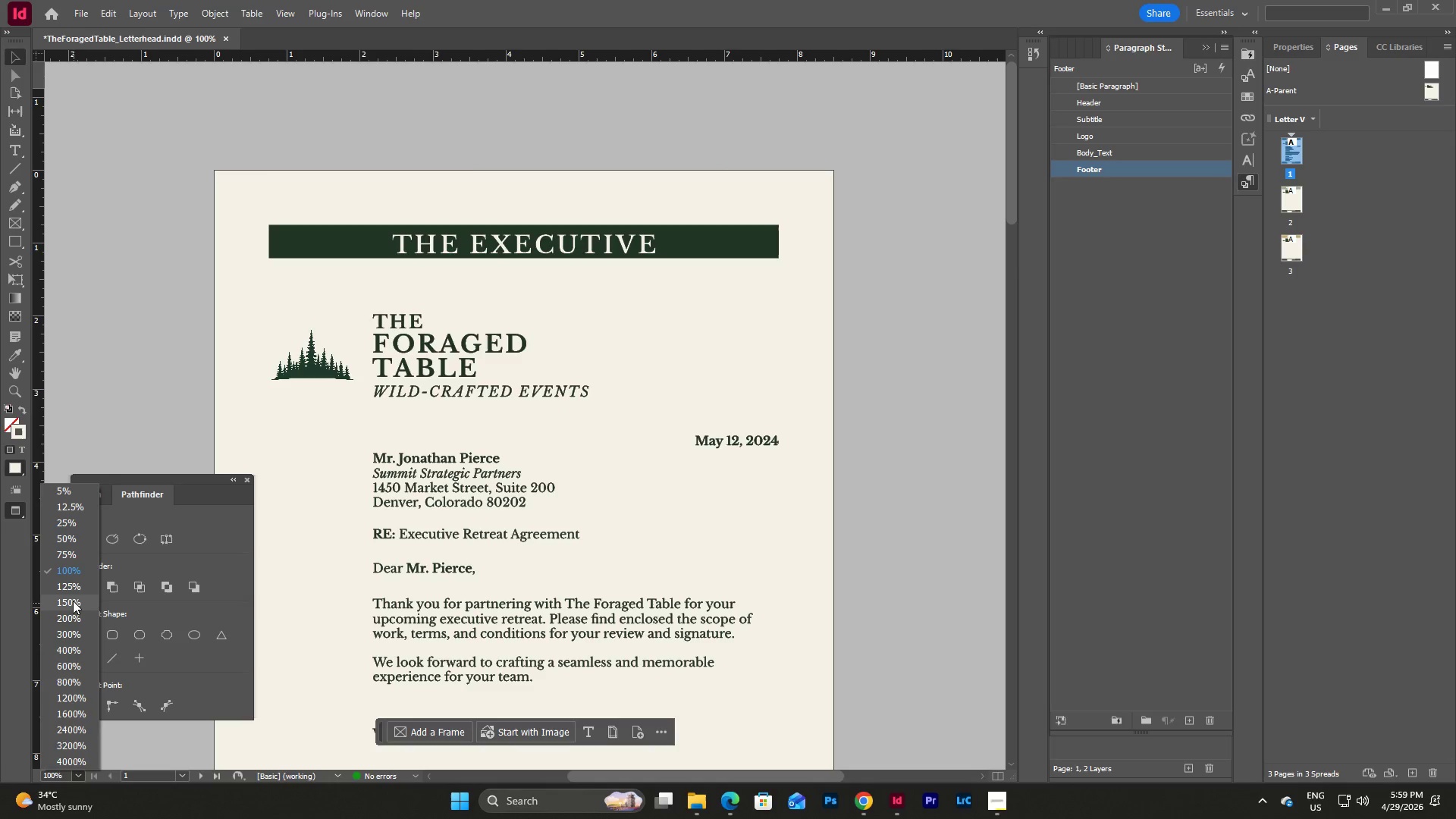 
left_click([73, 601])
 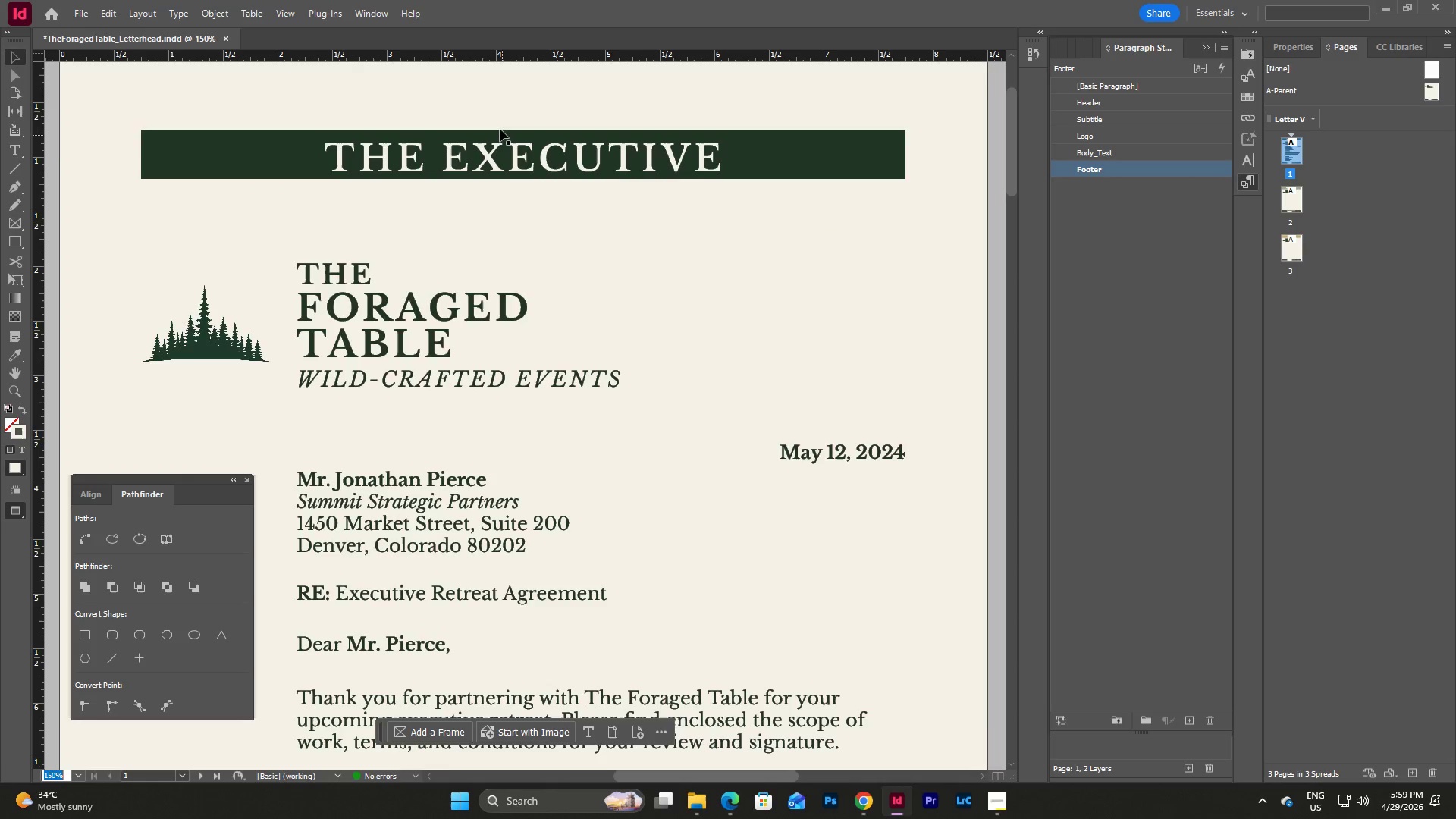 
scroll: coordinate [503, 99], scroll_direction: up, amount: 2.0
 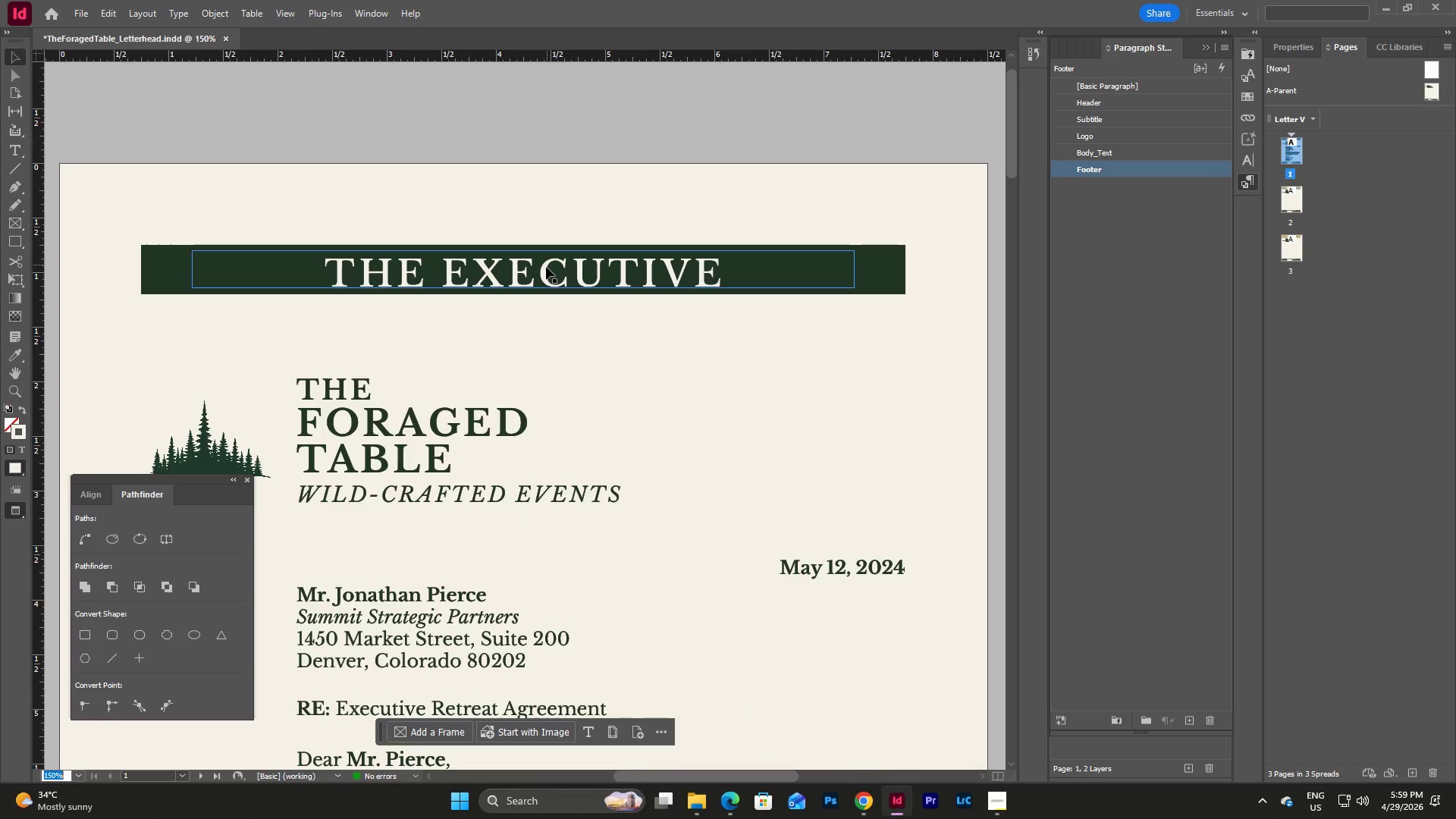 
left_click([545, 267])
 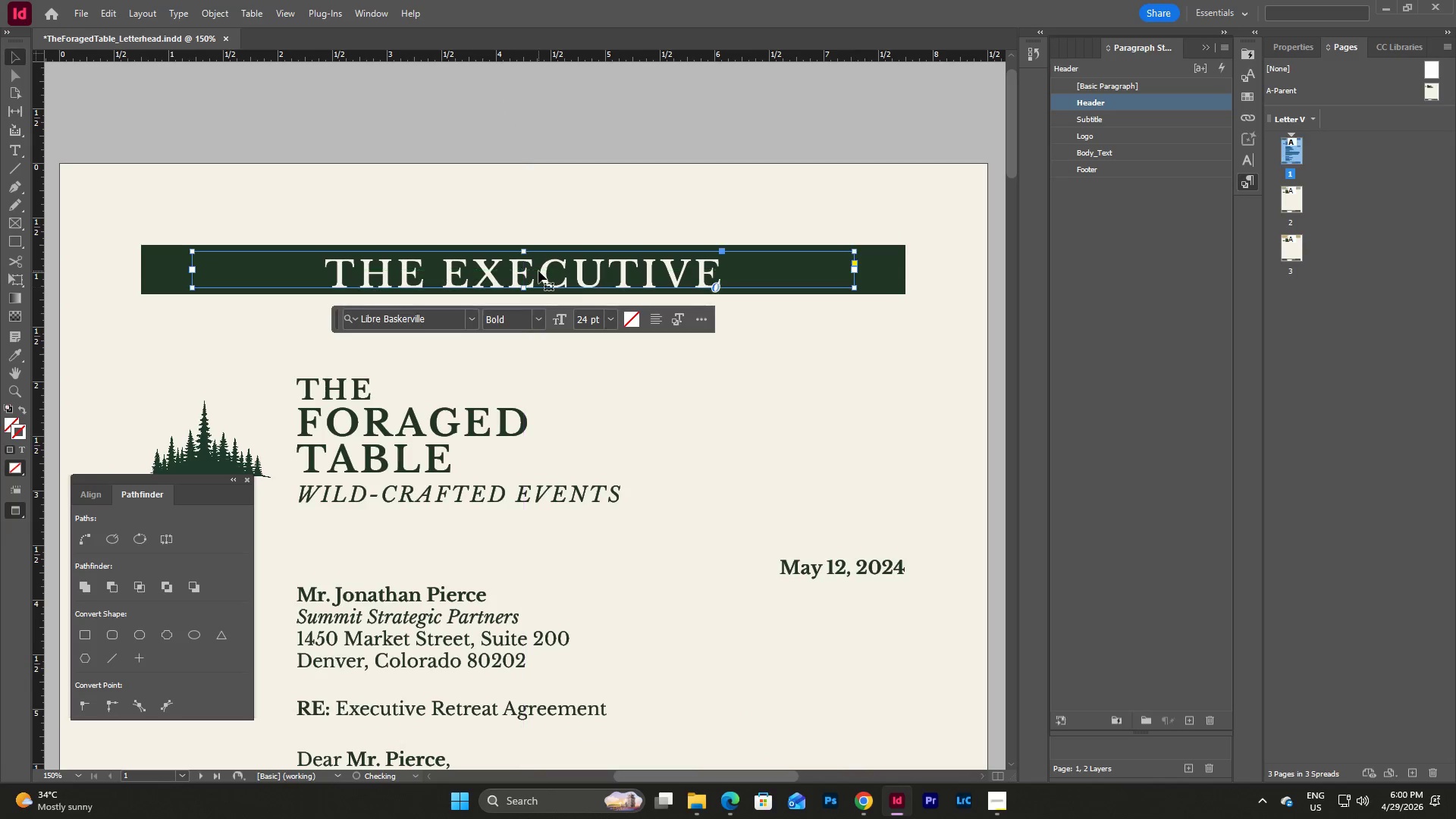 
left_click([622, 225])
 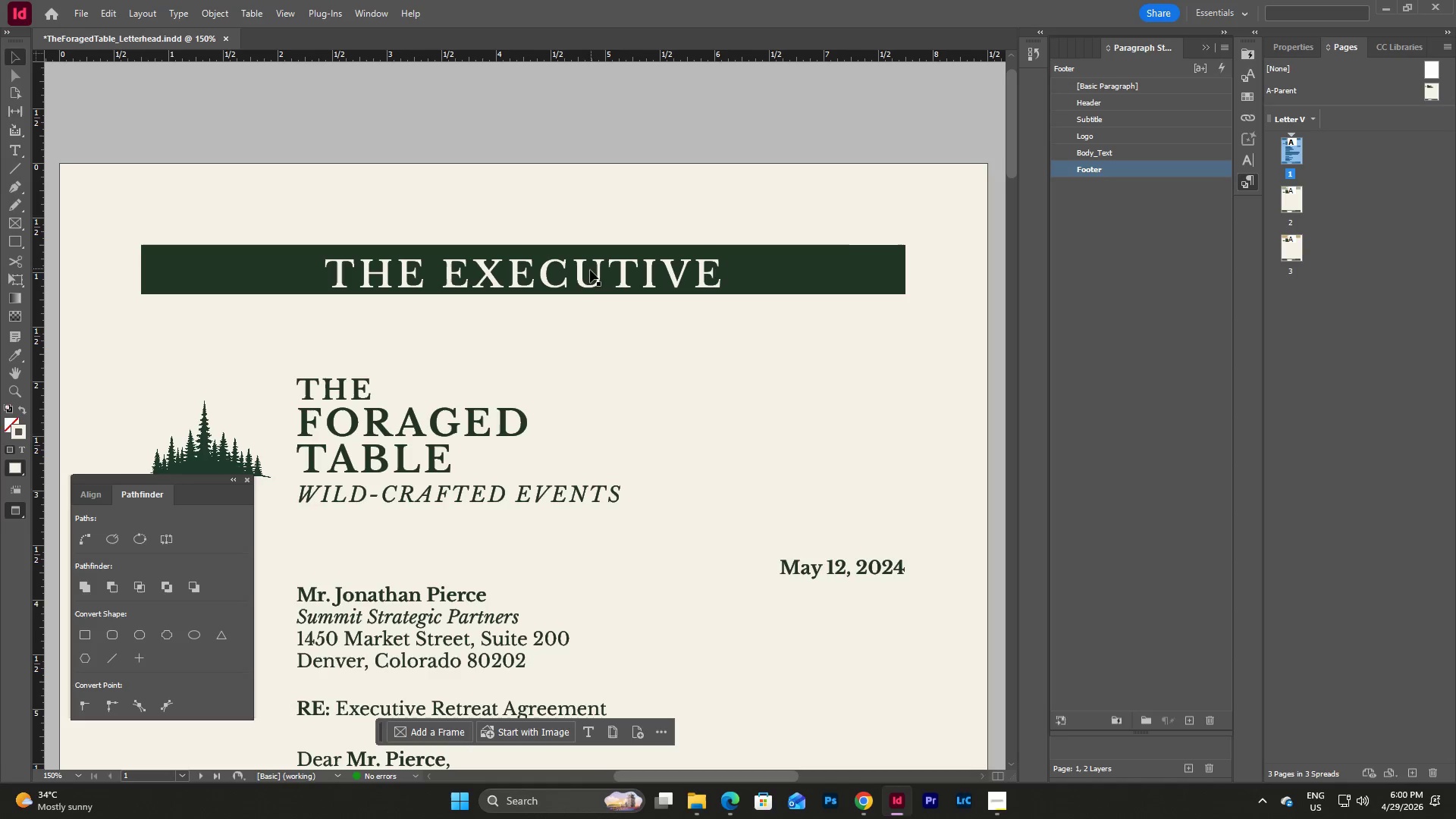 
left_click([584, 282])
 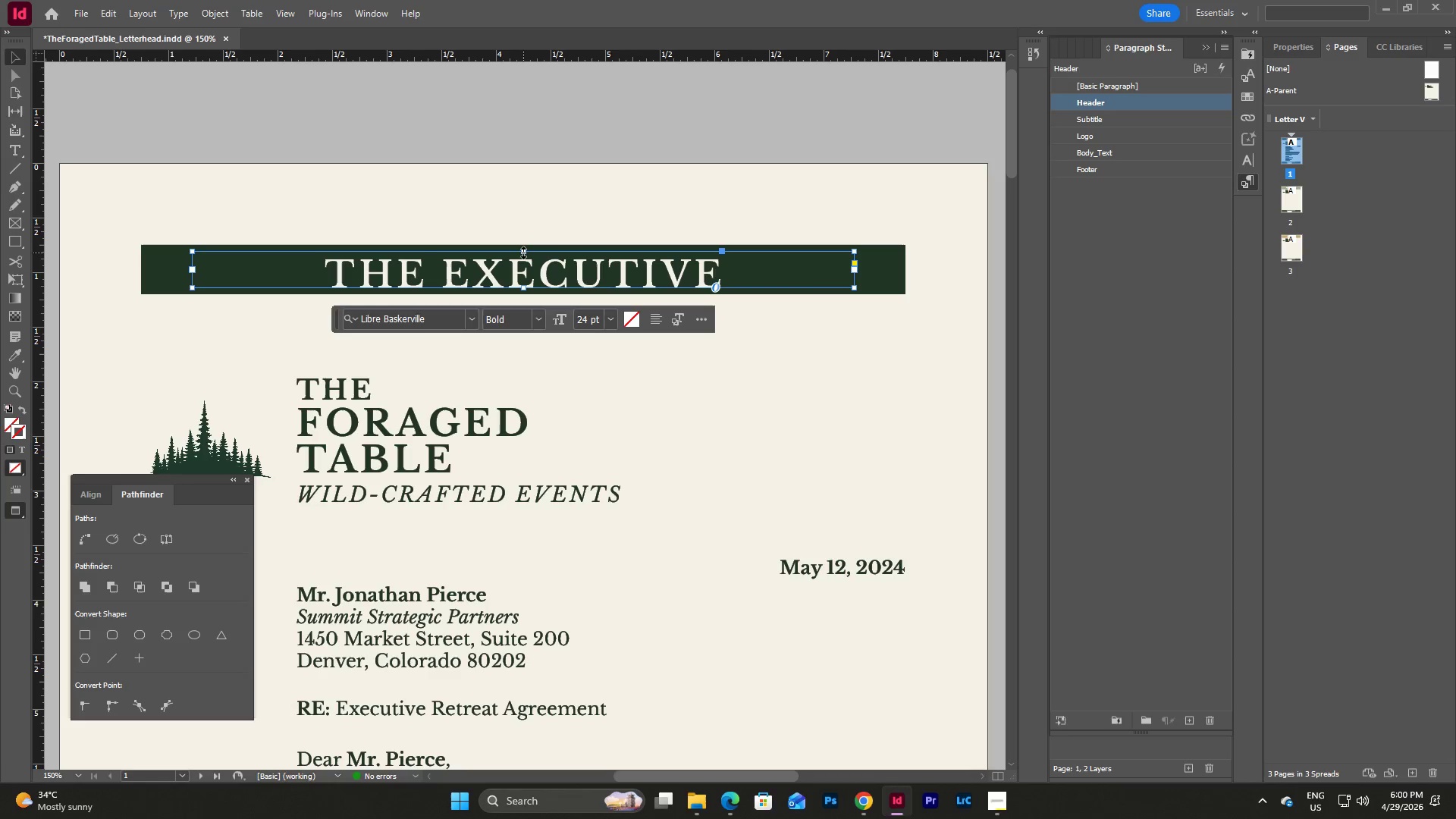 
left_click_drag(start_coordinate=[523, 253], to_coordinate=[523, 246])
 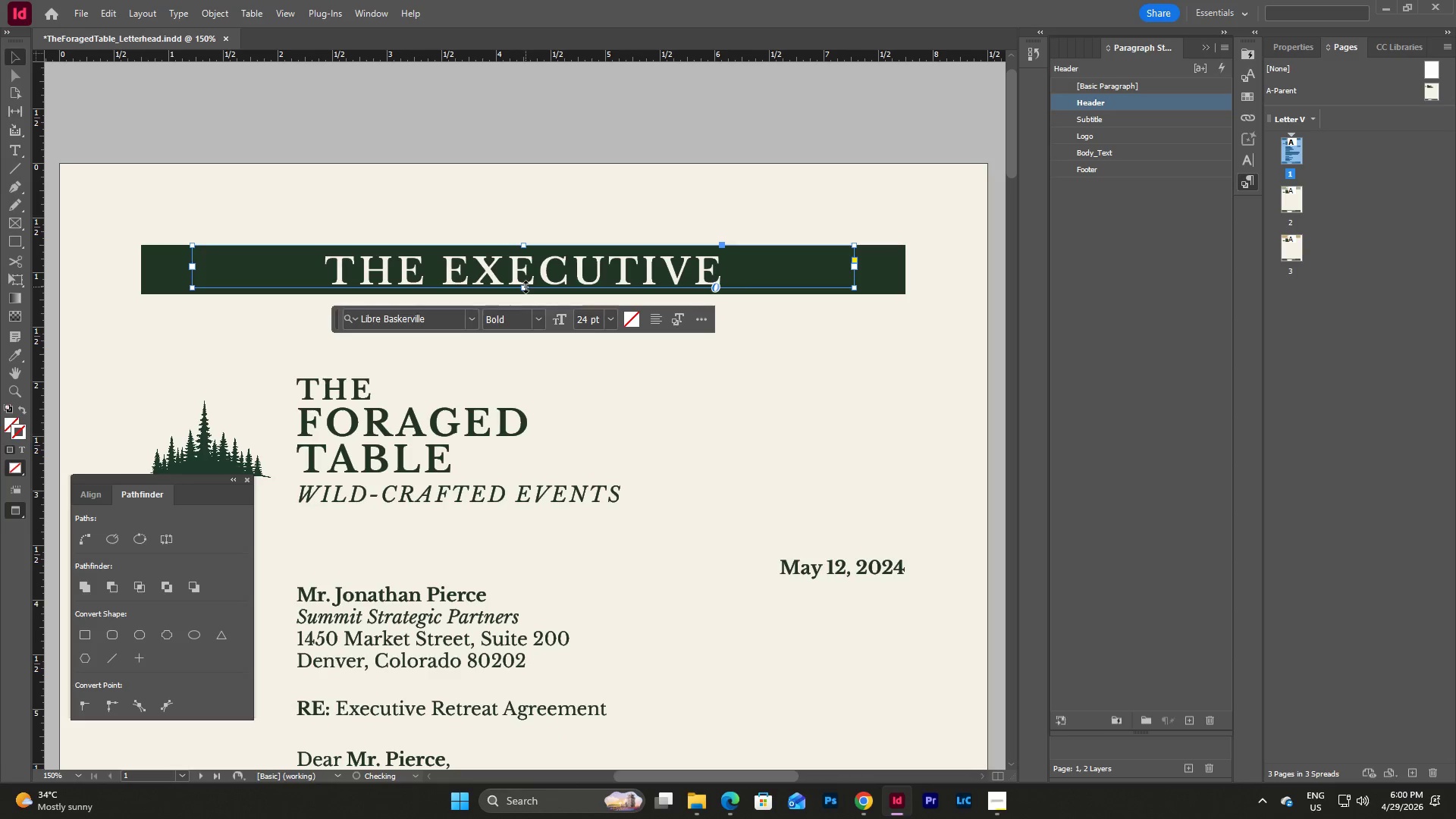 
left_click_drag(start_coordinate=[526, 287], to_coordinate=[526, 294])
 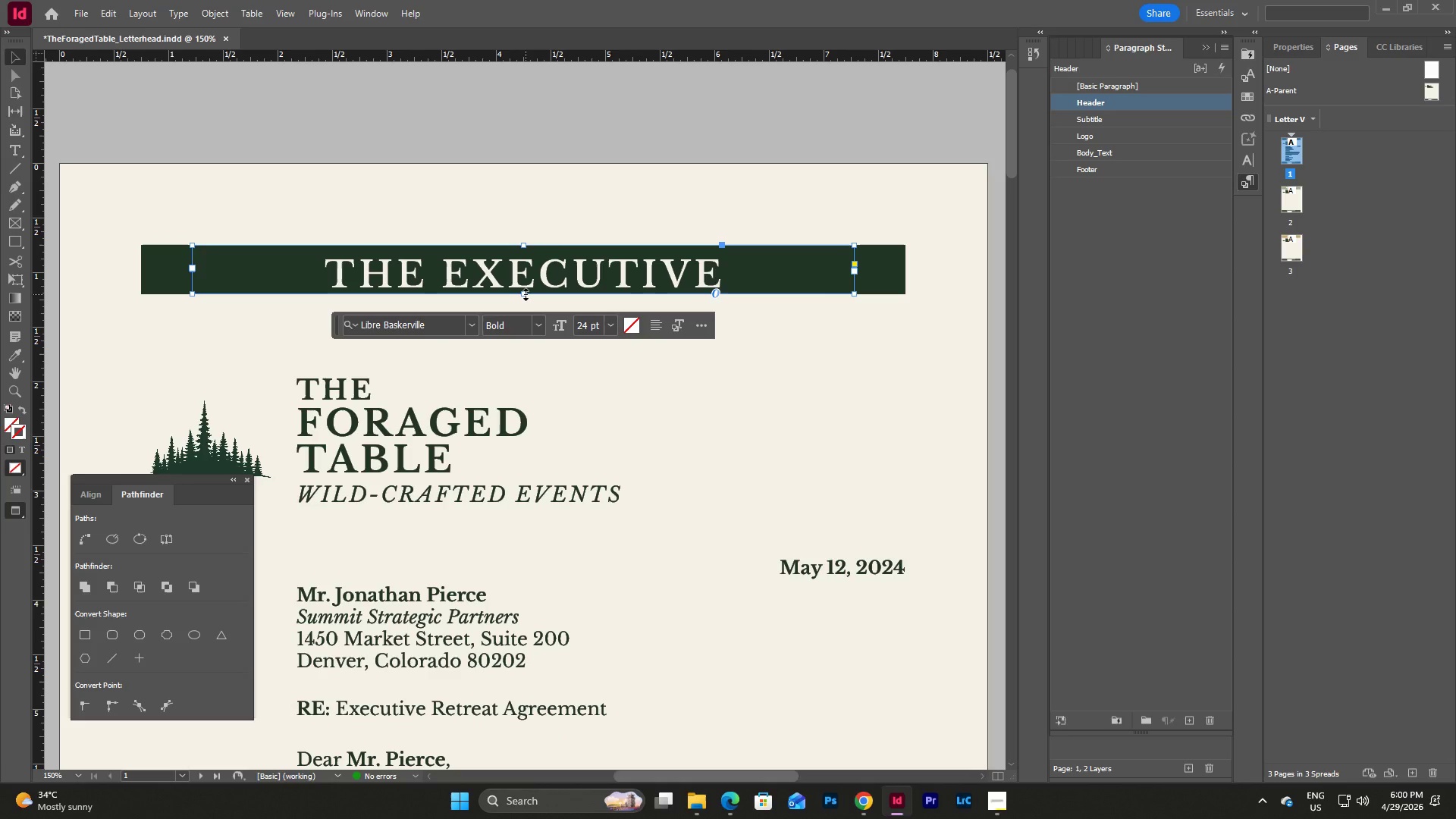 
wait(9.97)
 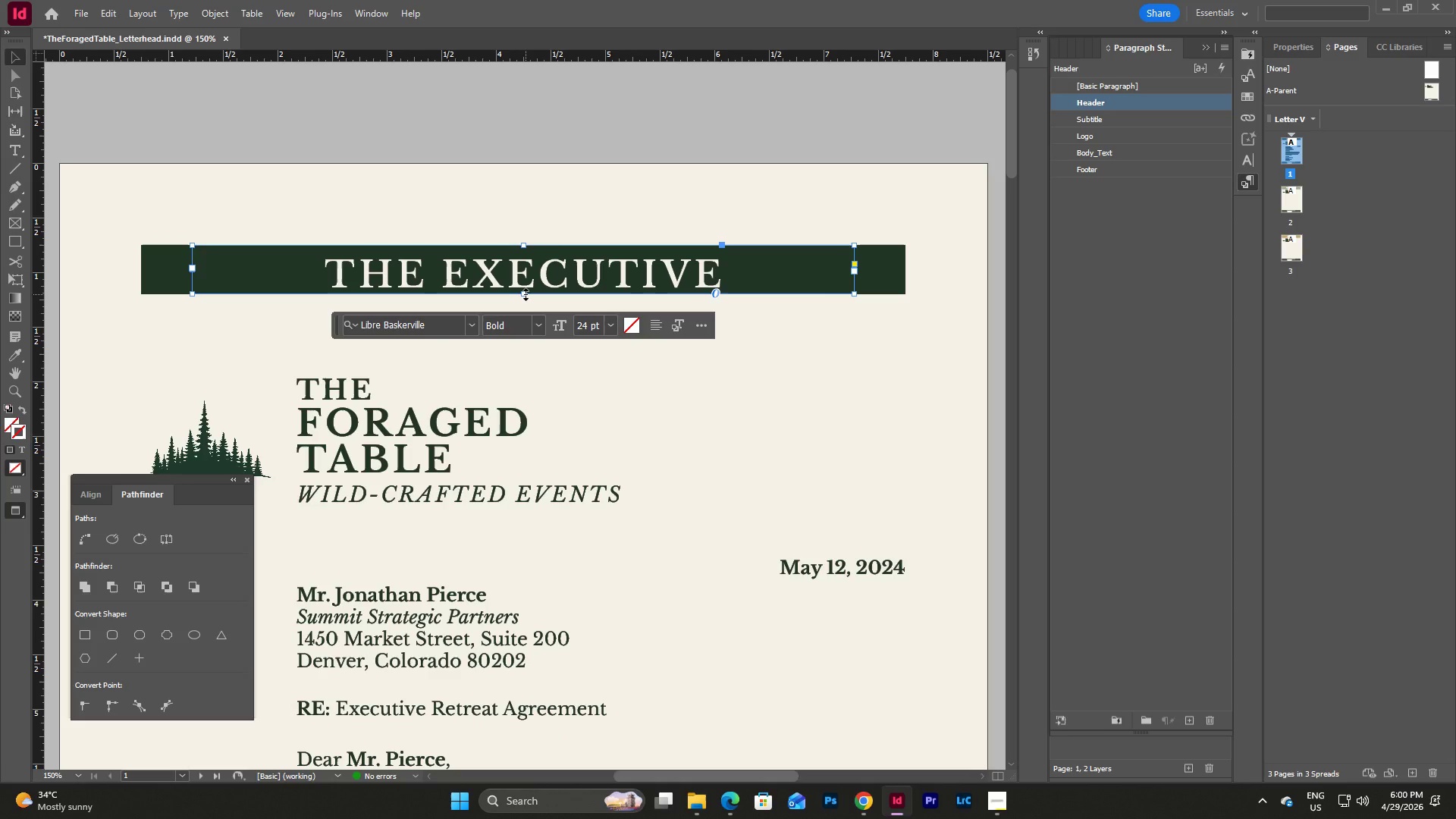 
left_click_drag(start_coordinate=[193, 269], to_coordinate=[141, 275])
 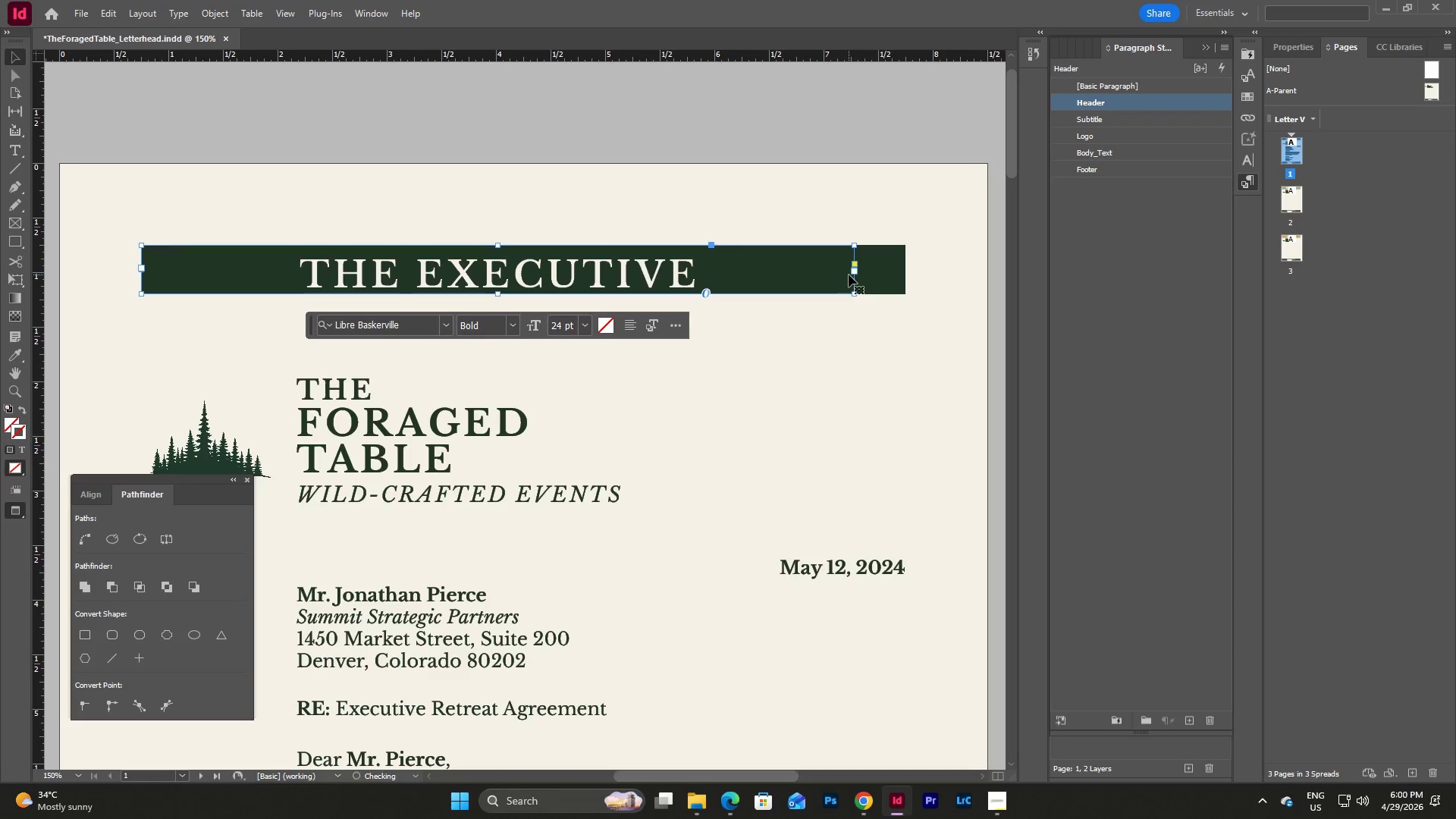 
left_click_drag(start_coordinate=[854, 272], to_coordinate=[905, 275])
 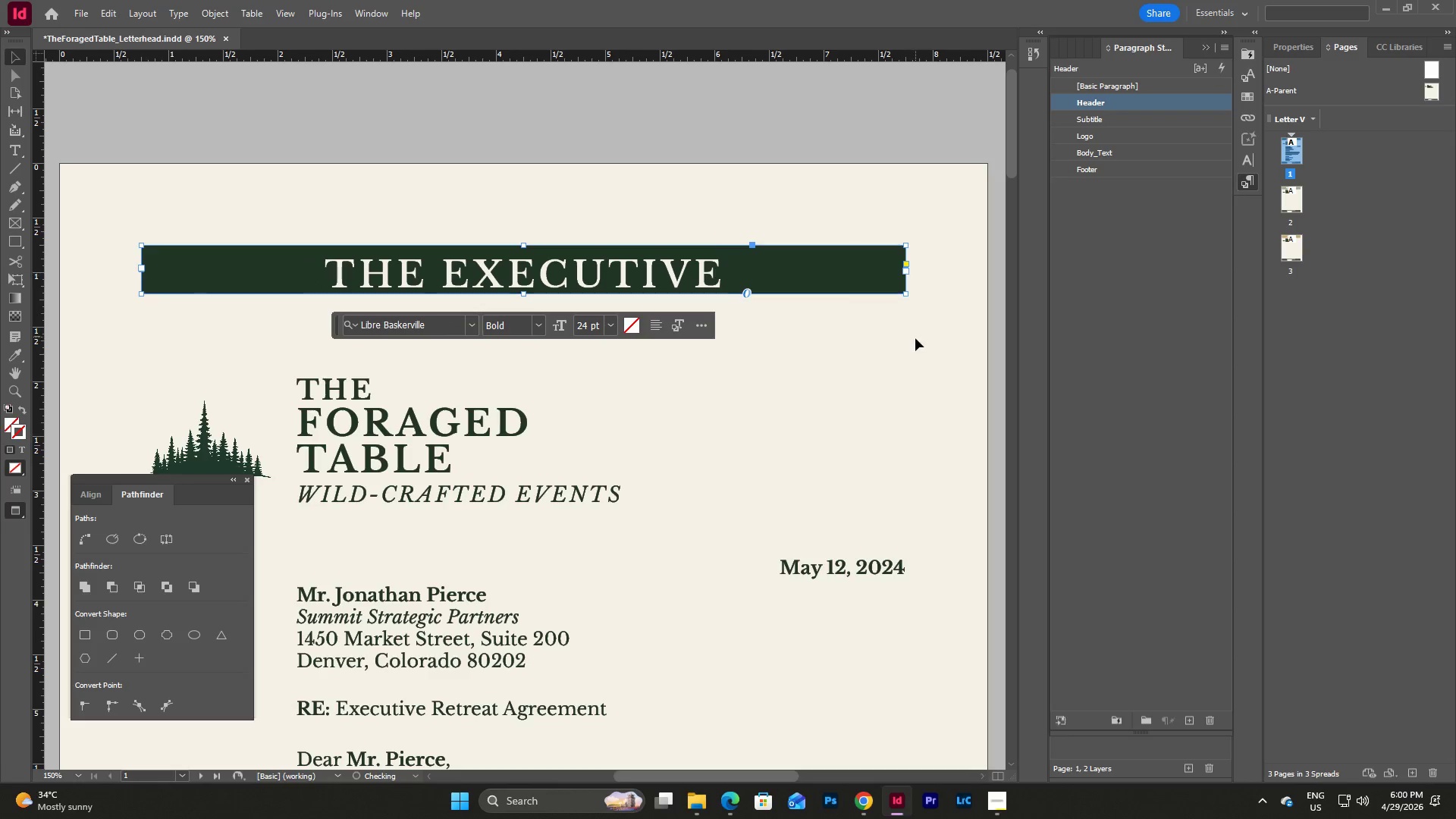 
left_click([915, 338])
 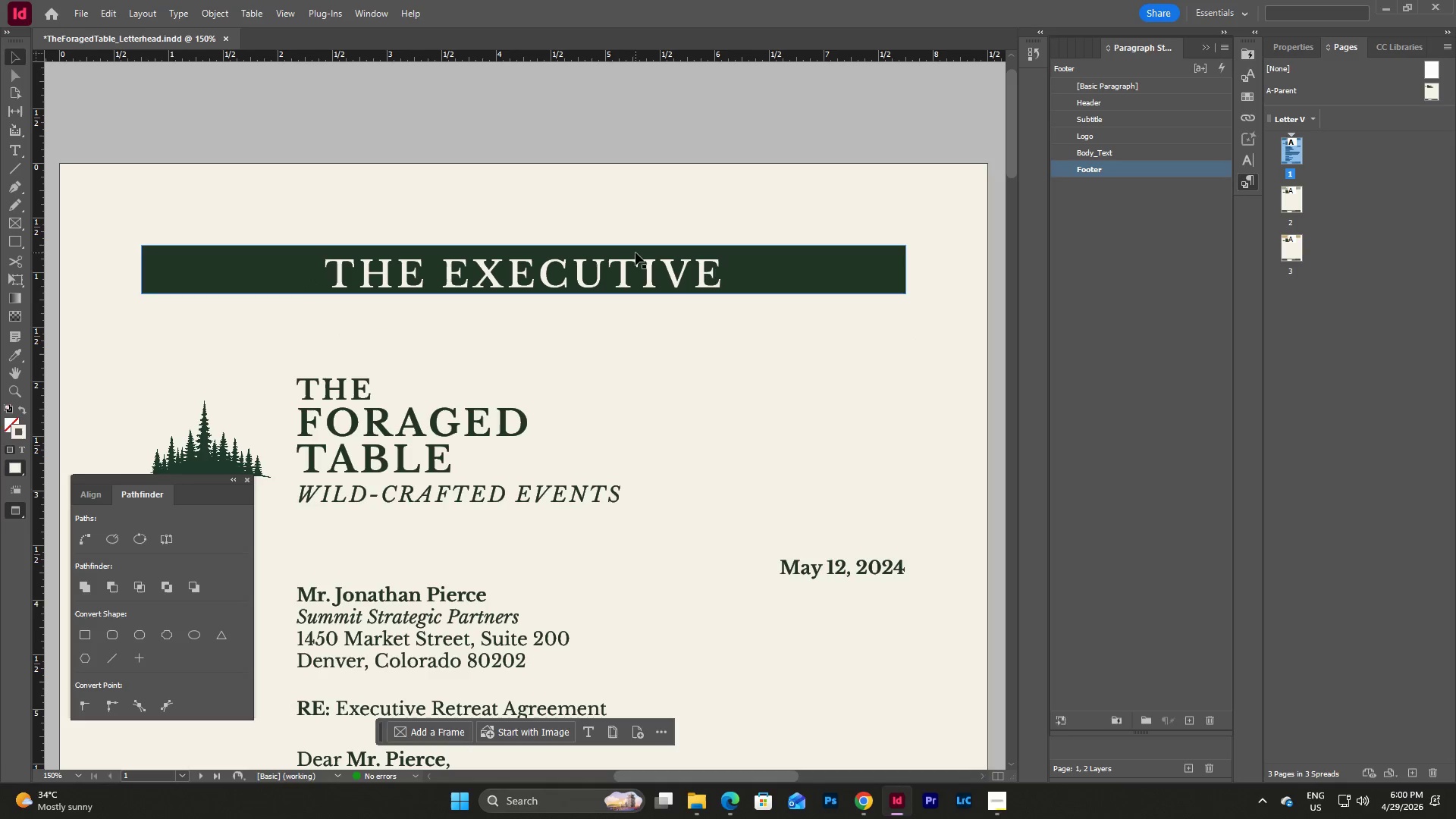 
left_click([635, 267])
 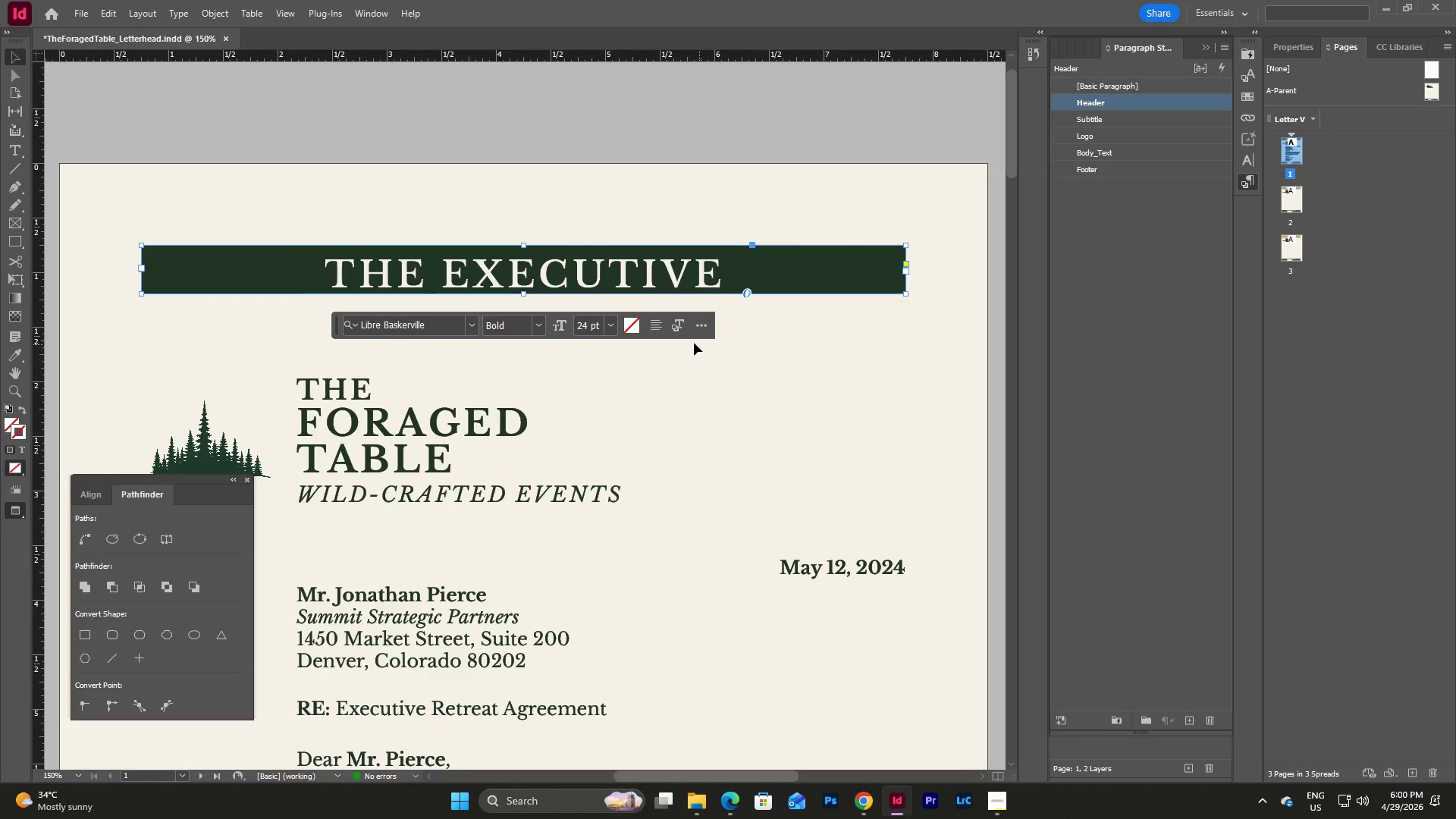 
left_click([657, 328])
 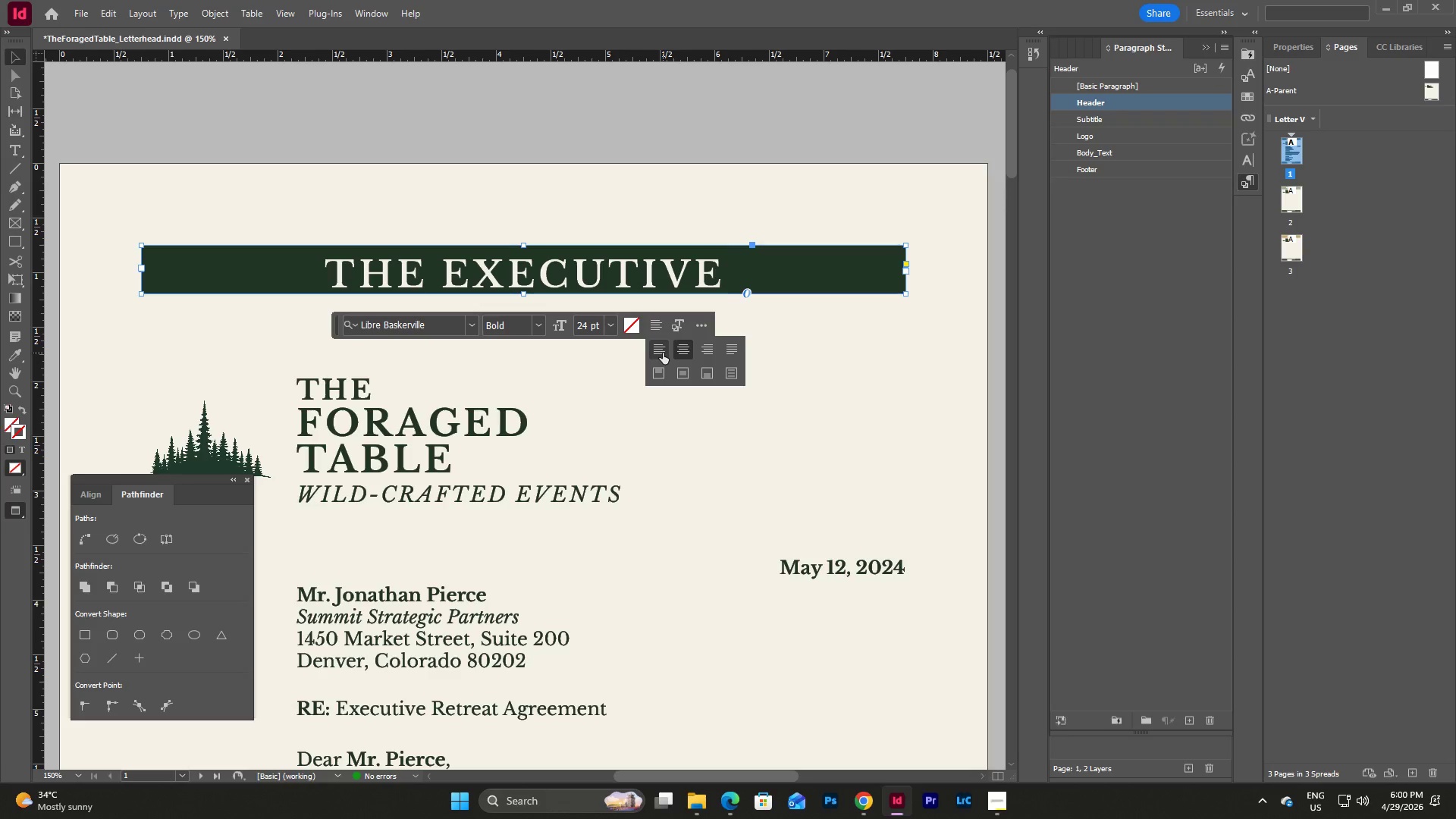 
left_click([663, 353])
 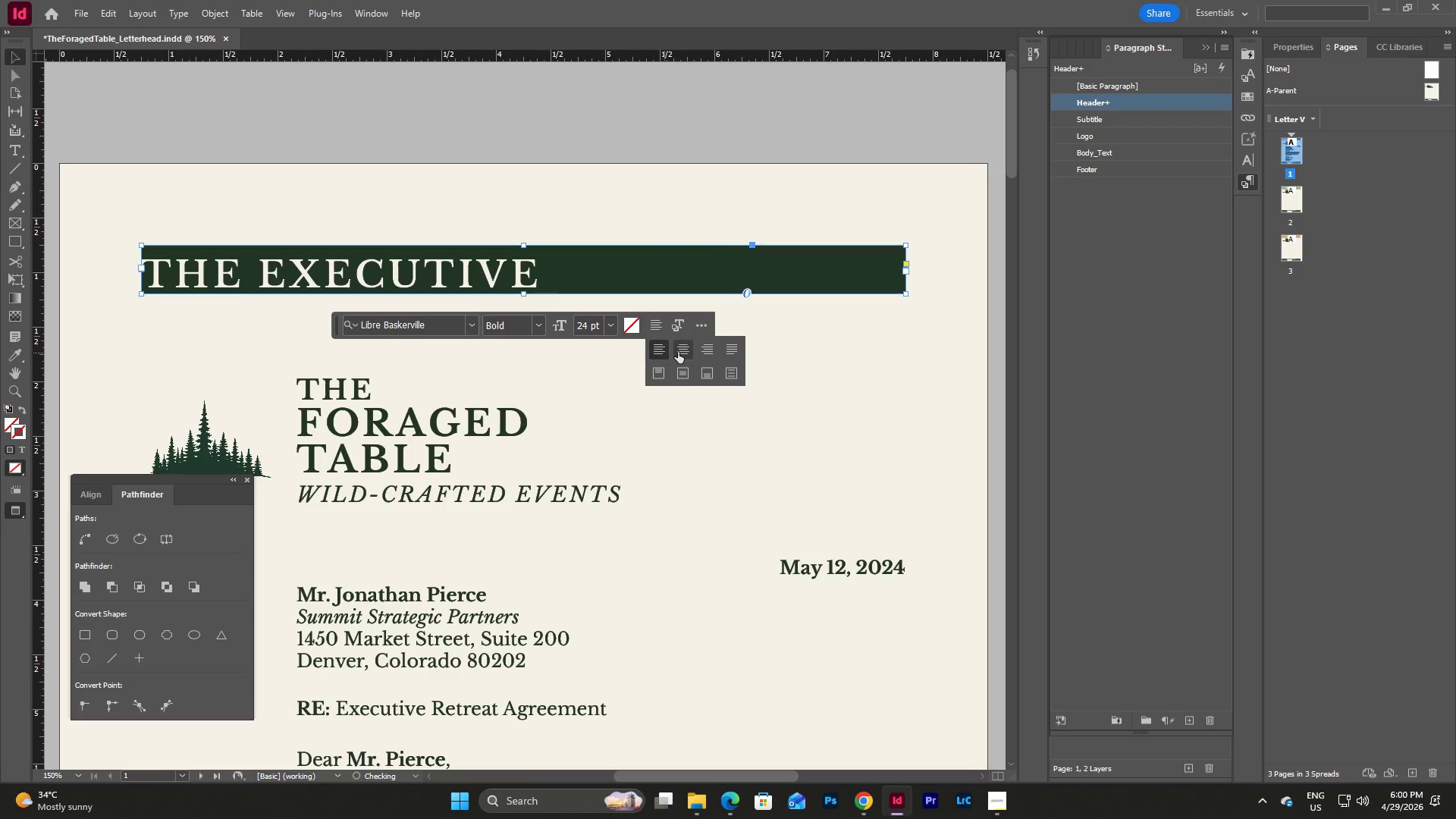 
left_click([681, 352])
 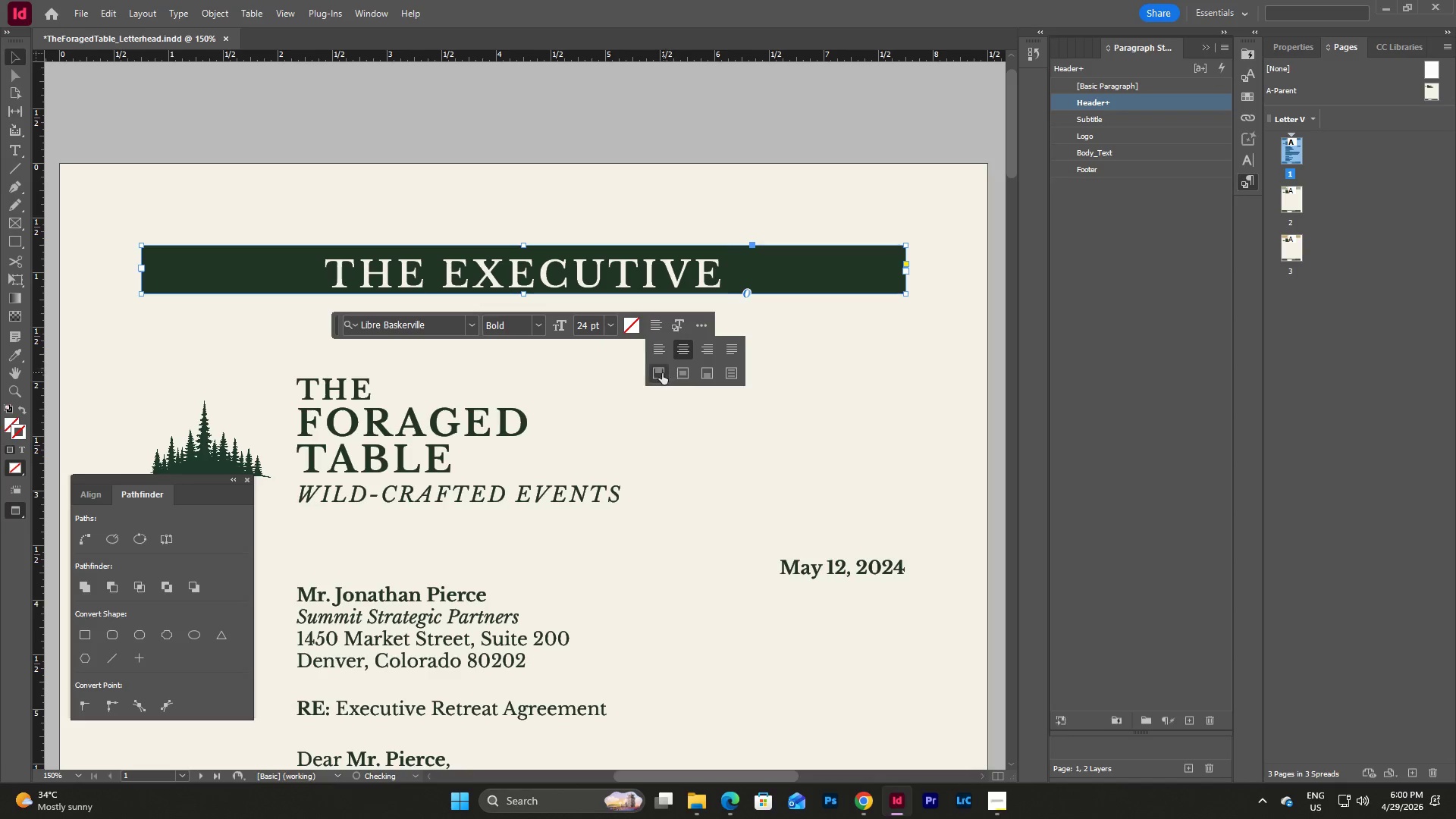 
left_click([661, 374])
 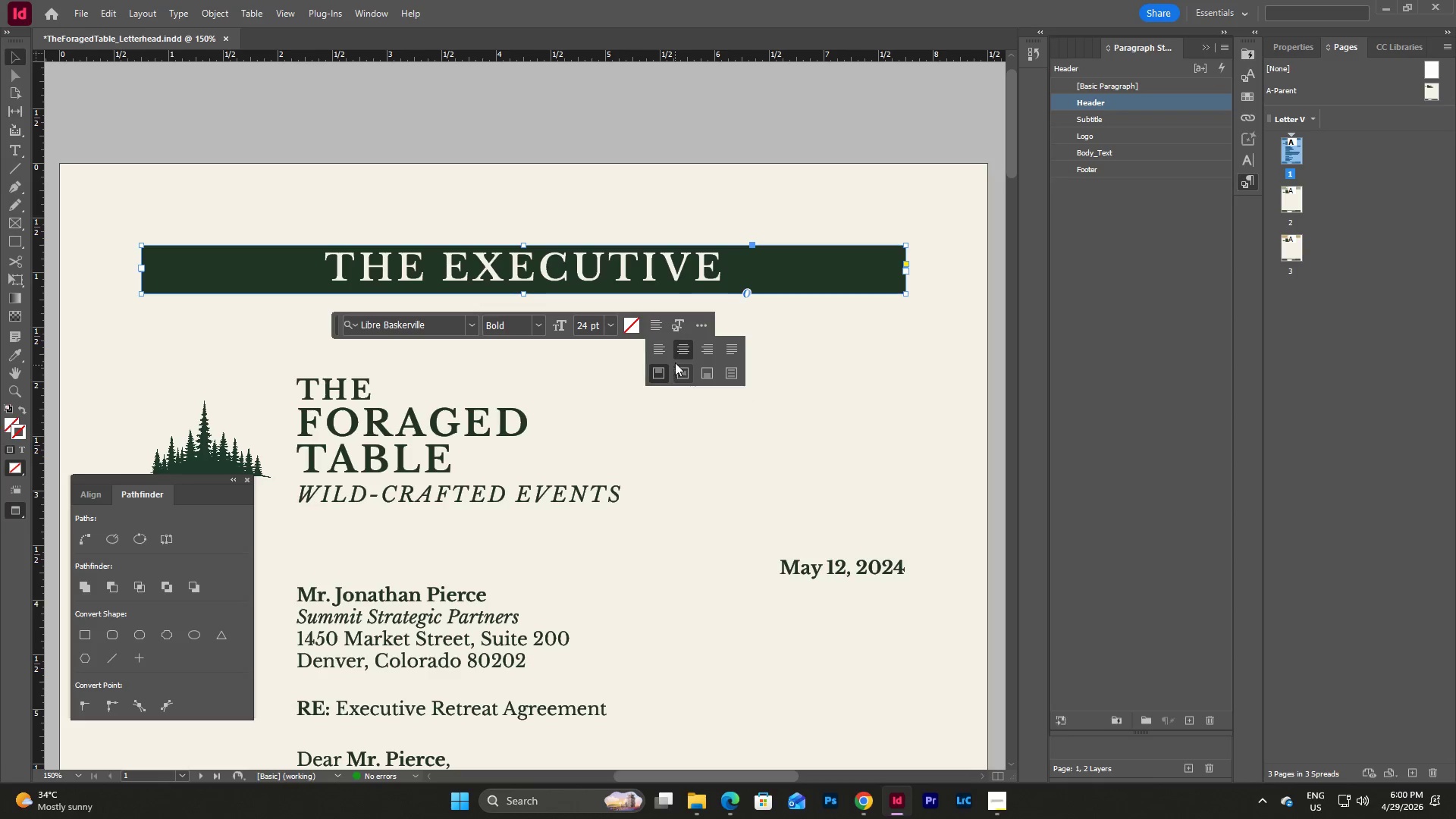 
left_click([682, 366])
 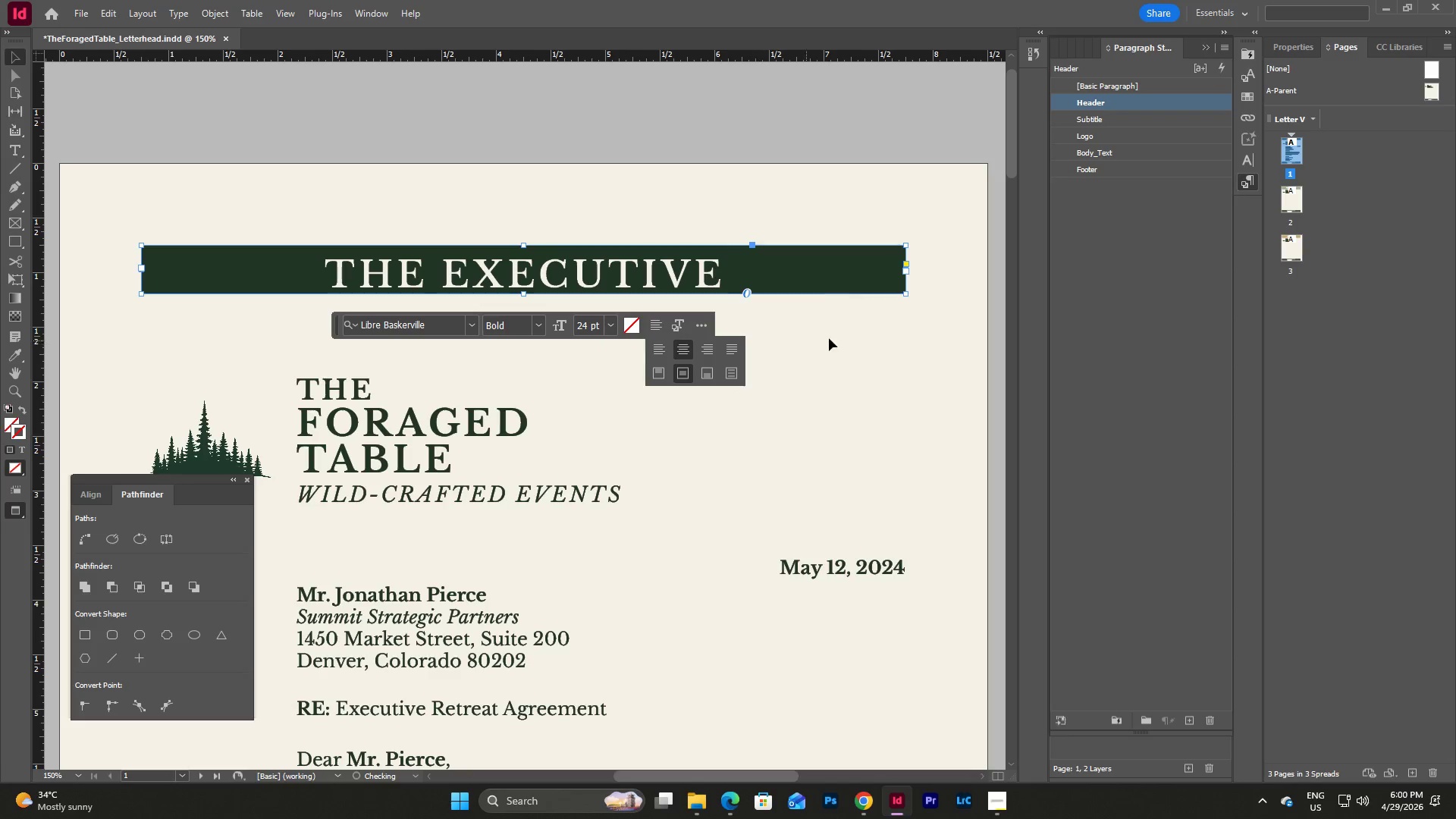 
left_click([834, 337])
 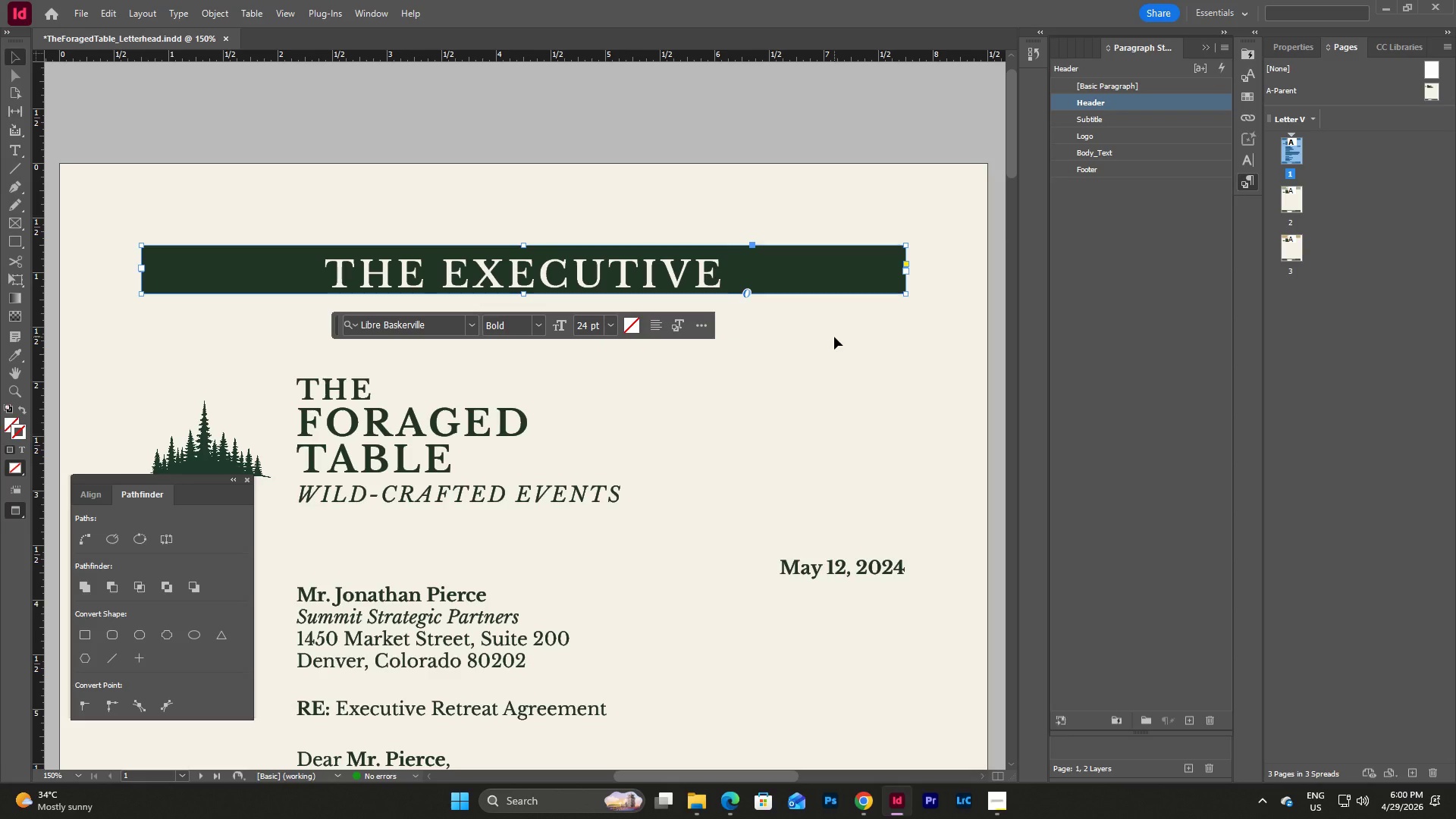 
left_click([834, 337])
 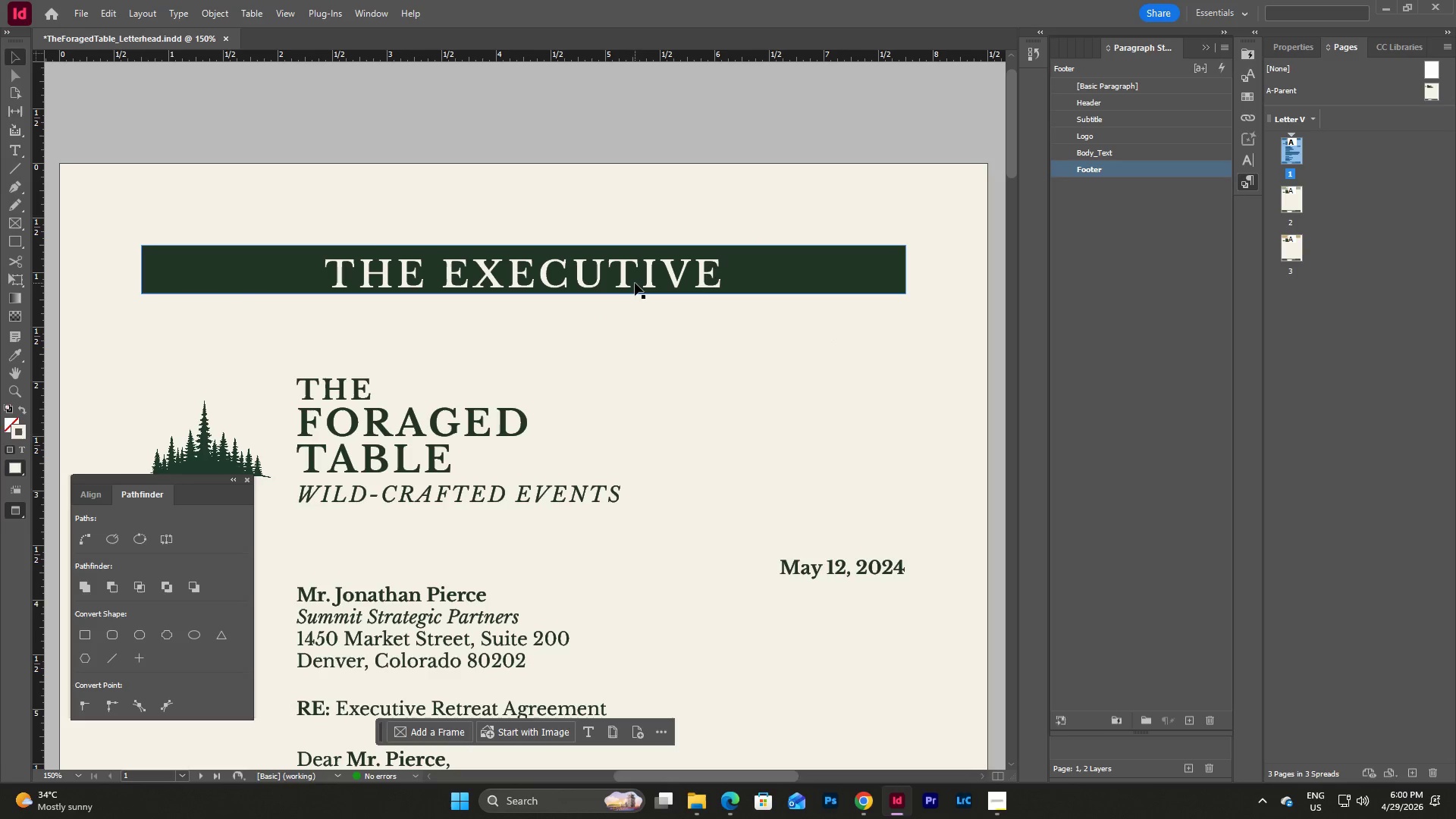 
left_click([805, 282])
 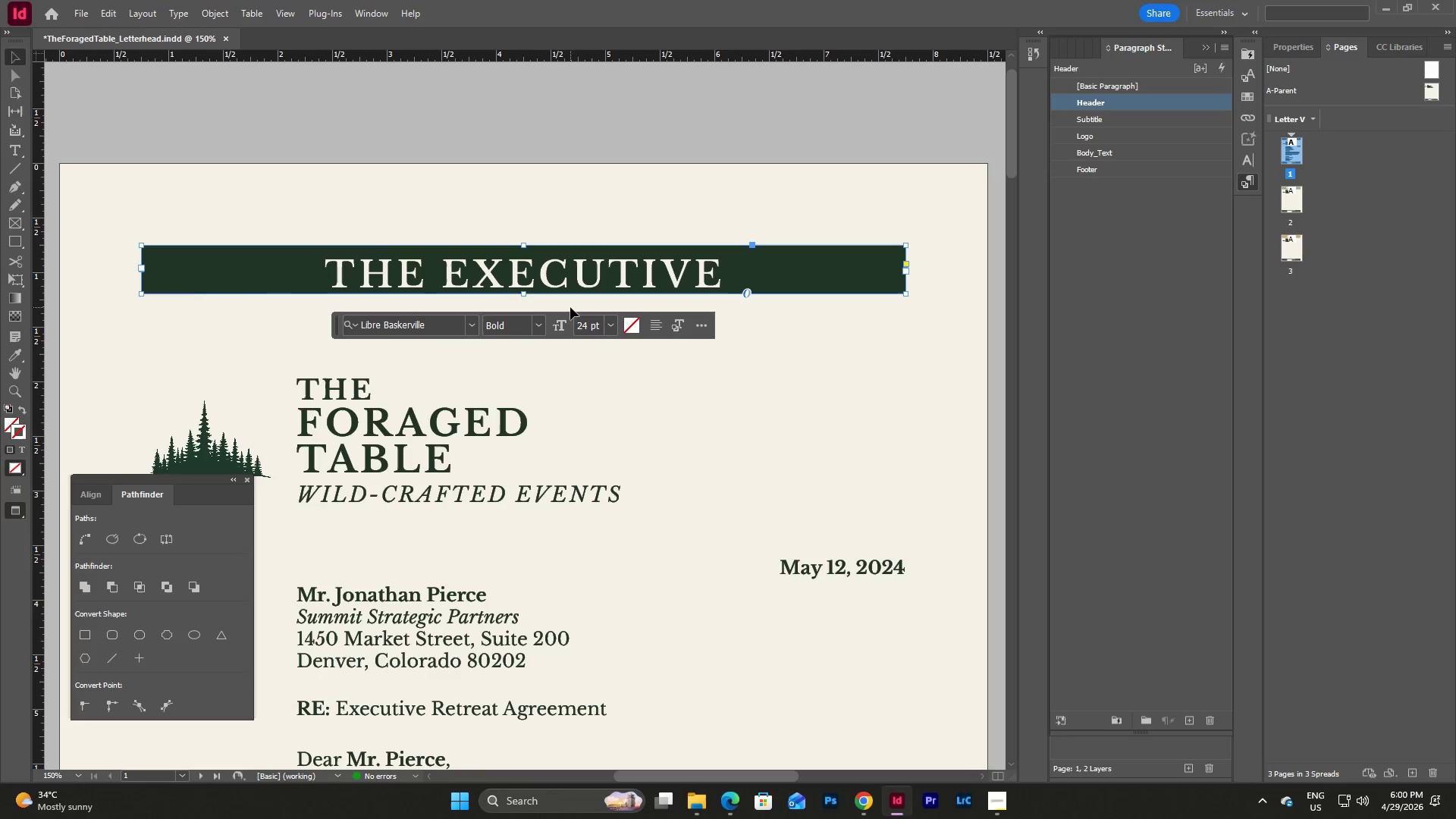 
left_click([824, 359])
 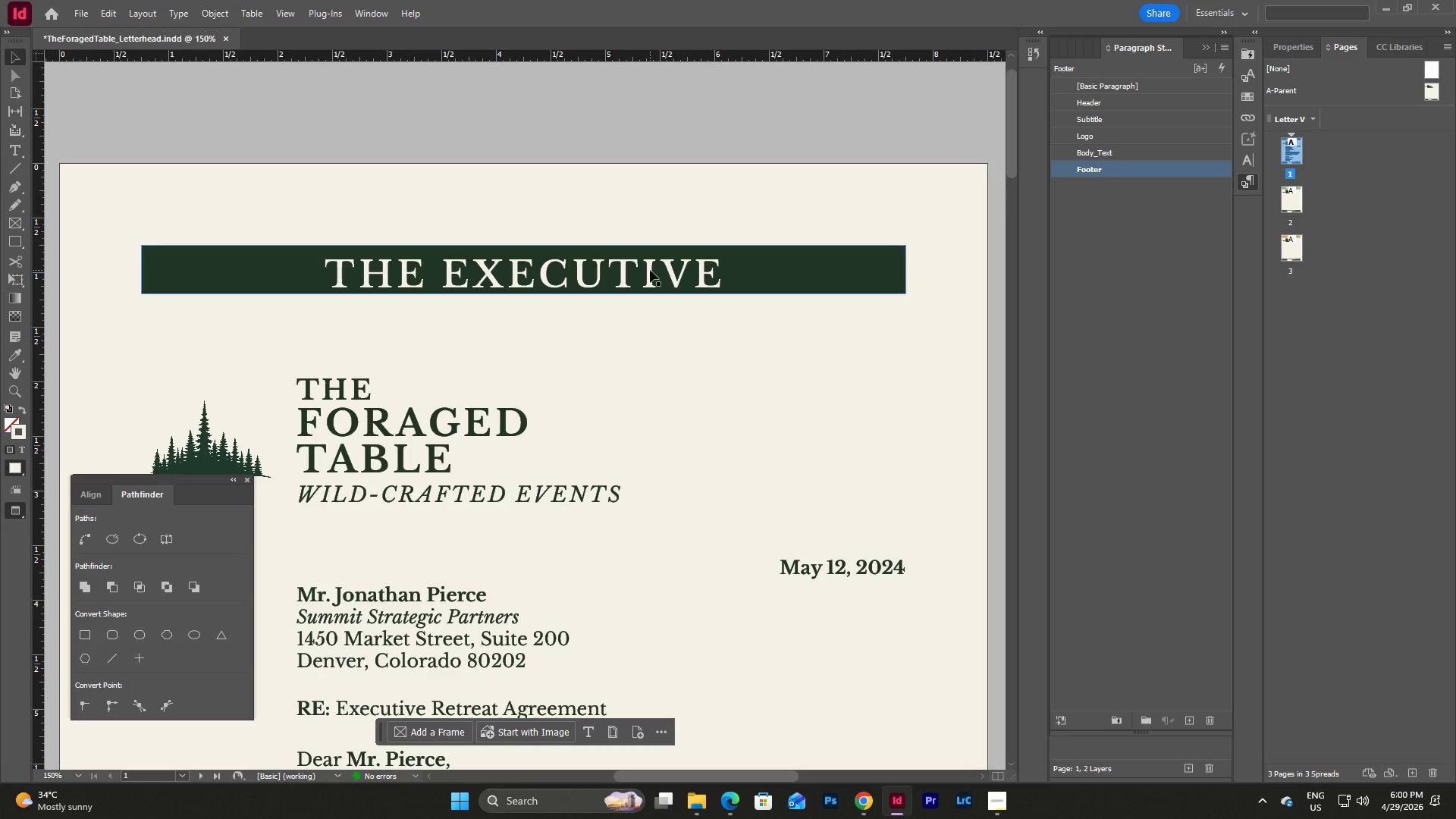 
left_click([650, 270])
 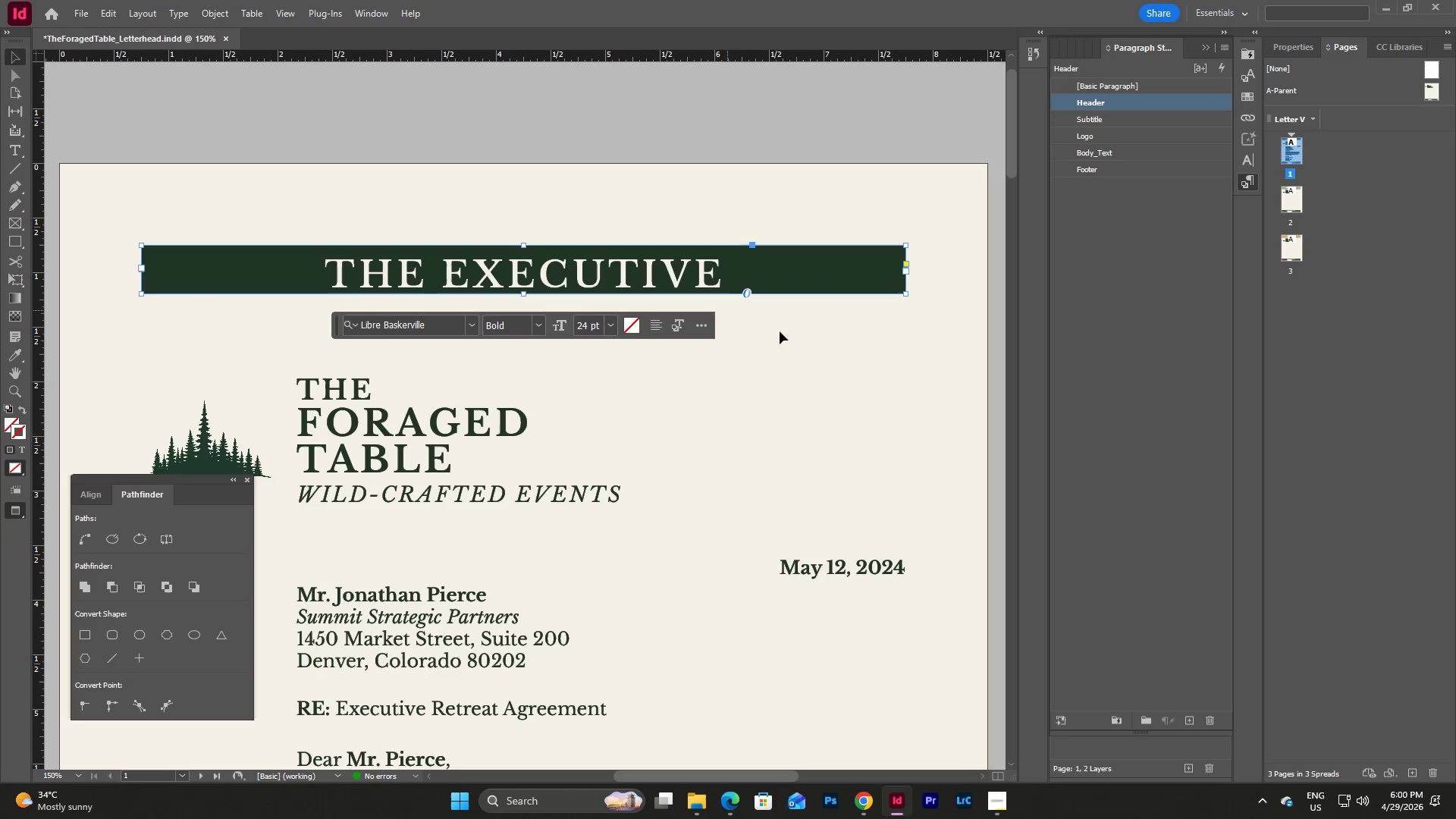 
left_click([805, 342])
 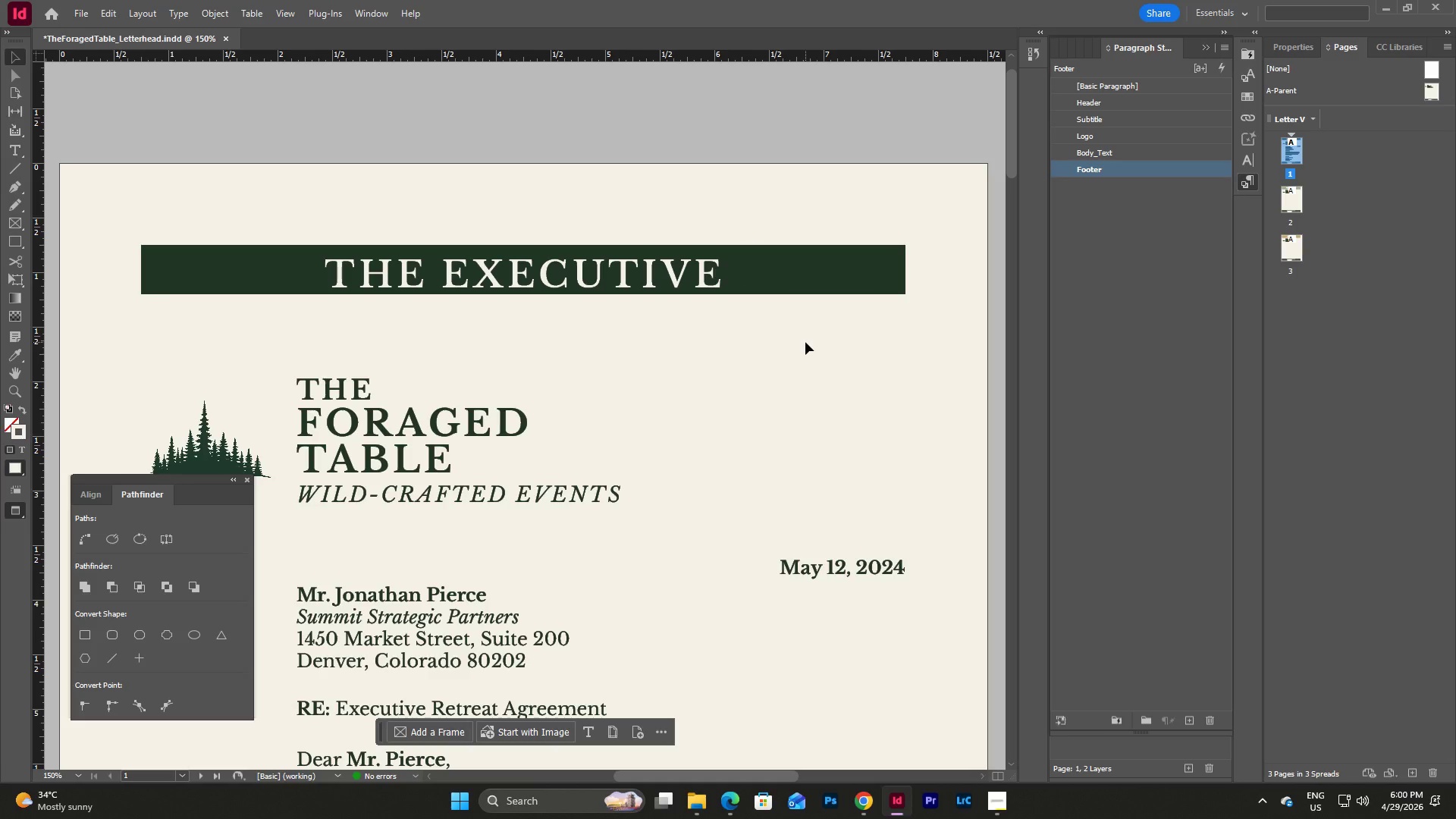 
scroll: coordinate [805, 342], scroll_direction: down, amount: 1.0
 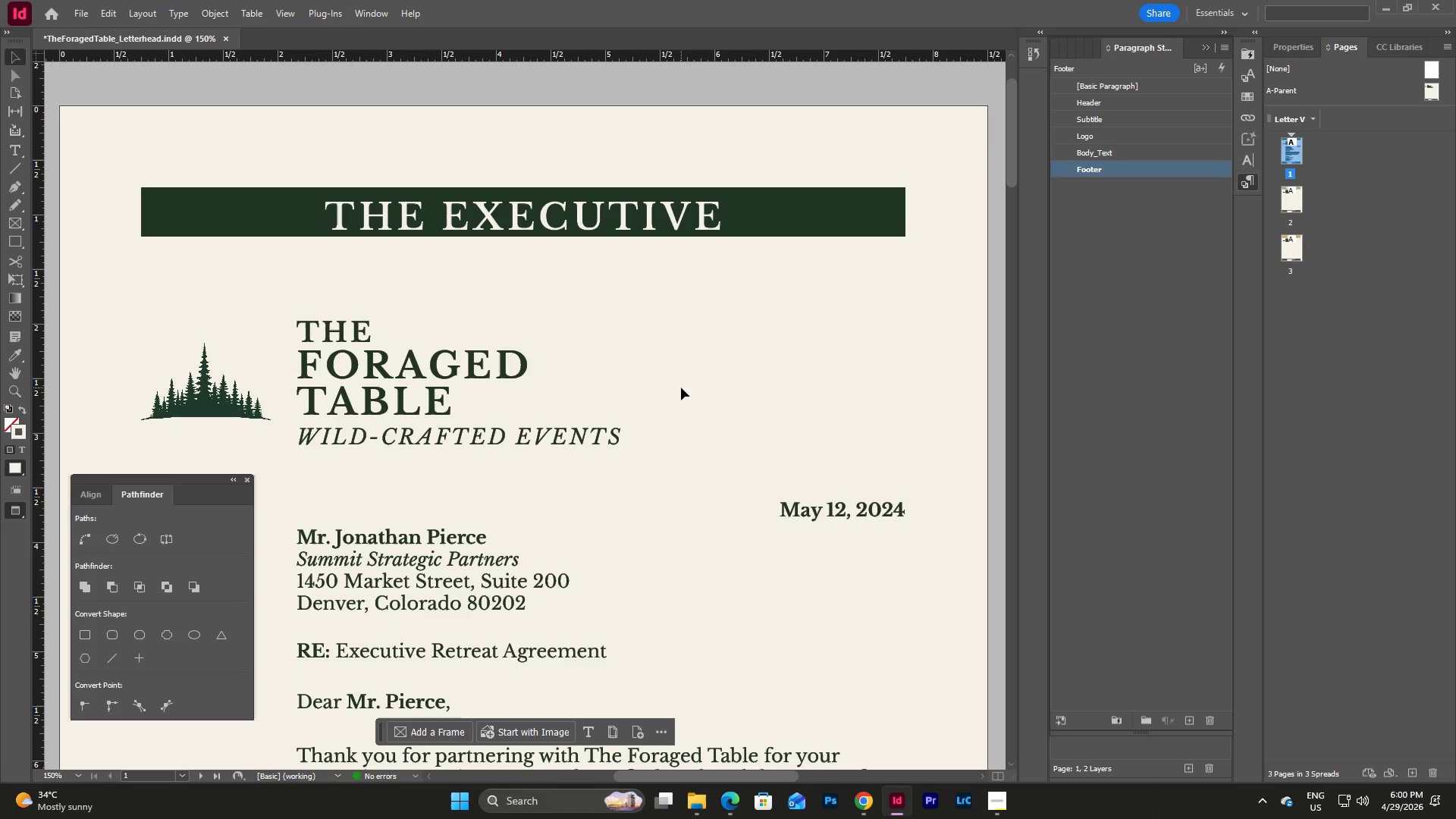 
key(W)
 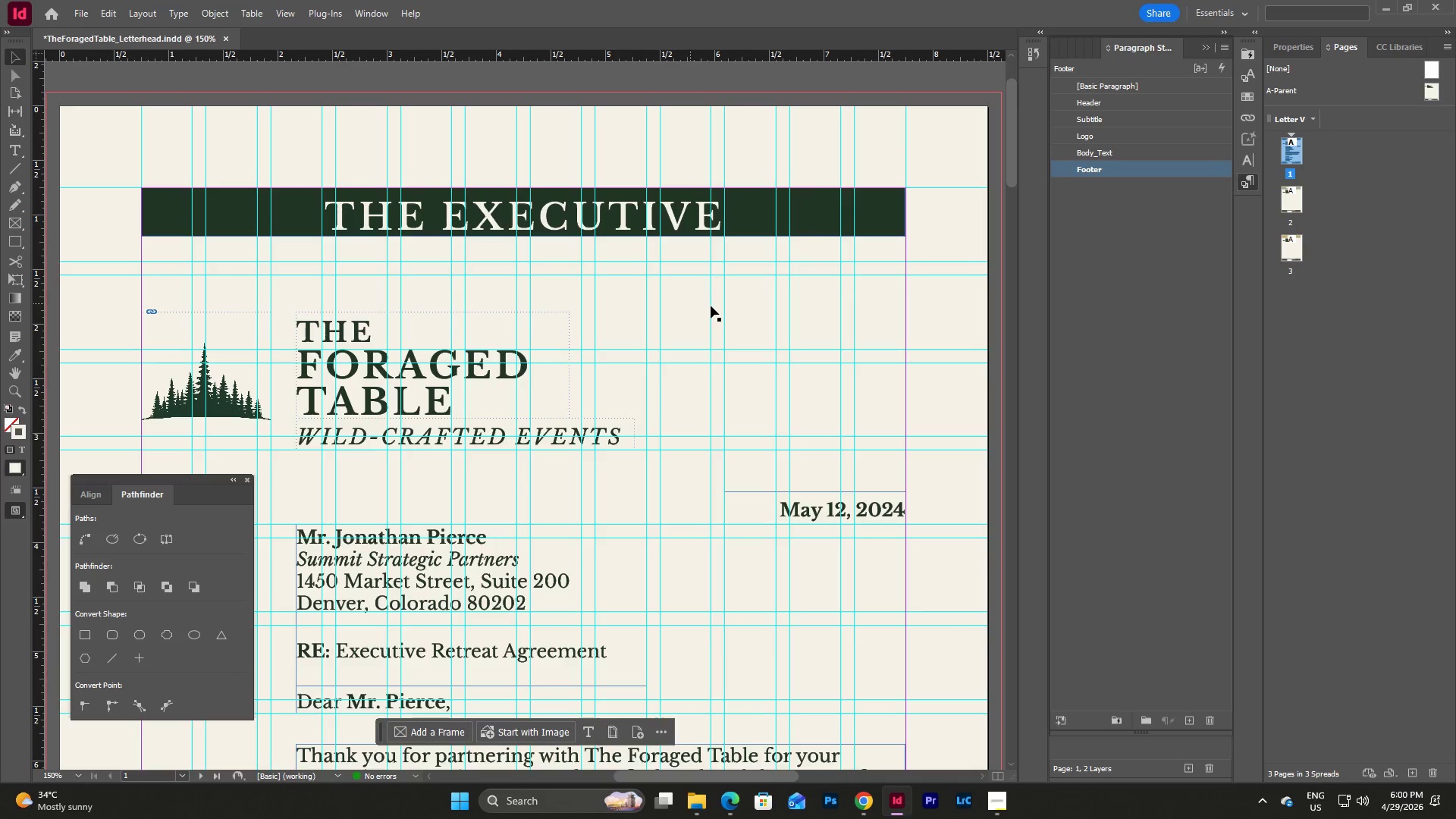 
scroll: coordinate [711, 306], scroll_direction: down, amount: 2.0
 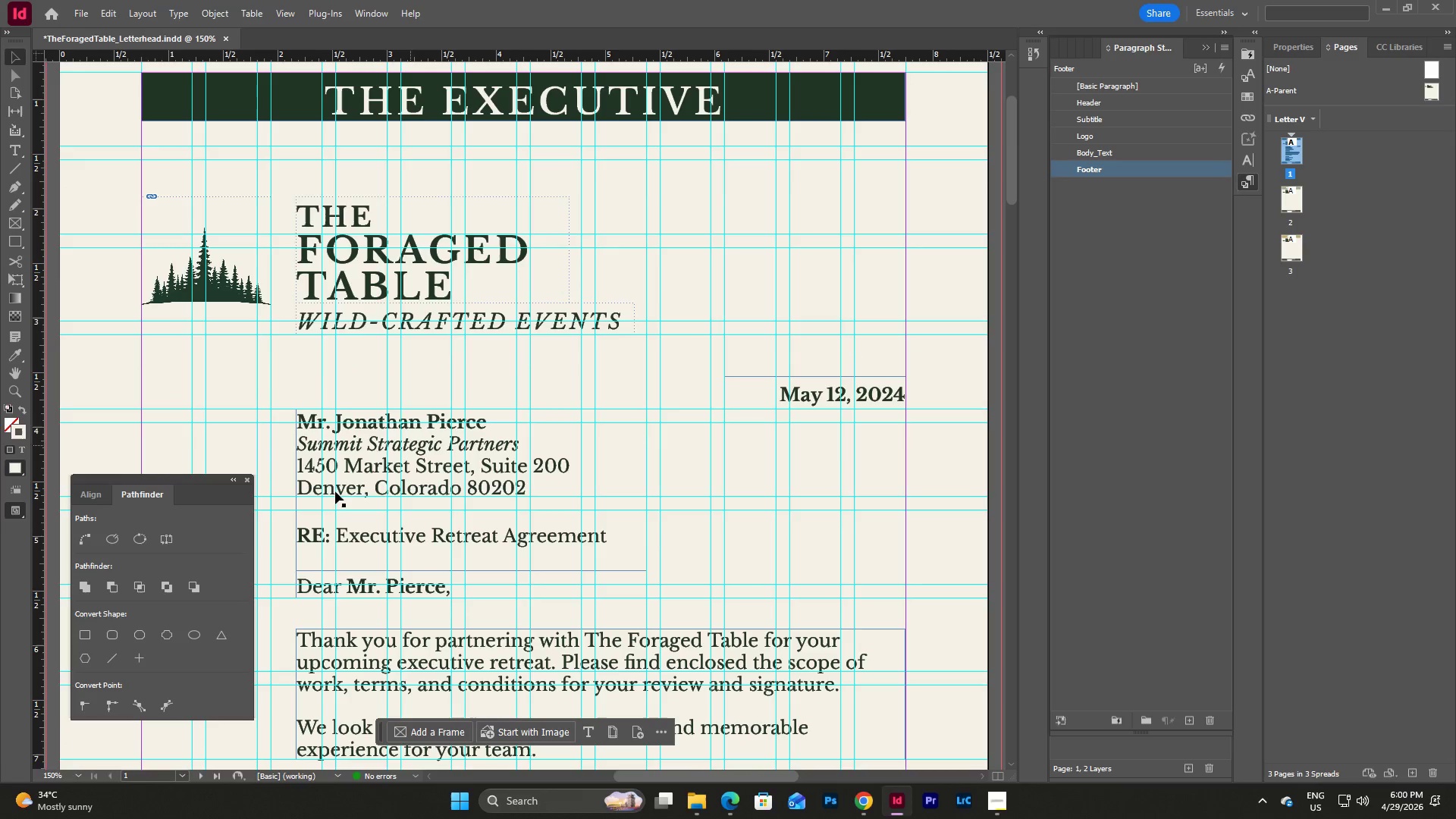 
left_click([78, 779])
 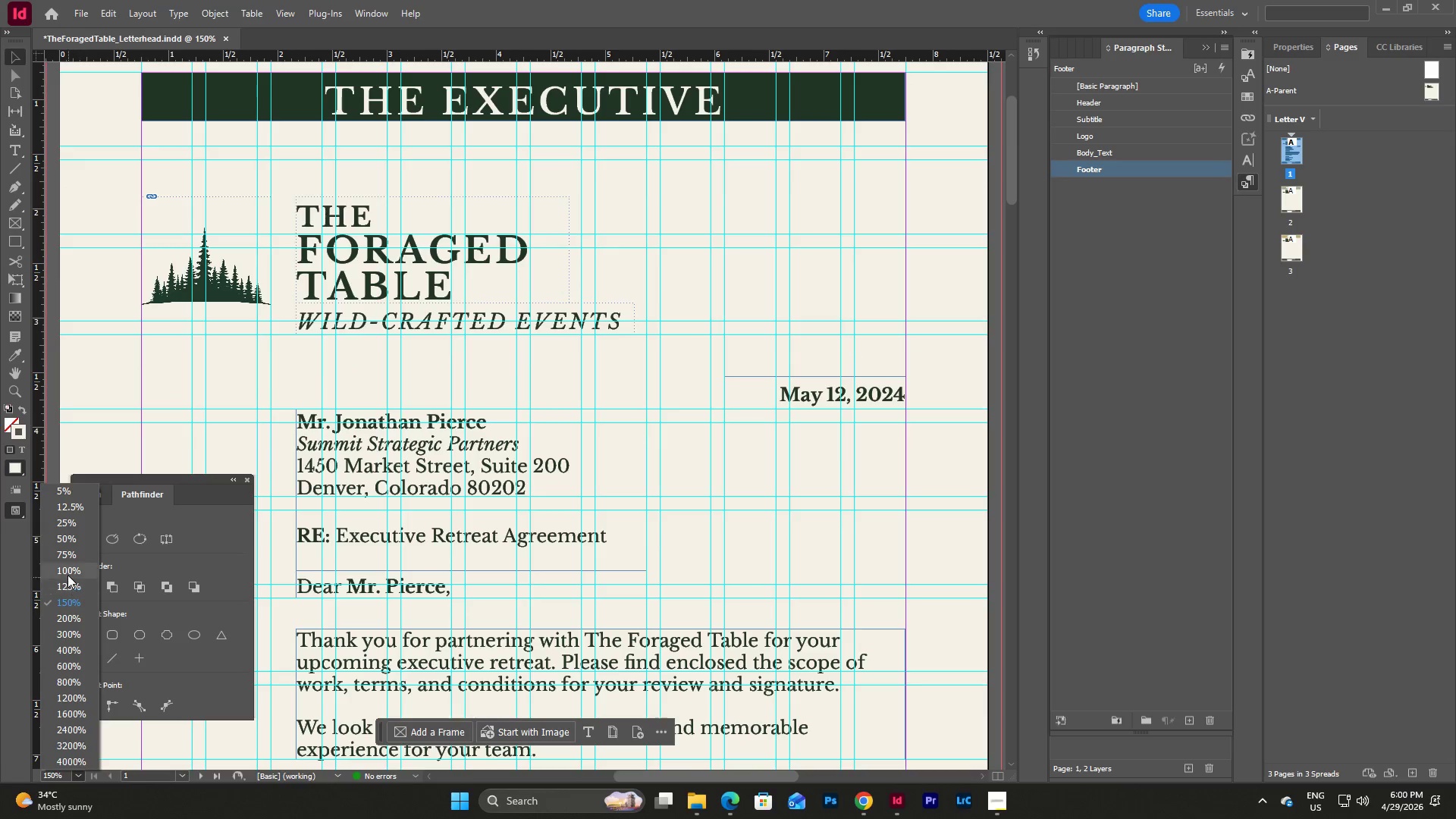 
left_click([65, 572])
 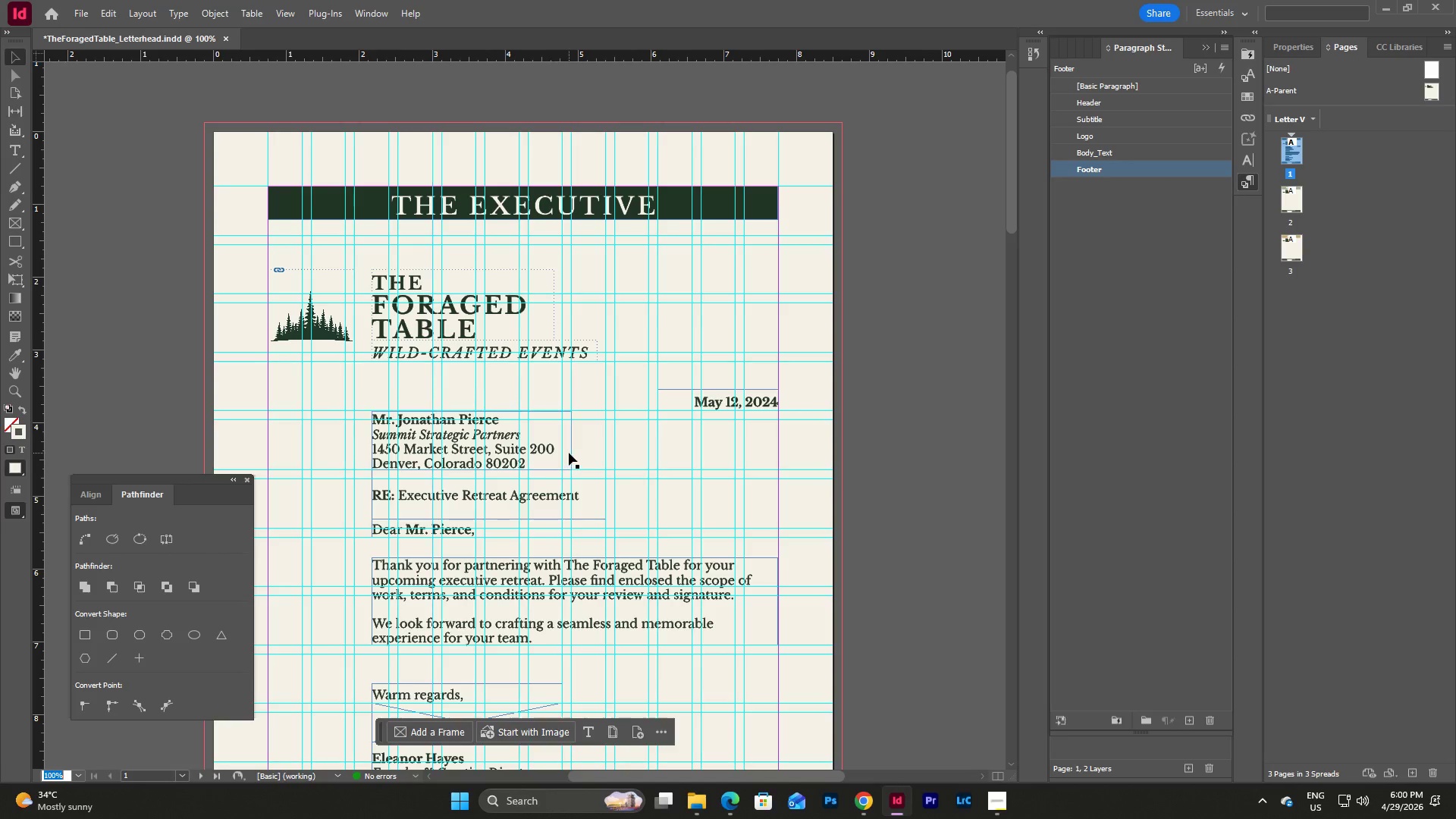 
scroll: coordinate [569, 453], scroll_direction: down, amount: 2.0
 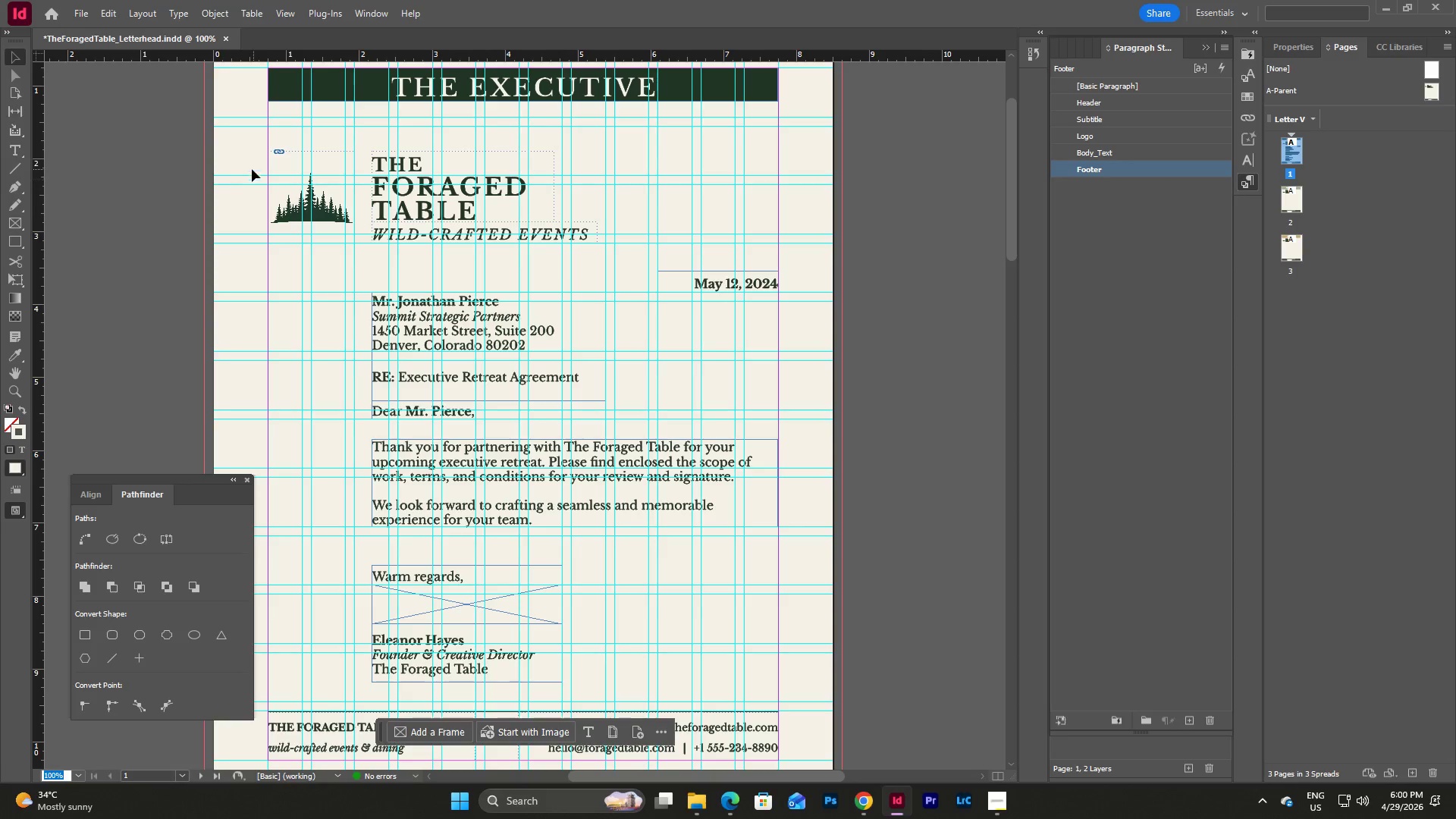 
left_click_drag(start_coordinate=[249, 162], to_coordinate=[799, 691])
 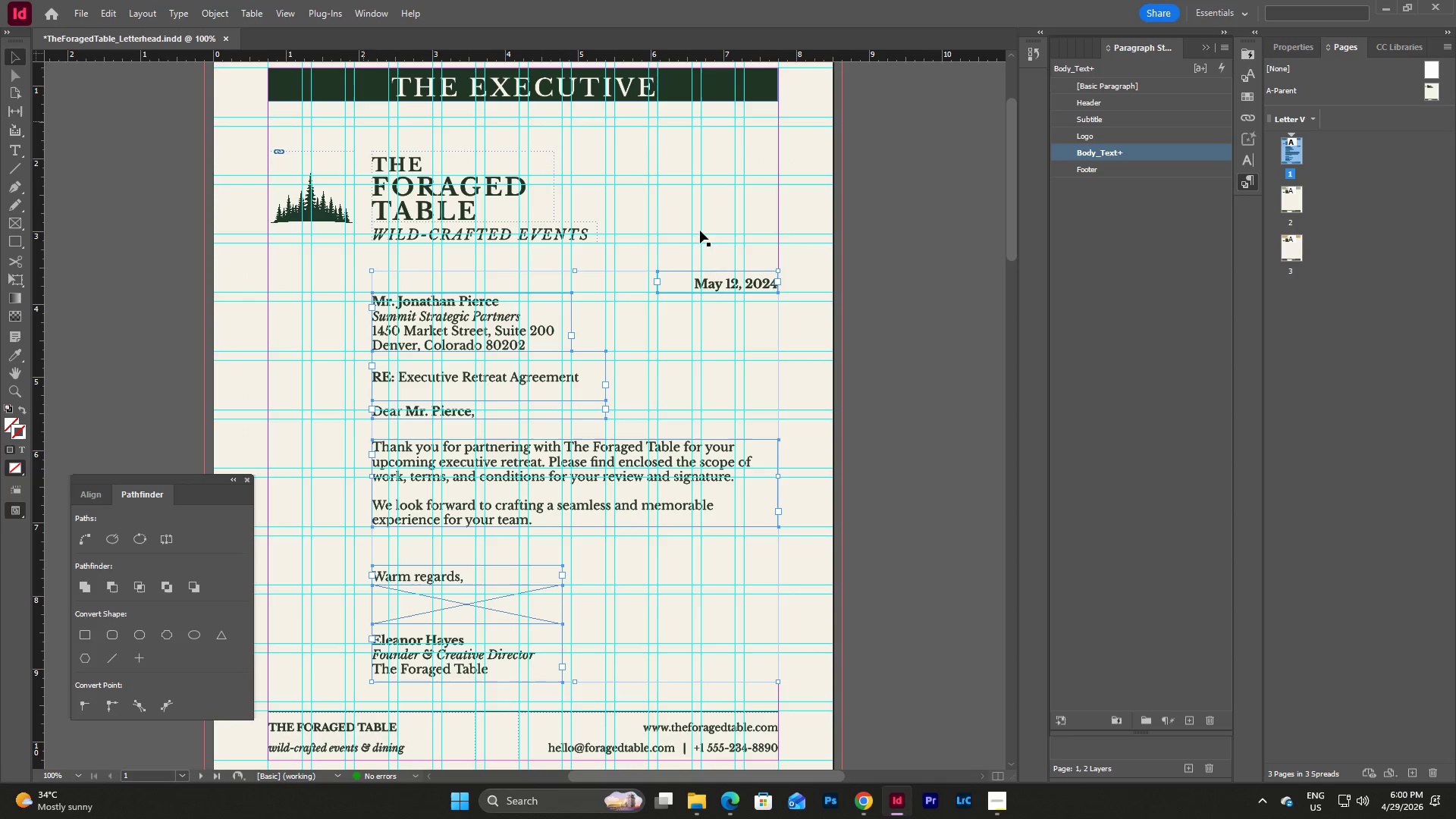 
left_click([792, 348])
 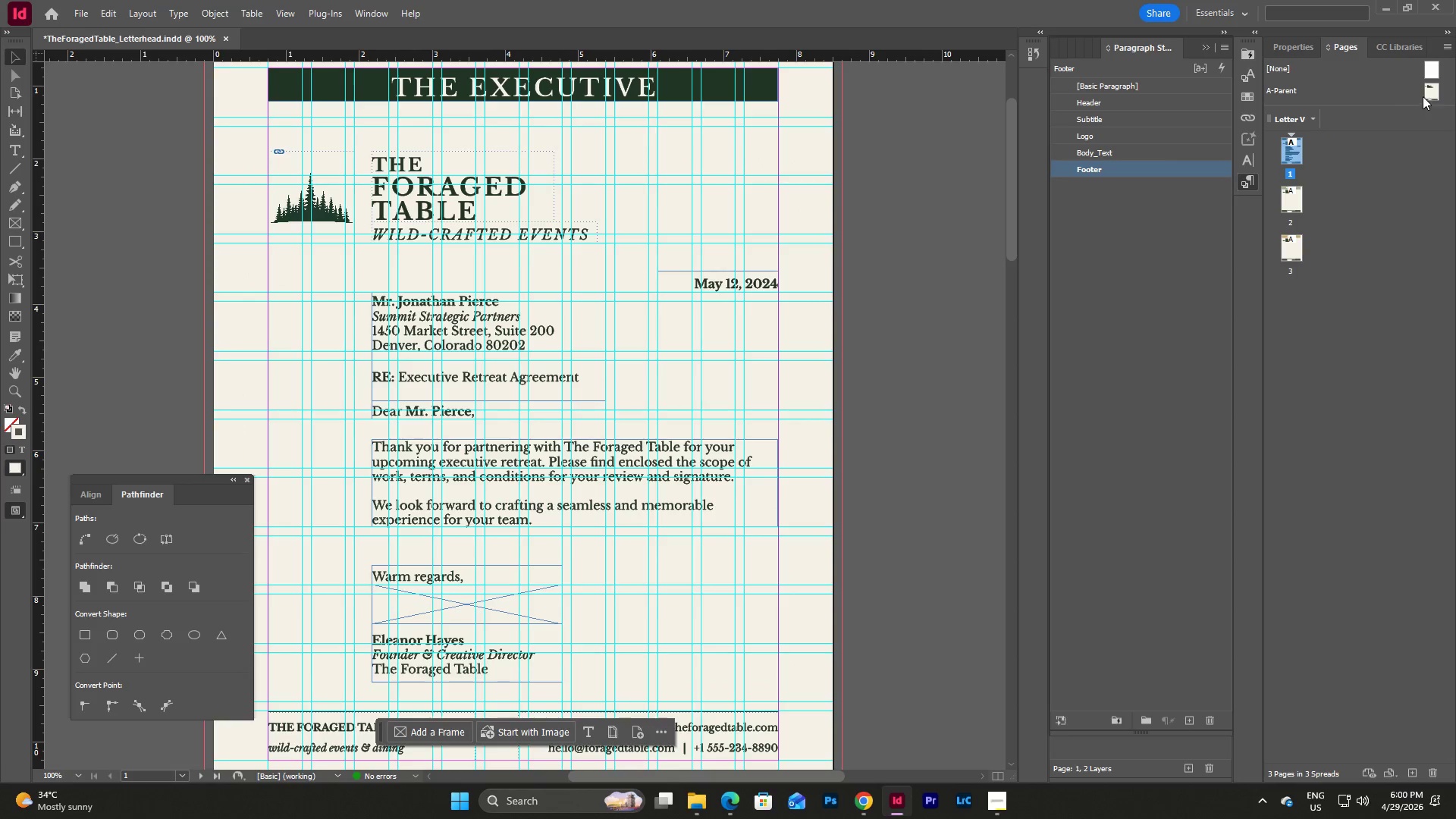 
double_click([1426, 93])
 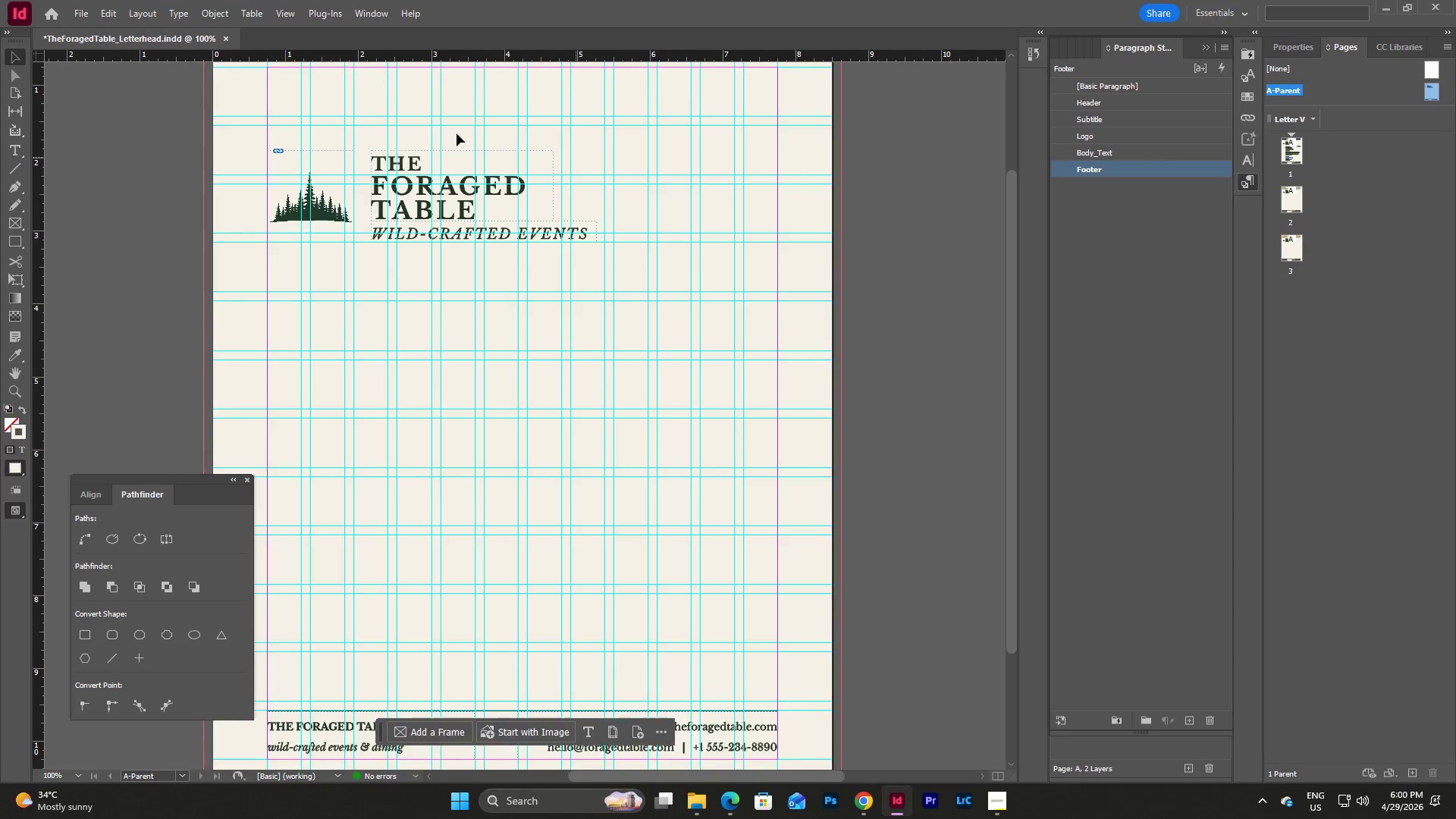 
key(W)
 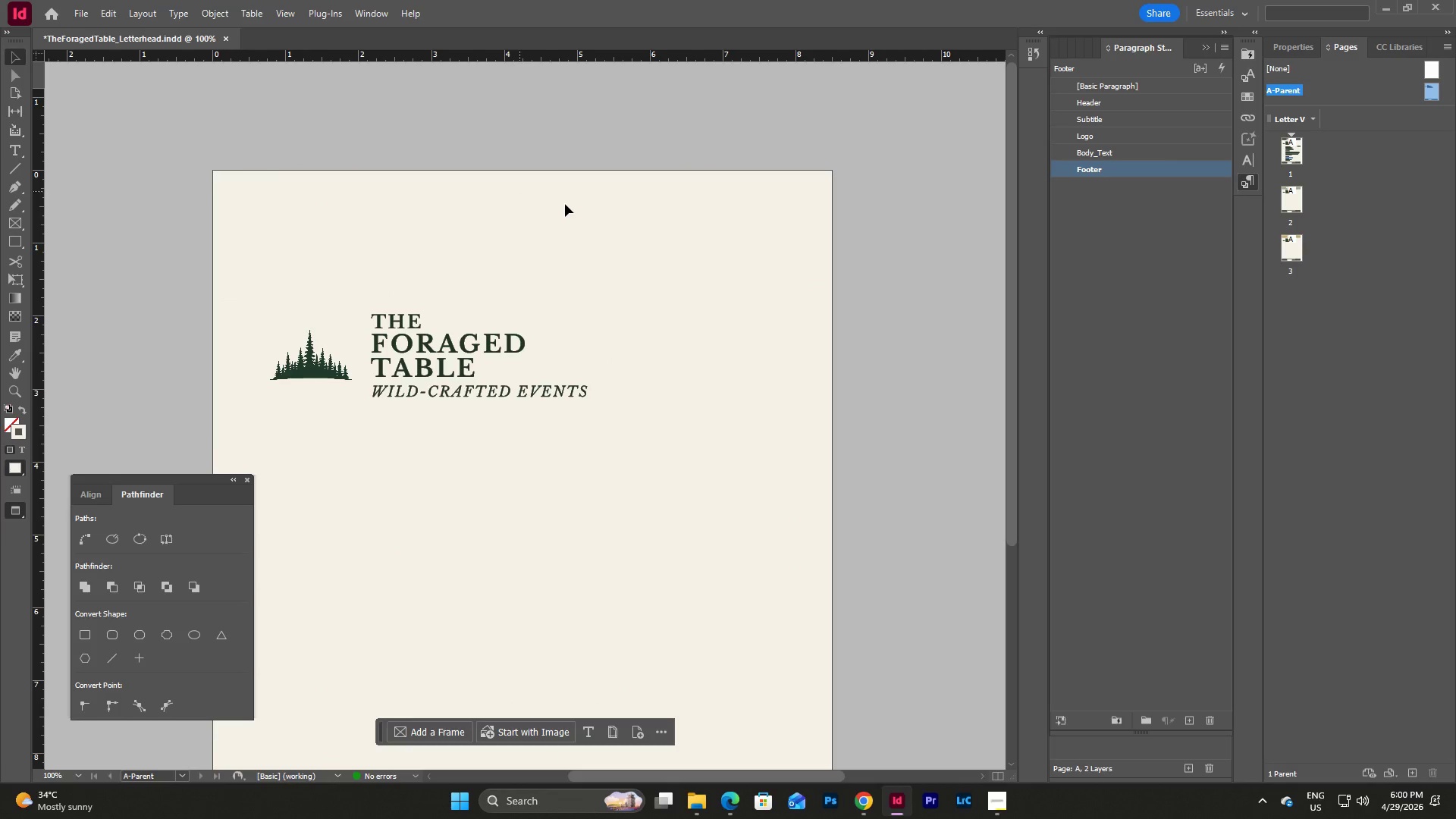 
scroll: coordinate [303, 91], scroll_direction: up, amount: 4.0
 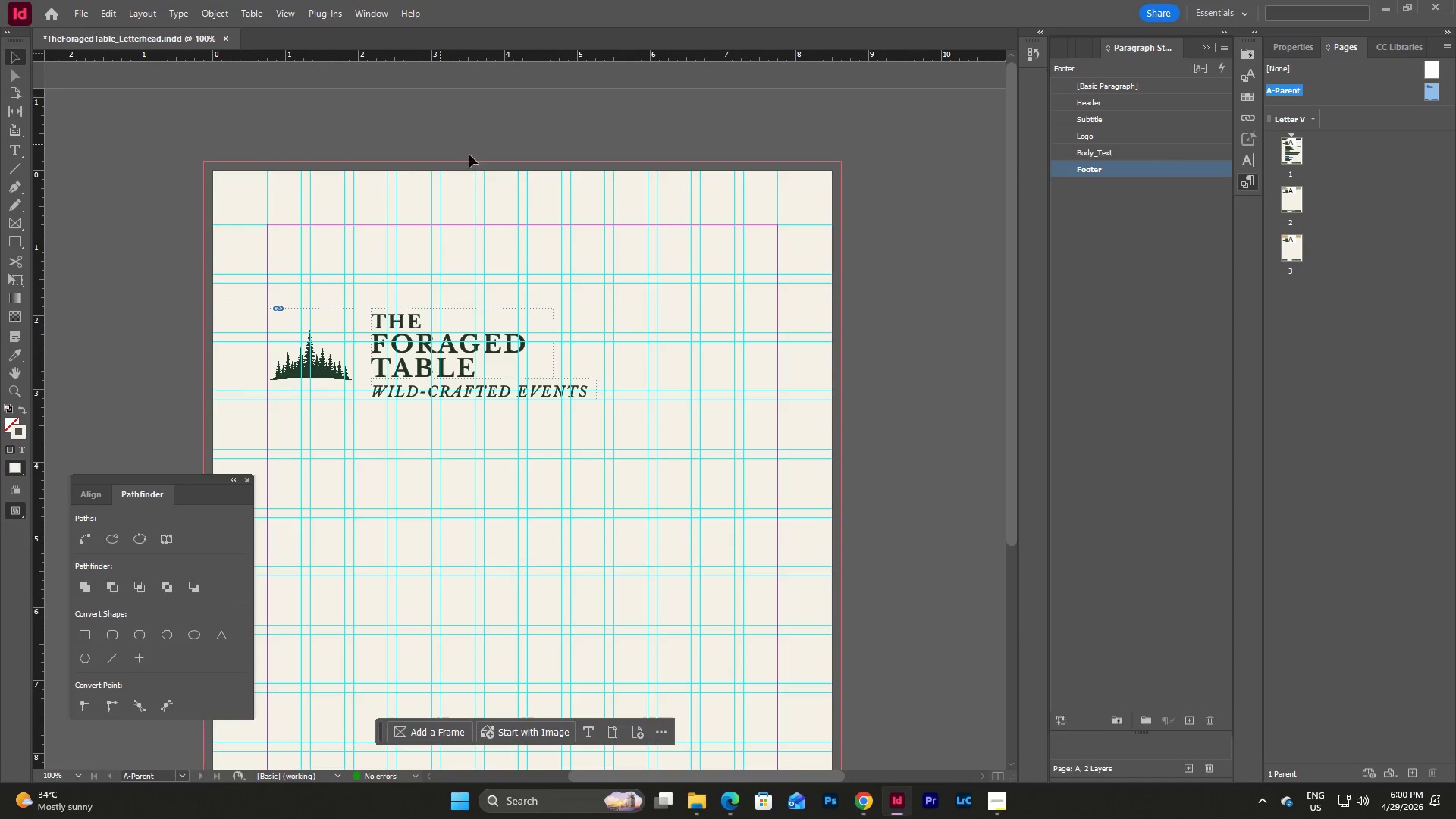 
key(W)
 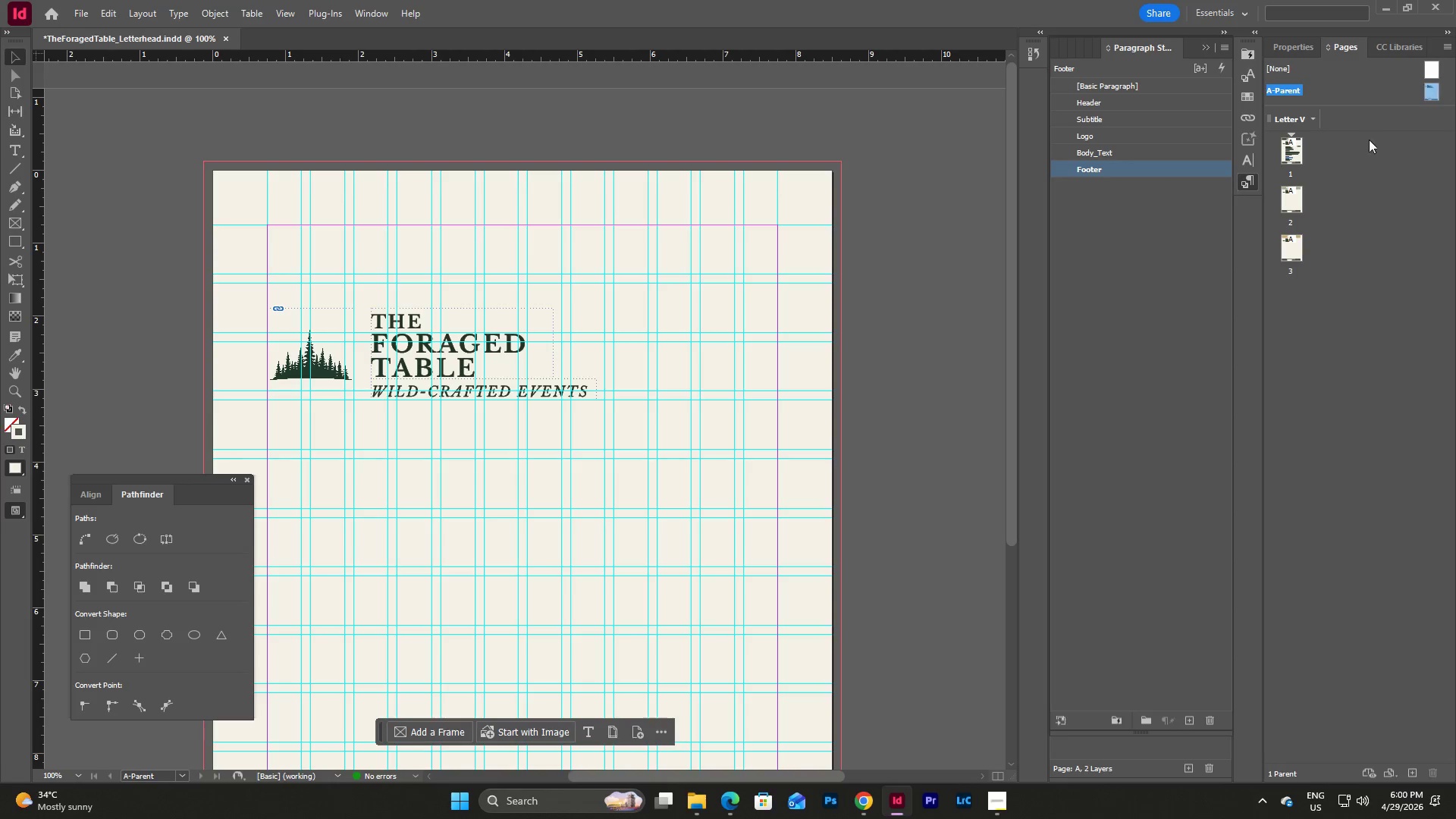 
double_click([1291, 152])
 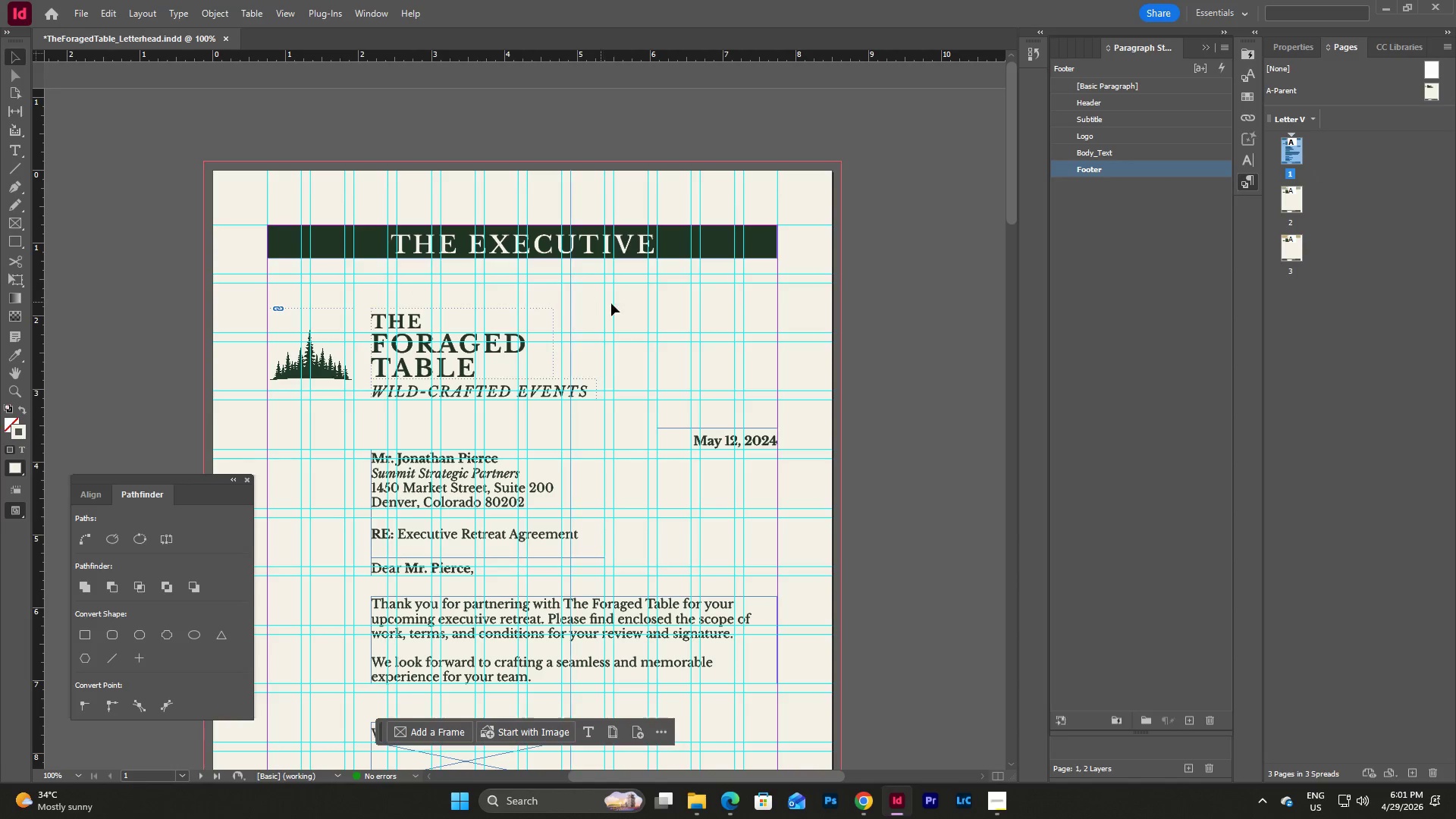 
left_click([1431, 88])
 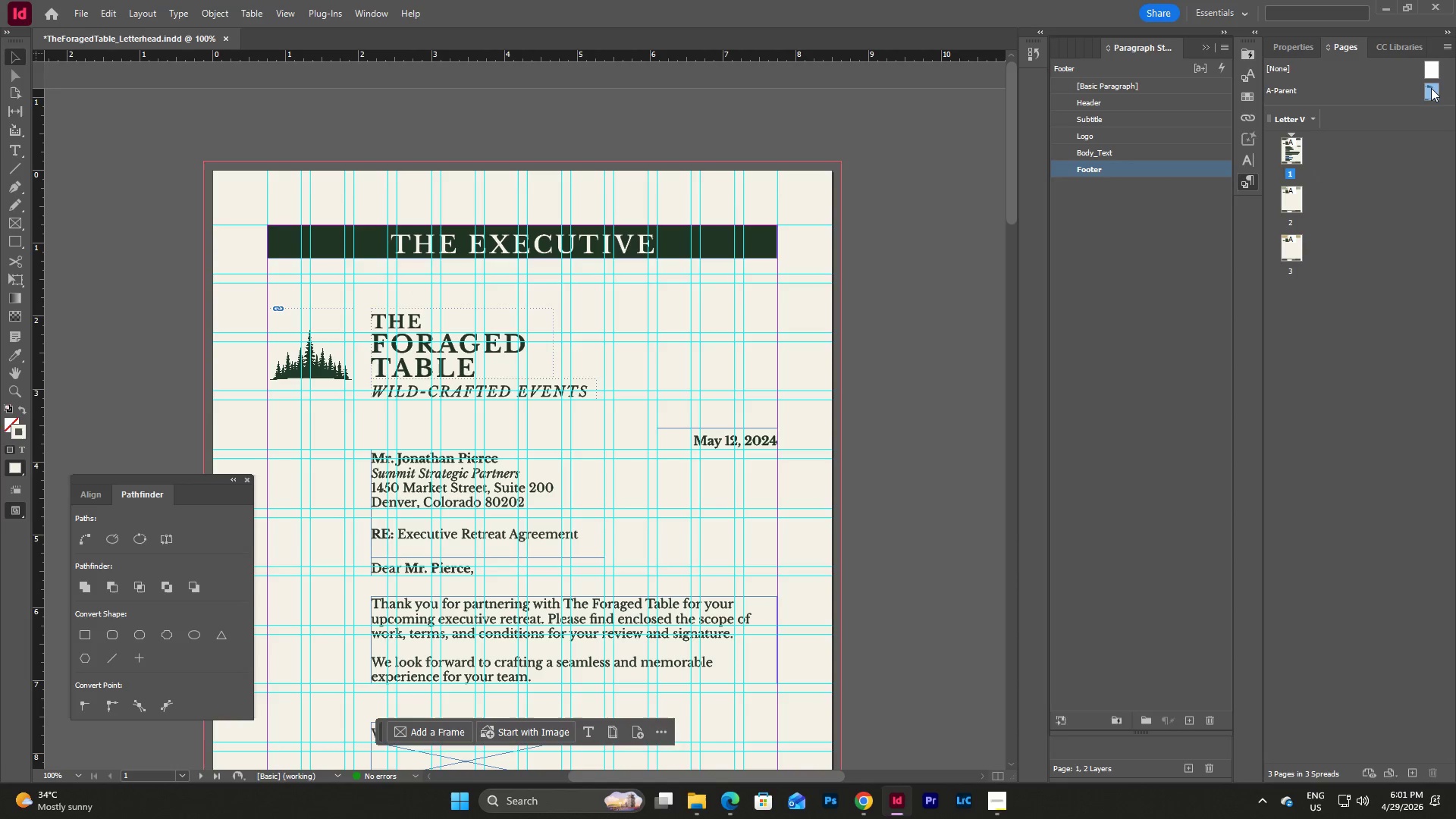 
double_click([1431, 88])
 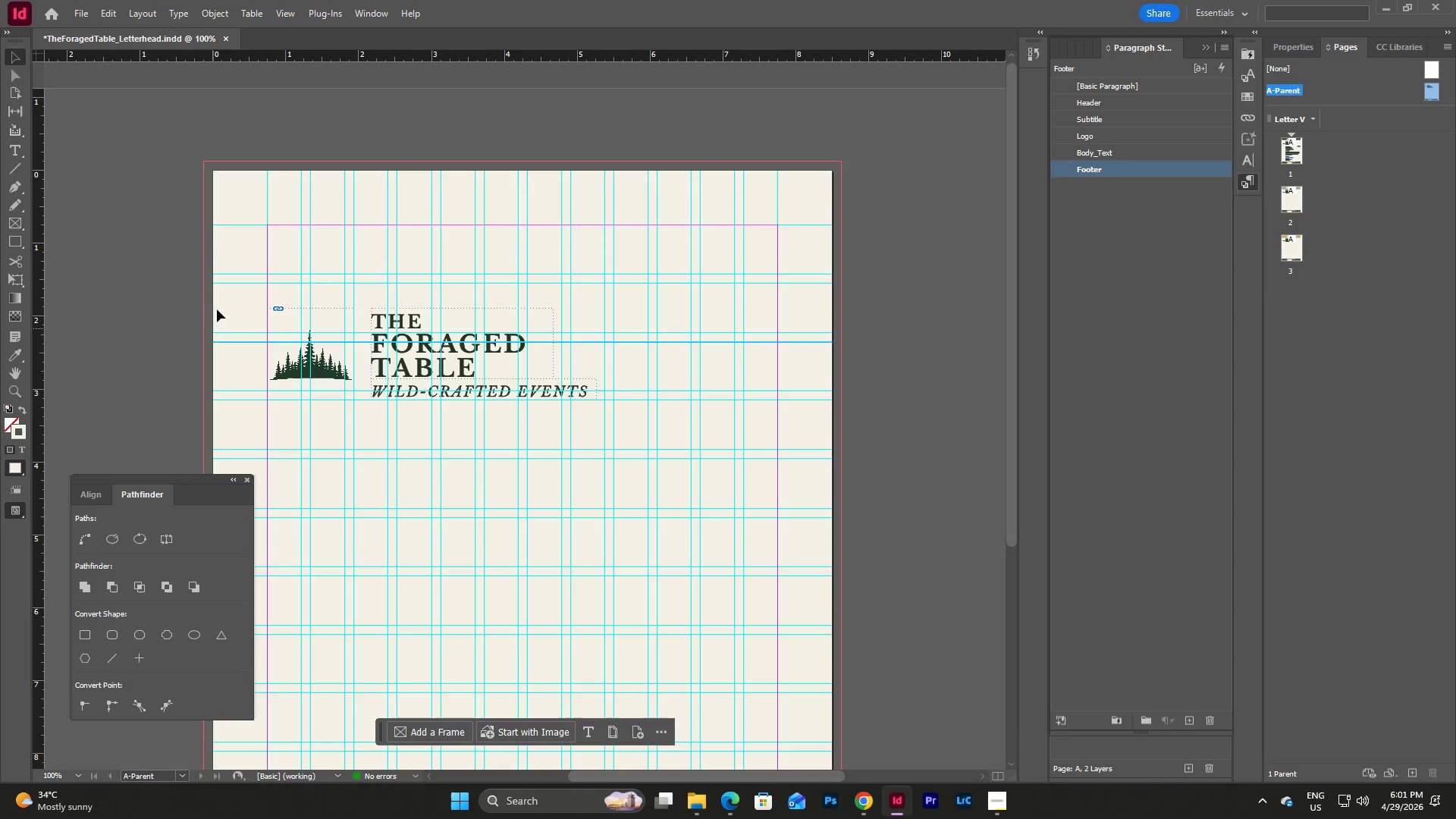 
left_click_drag(start_coordinate=[240, 295], to_coordinate=[670, 445])
 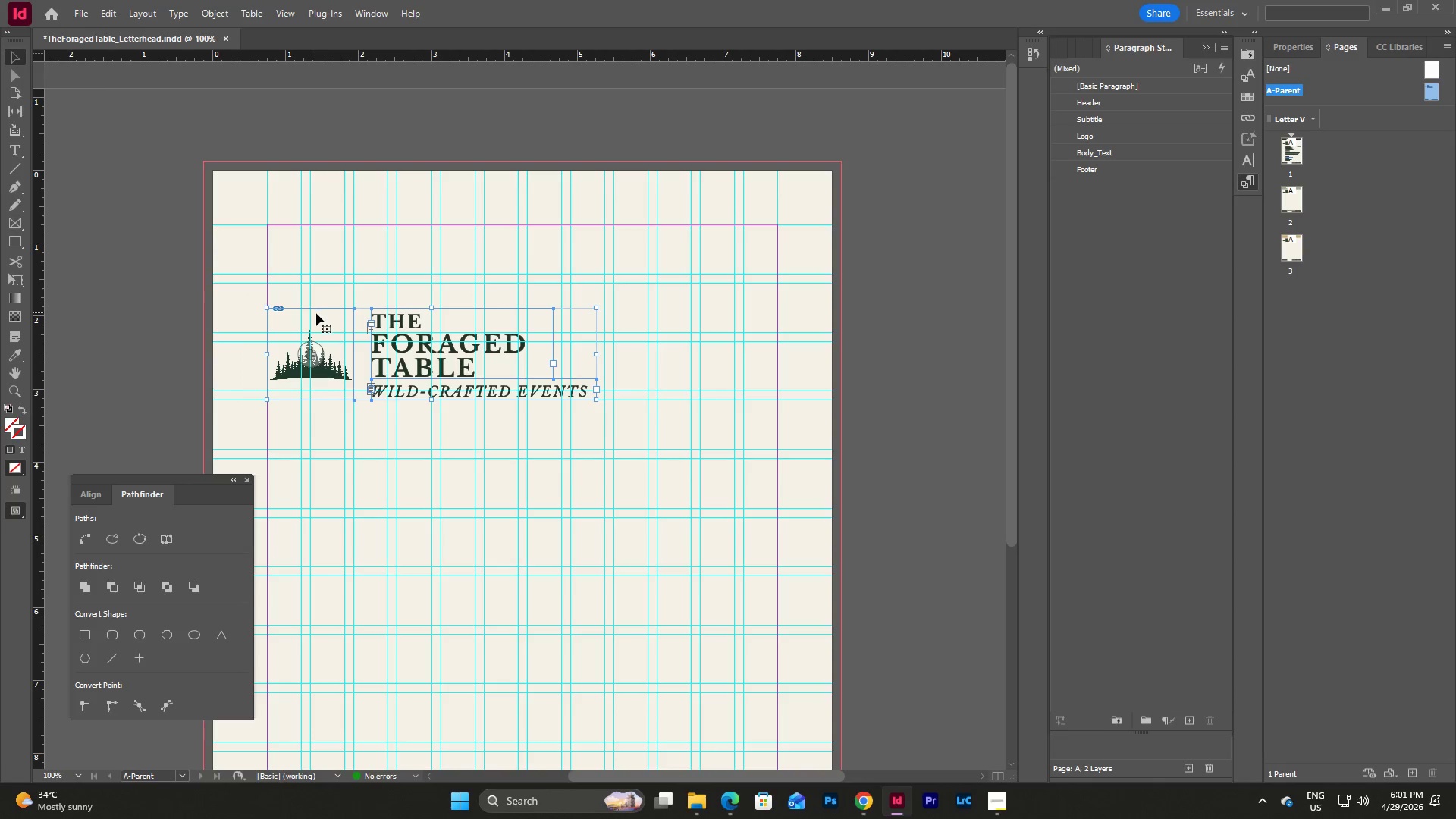 
left_click_drag(start_coordinate=[316, 313], to_coordinate=[315, 287])
 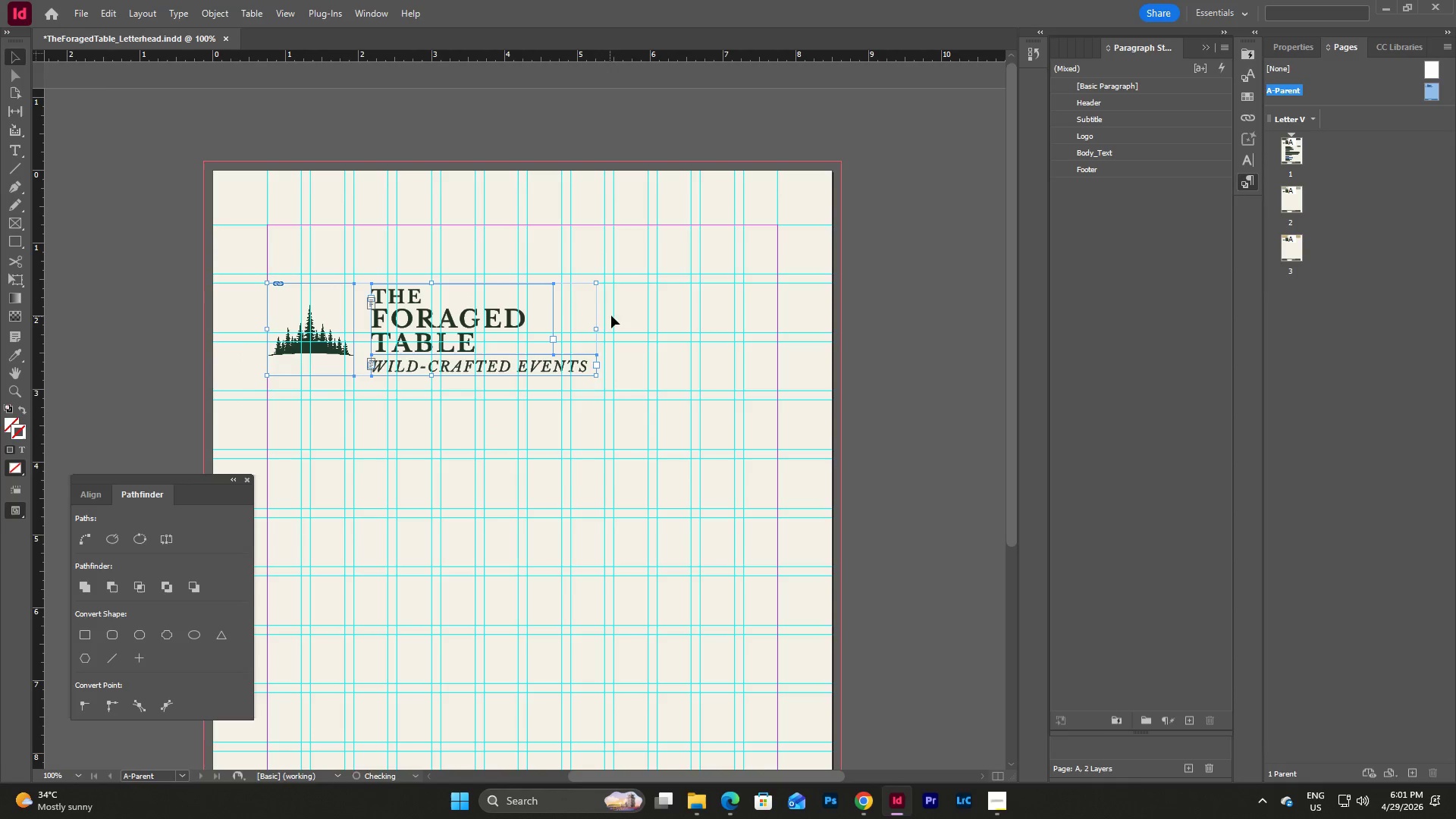 
left_click([618, 311])
 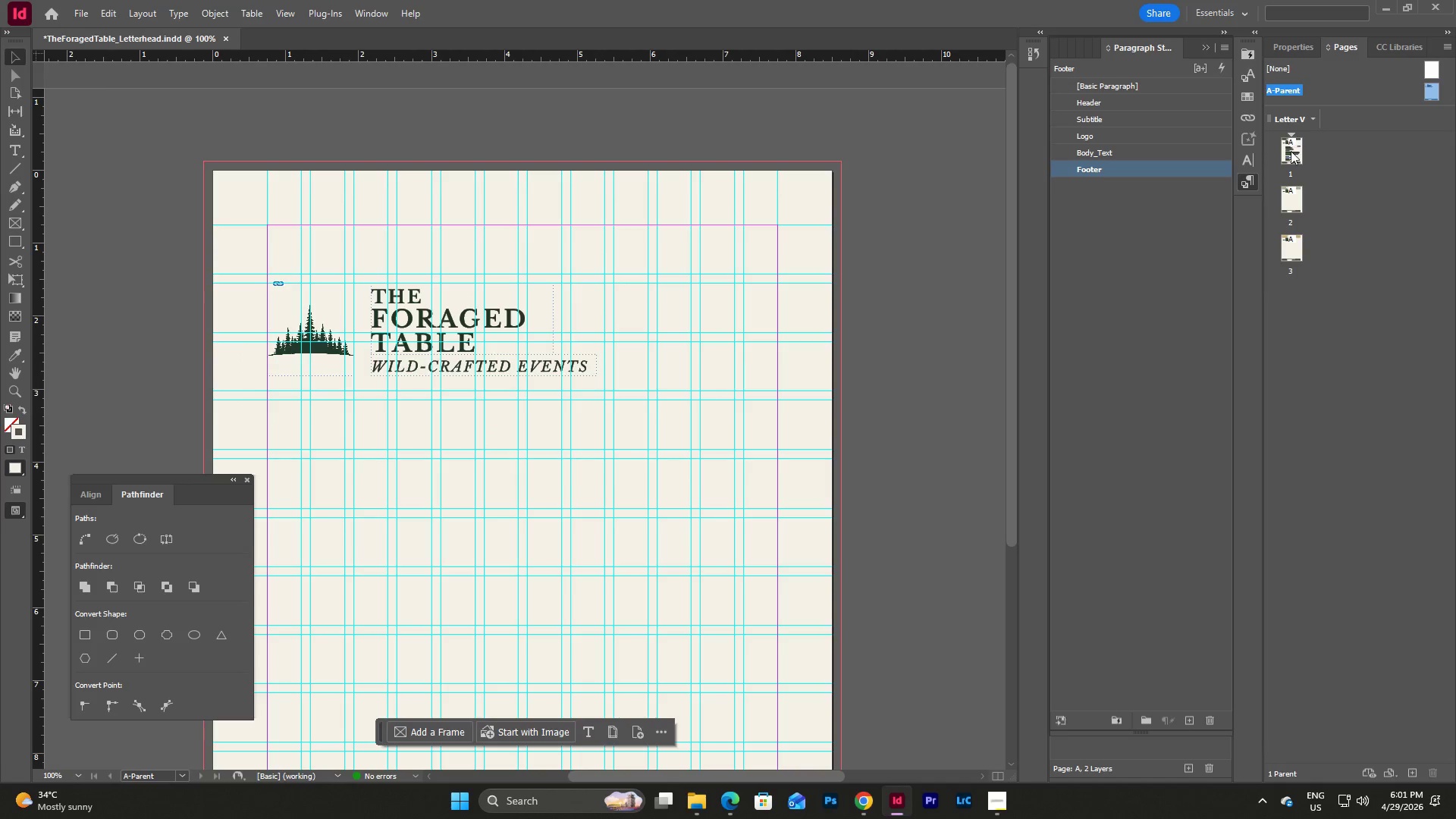 
double_click([1291, 152])
 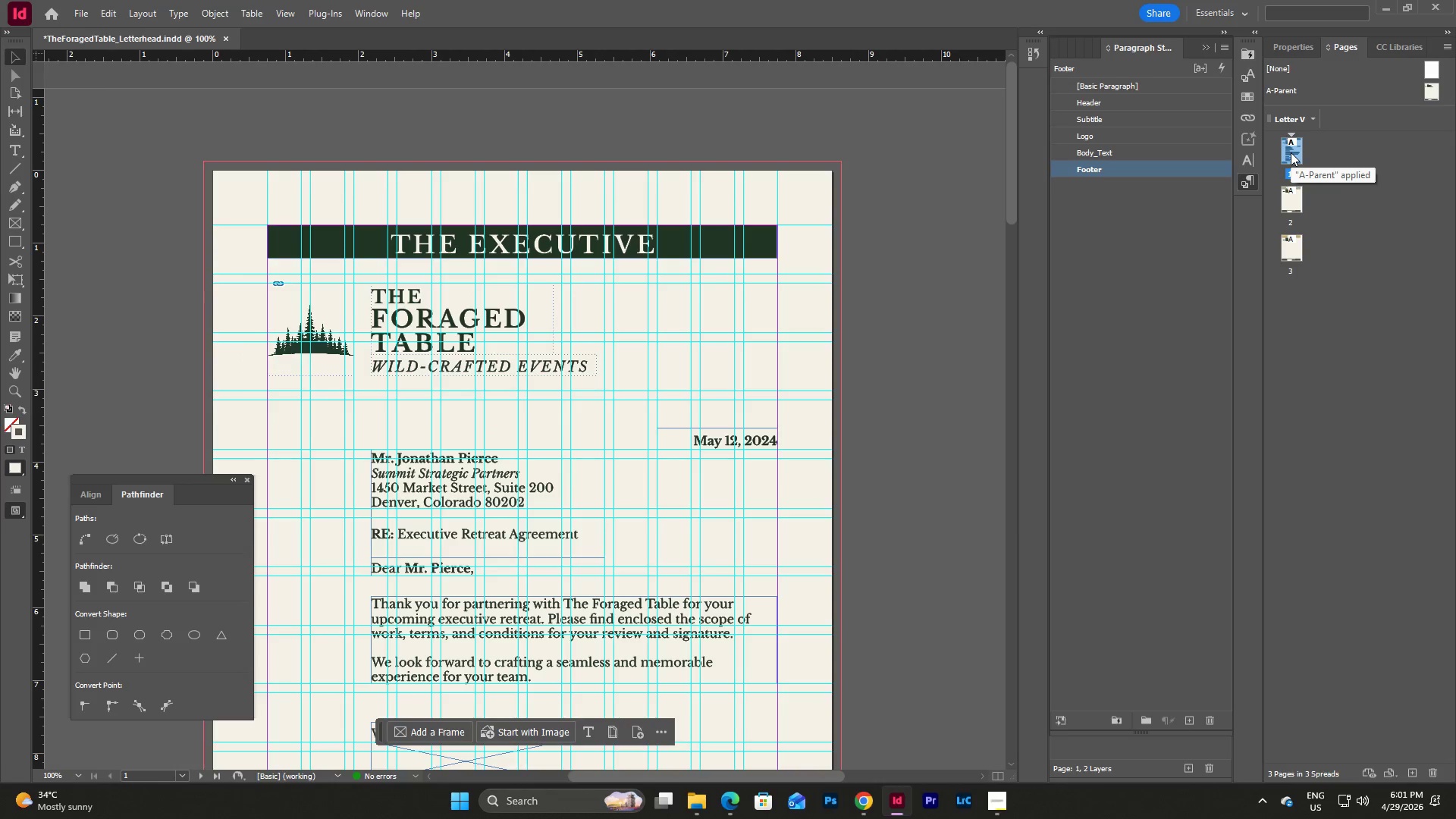 
triple_click([1291, 152])
 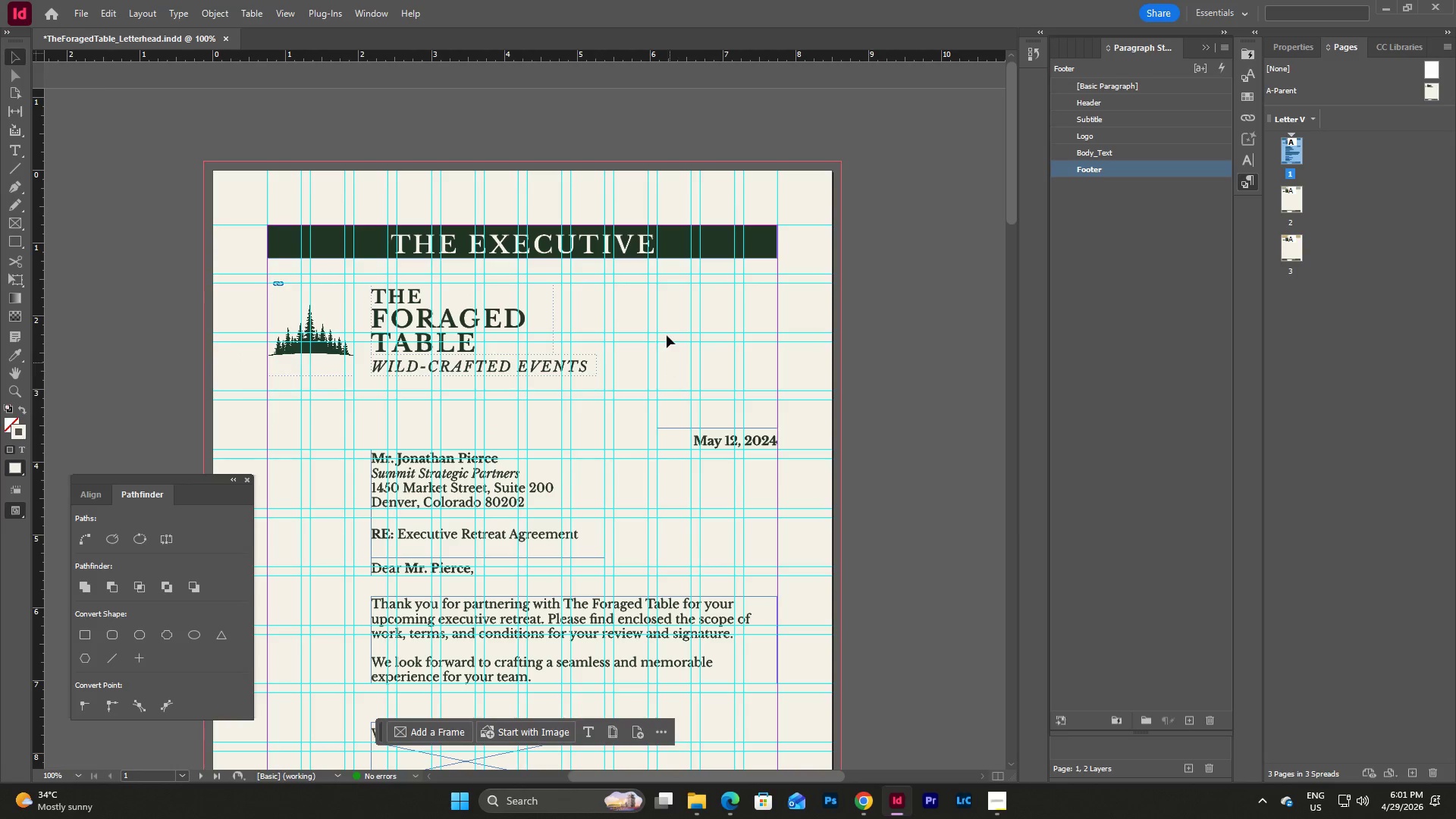 
scroll: coordinate [701, 320], scroll_direction: down, amount: 4.0
 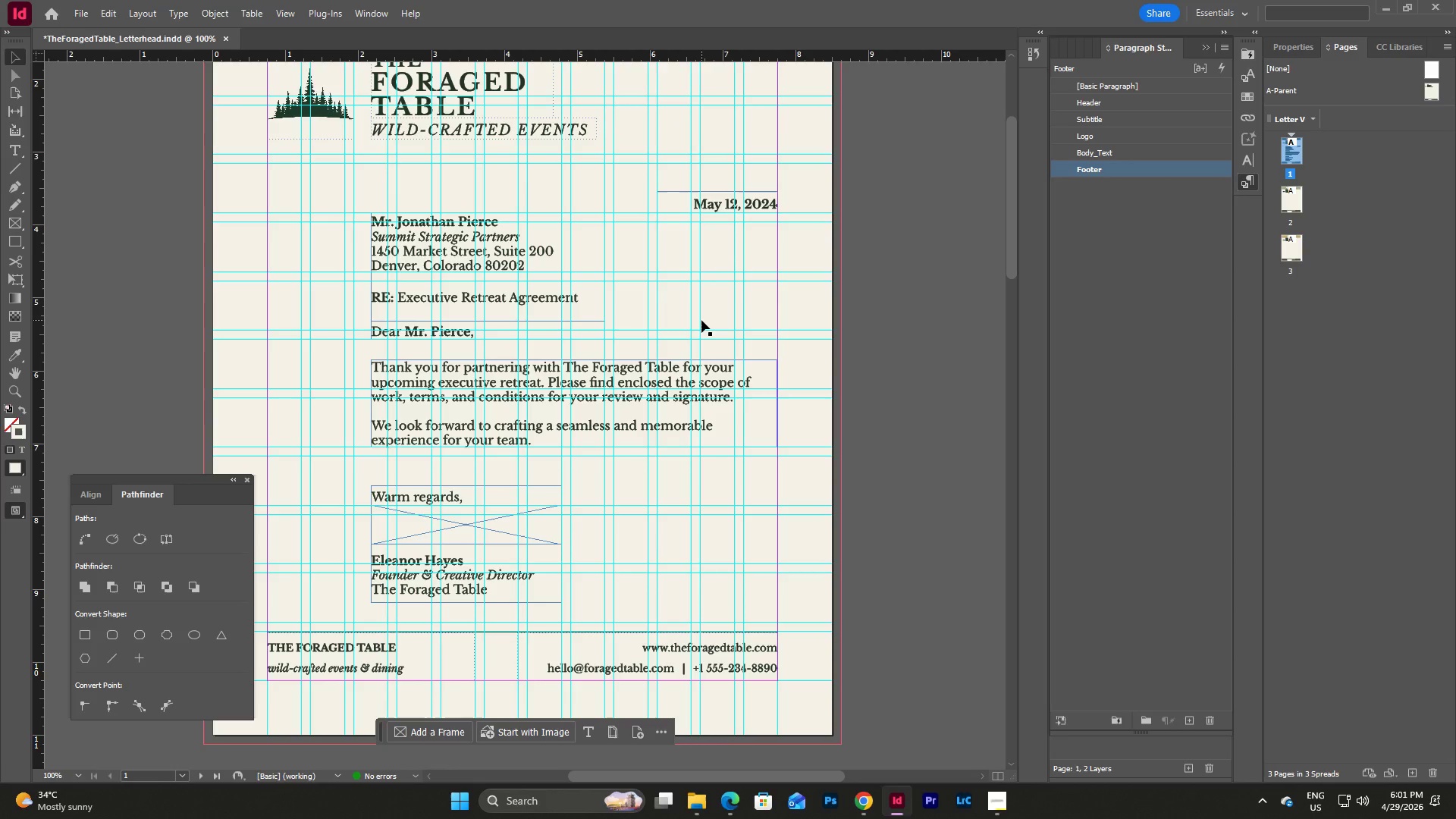 
scroll: coordinate [701, 320], scroll_direction: up, amount: 1.0
 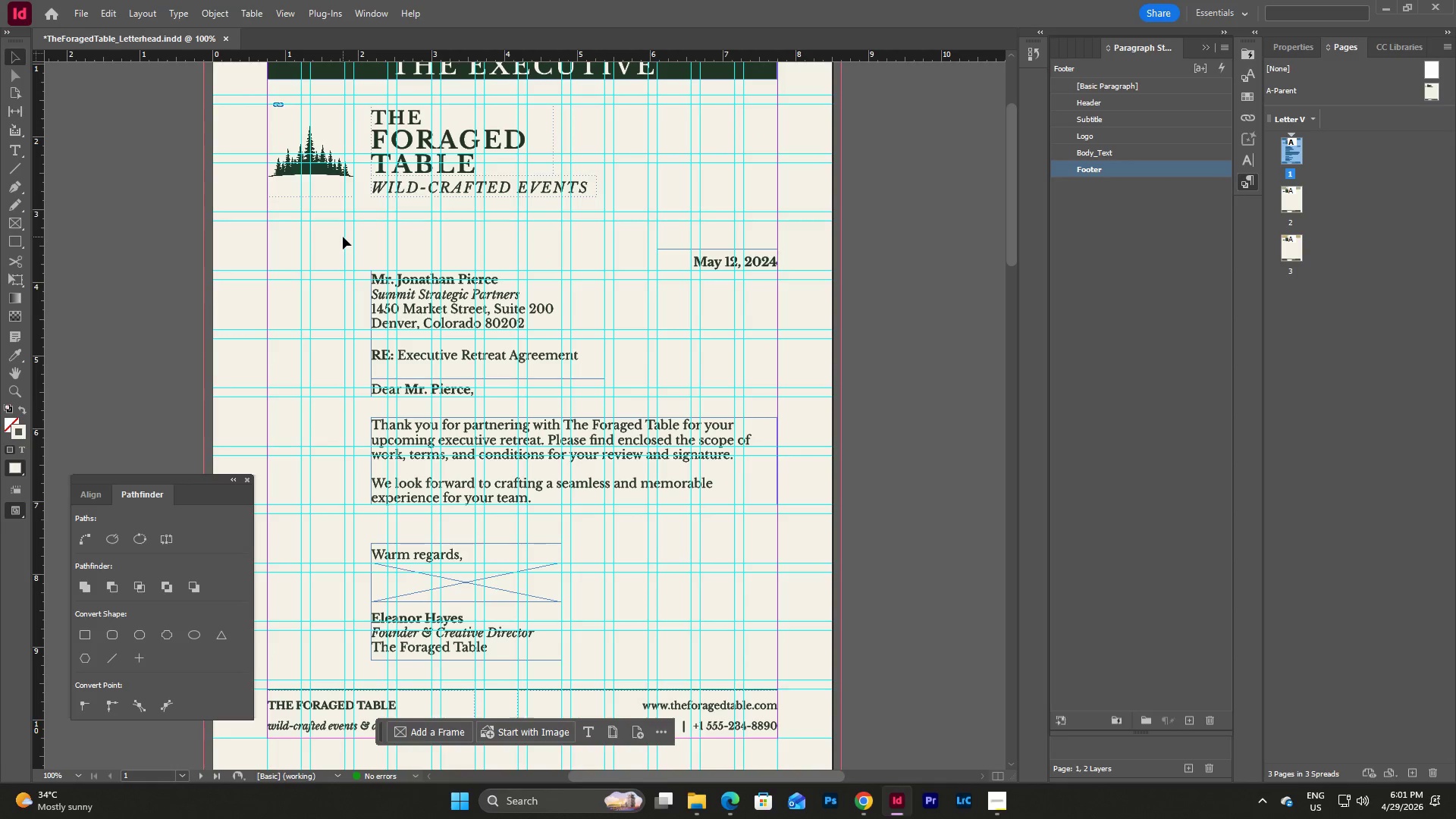 
left_click_drag(start_coordinate=[343, 237], to_coordinate=[741, 668])
 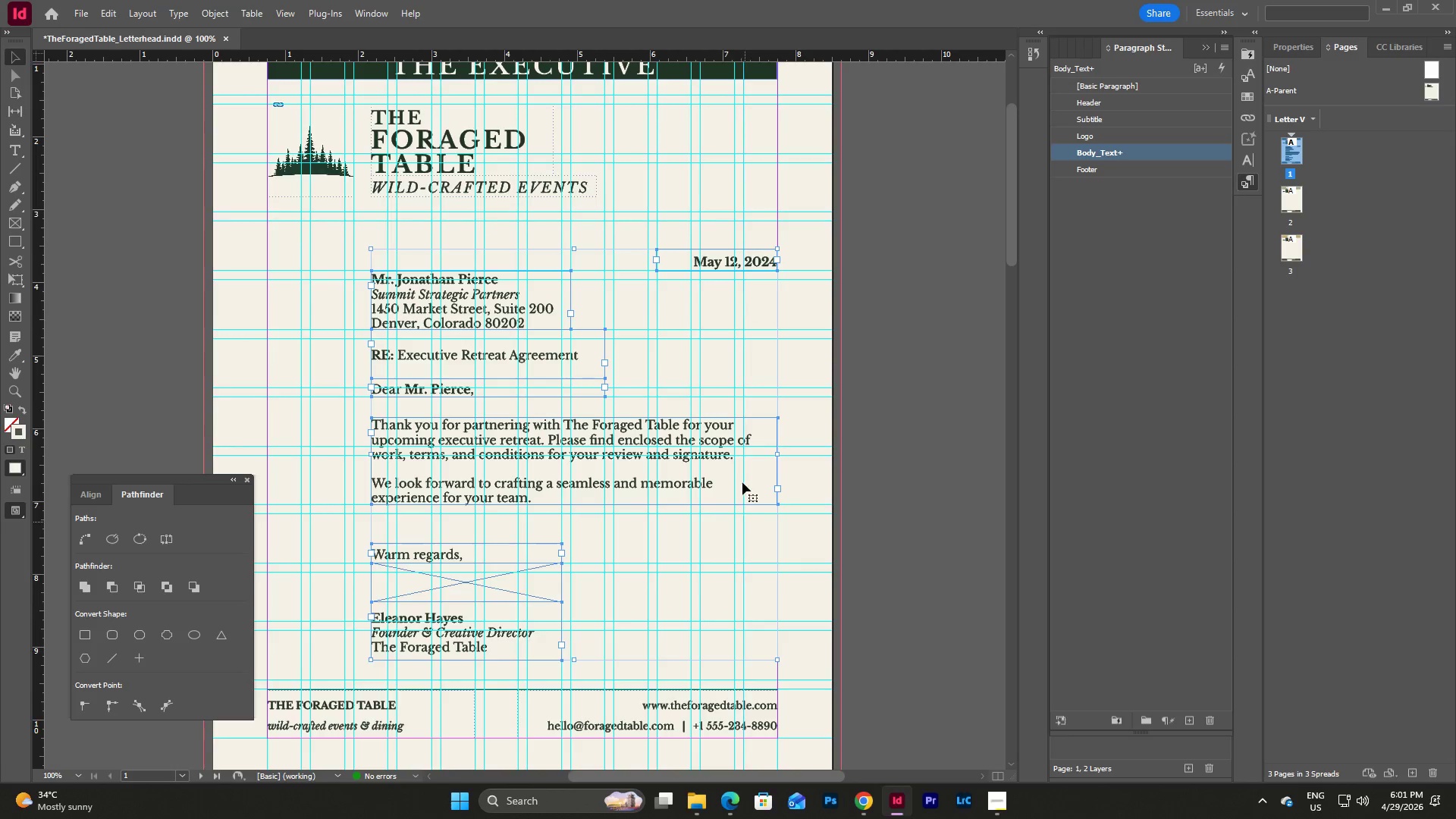 
scroll: coordinate [721, 394], scroll_direction: up, amount: 4.0
 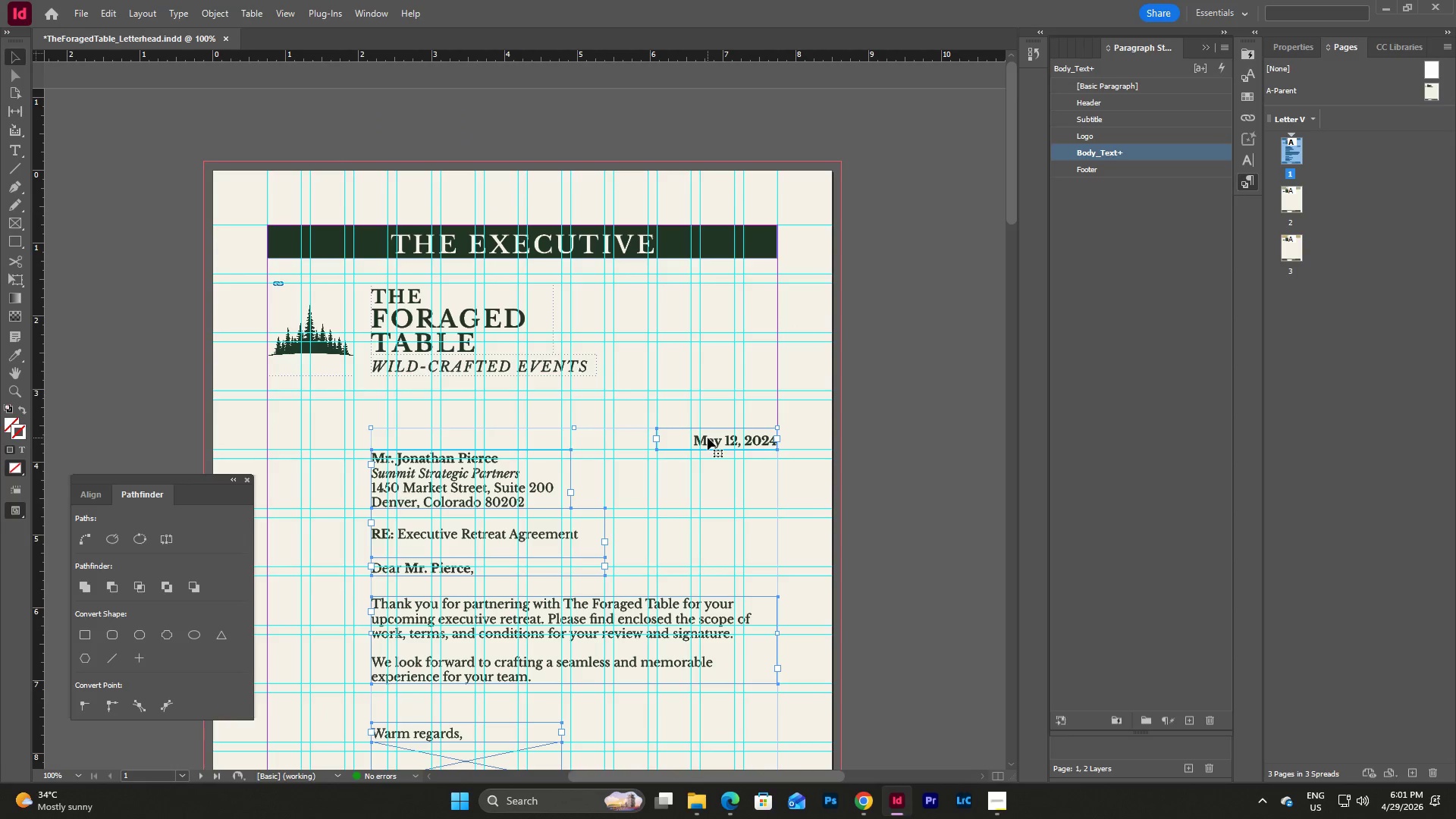 
left_click_drag(start_coordinate=[708, 438], to_coordinate=[711, 409])
 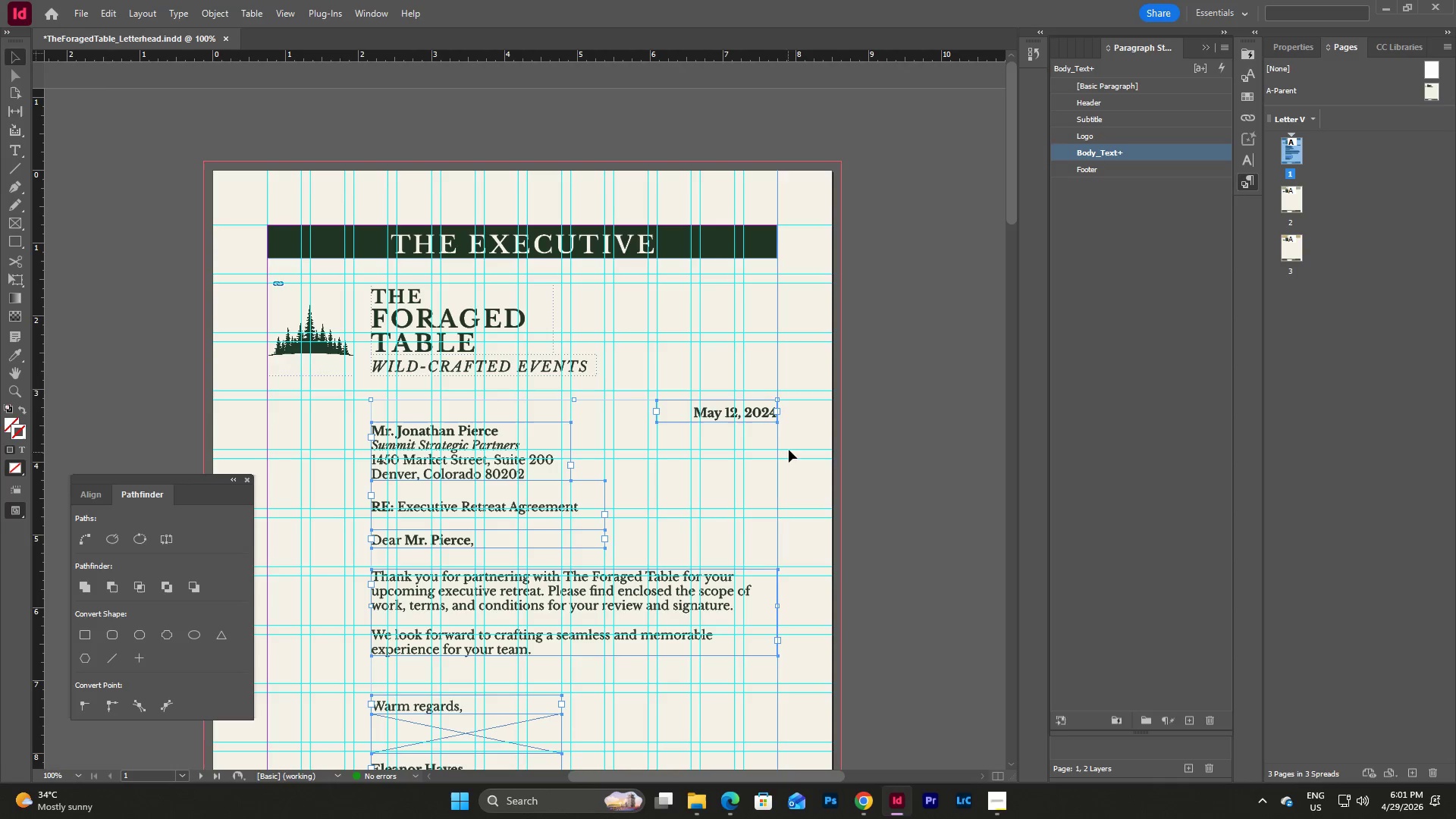 
left_click([799, 425])
 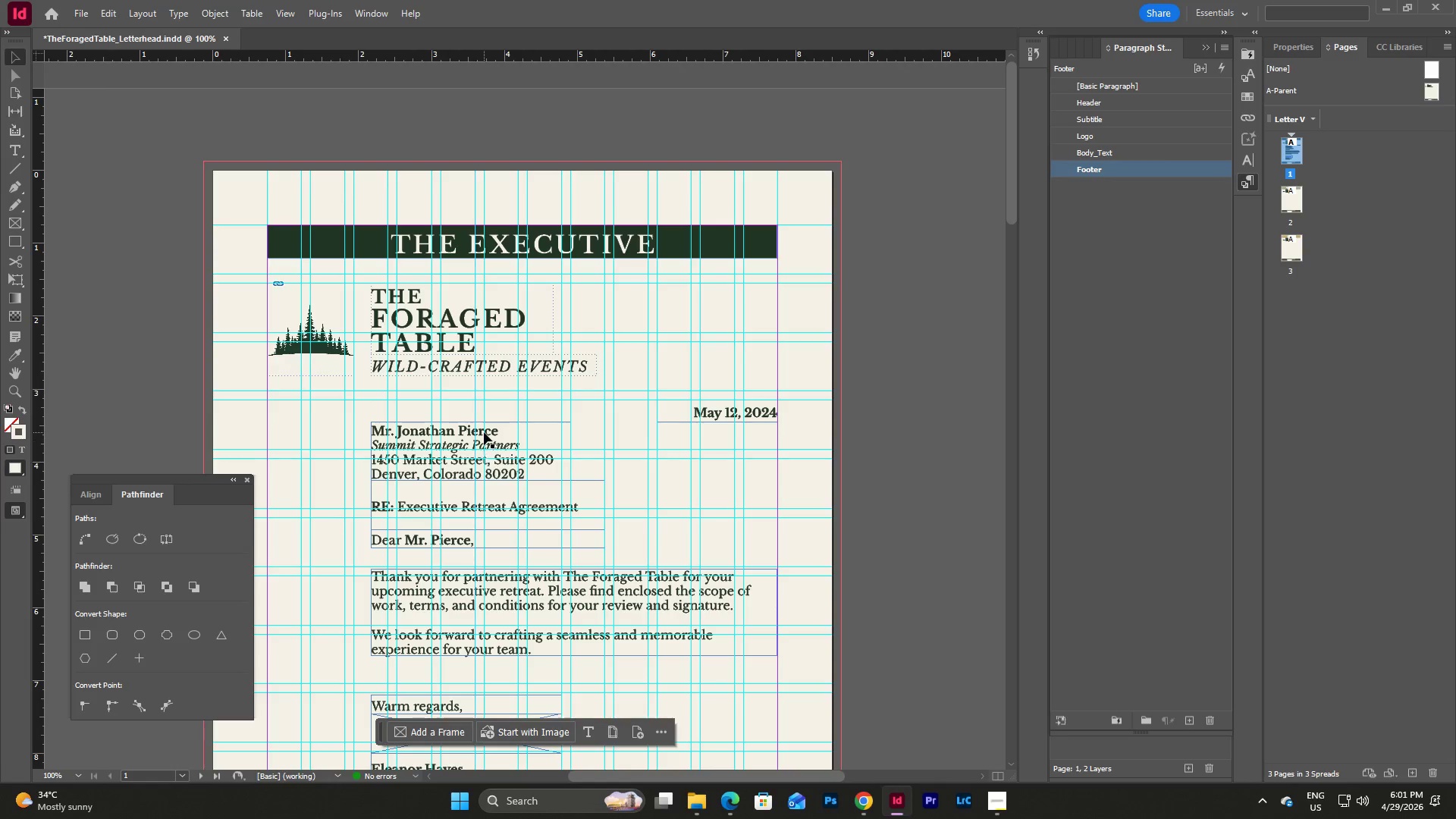 
scroll: coordinate [679, 411], scroll_direction: down, amount: 2.0
 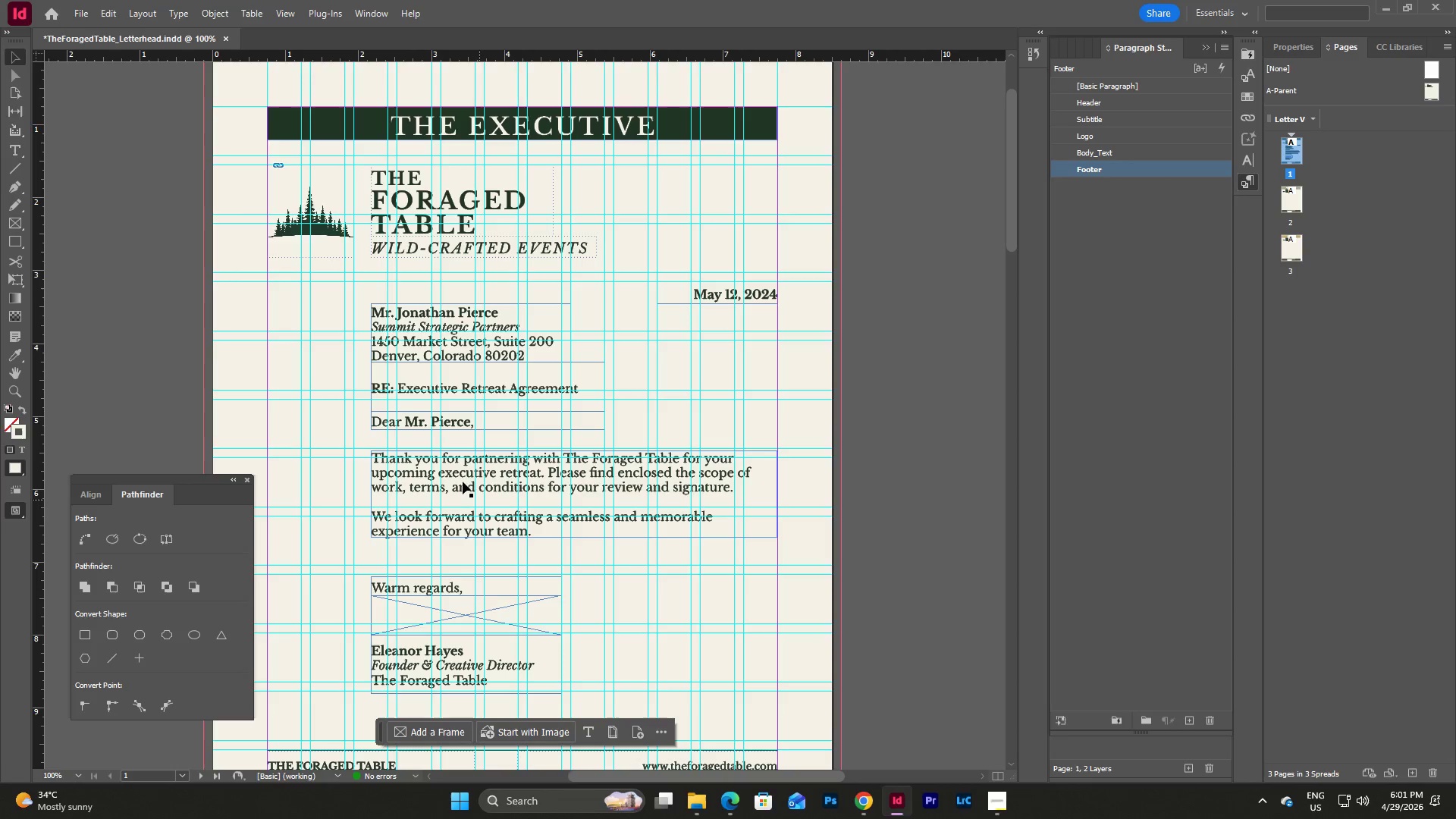 
type(ww)
 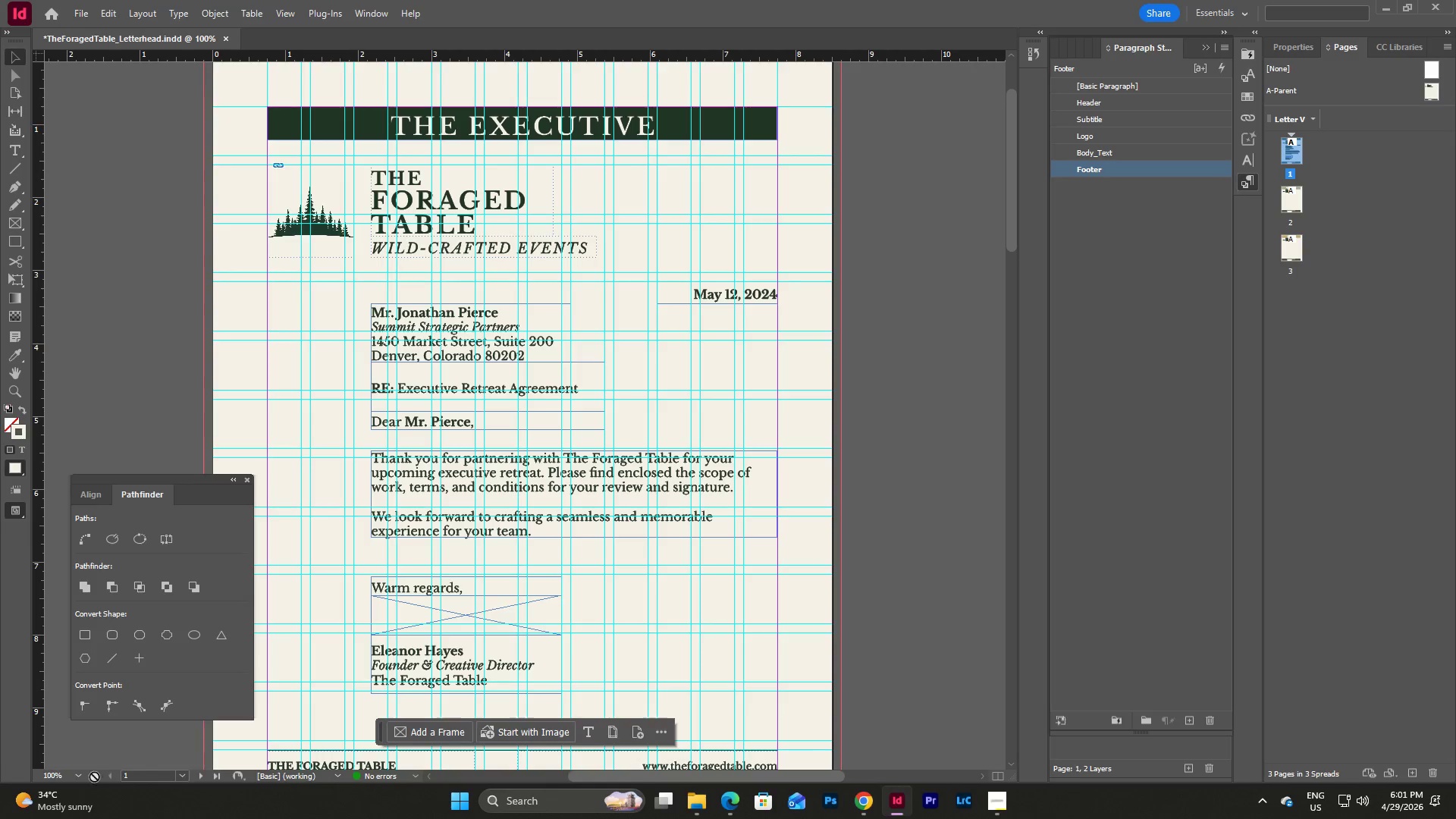 
left_click([82, 779])
 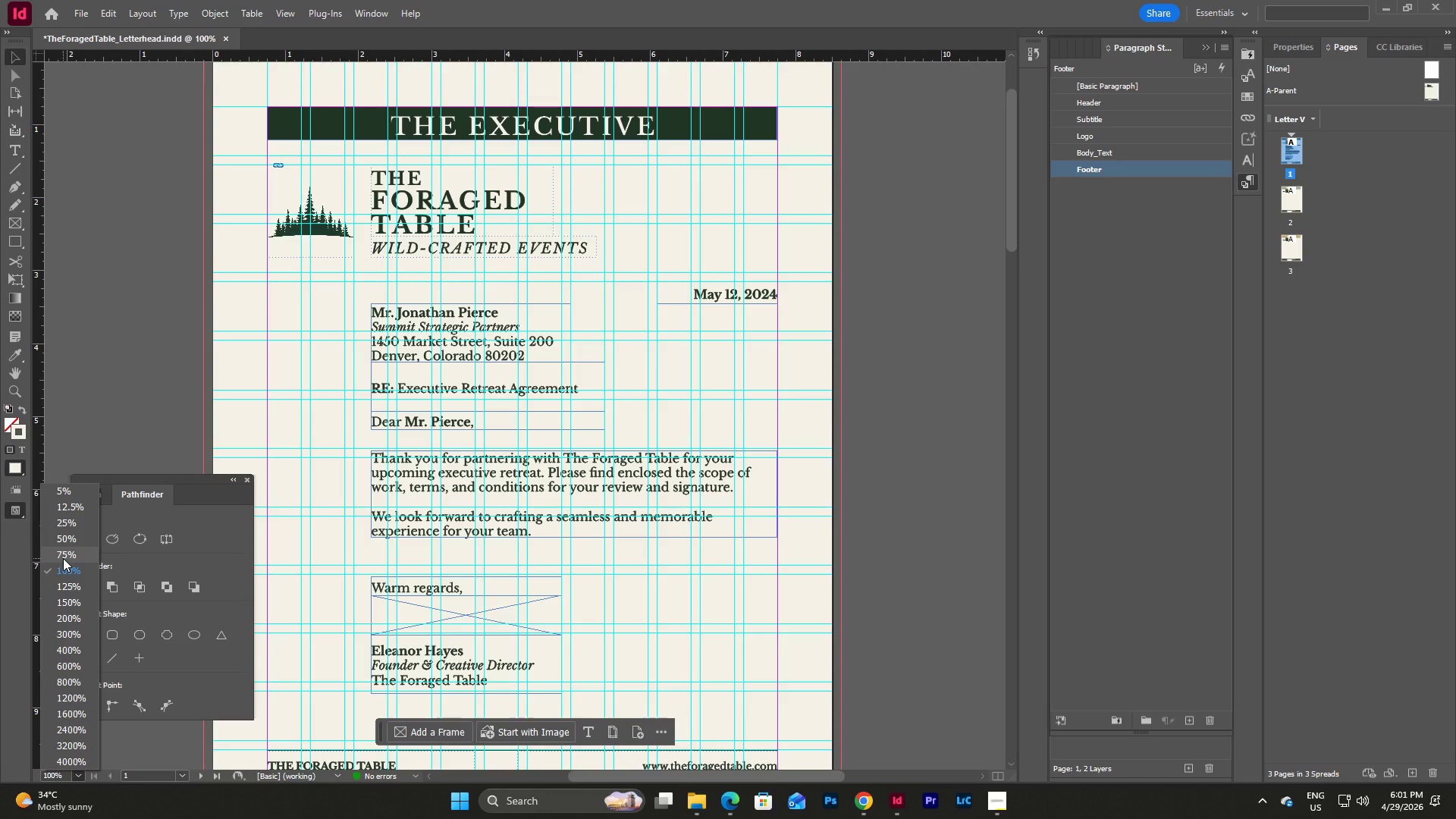 
left_click([63, 558])
 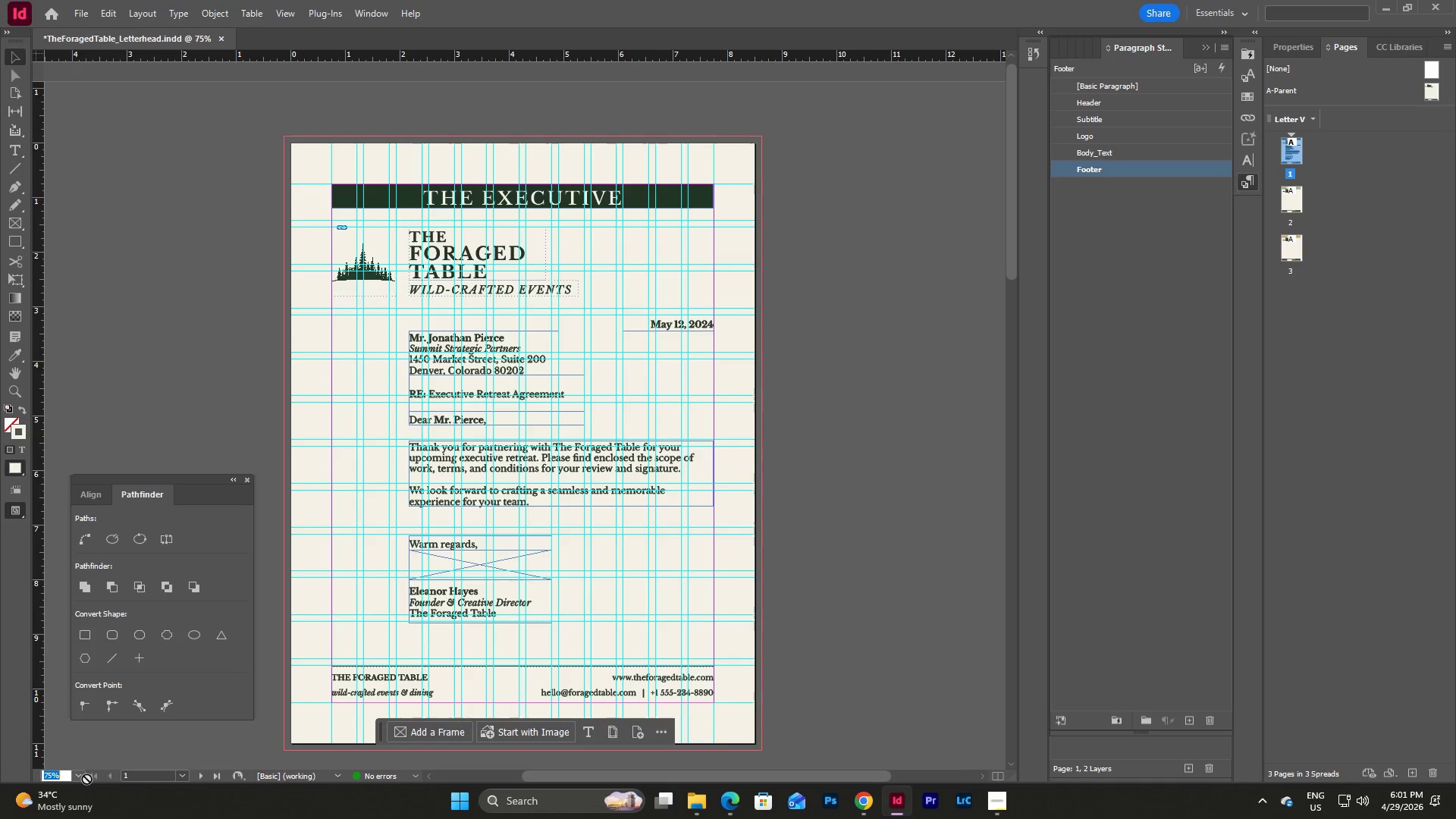 
double_click([79, 777])
 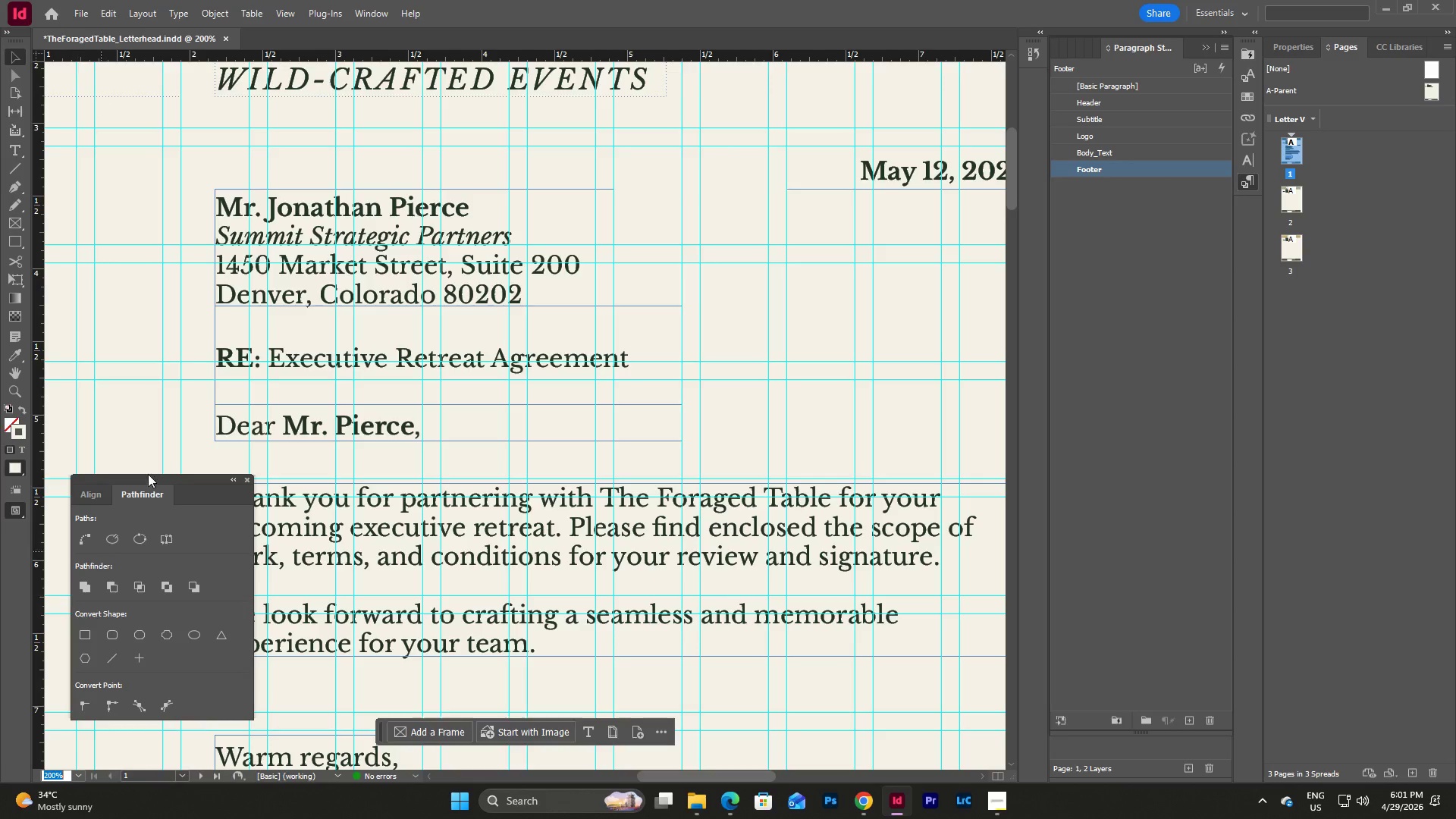 
scroll: coordinate [411, 142], scroll_direction: up, amount: 2.0
 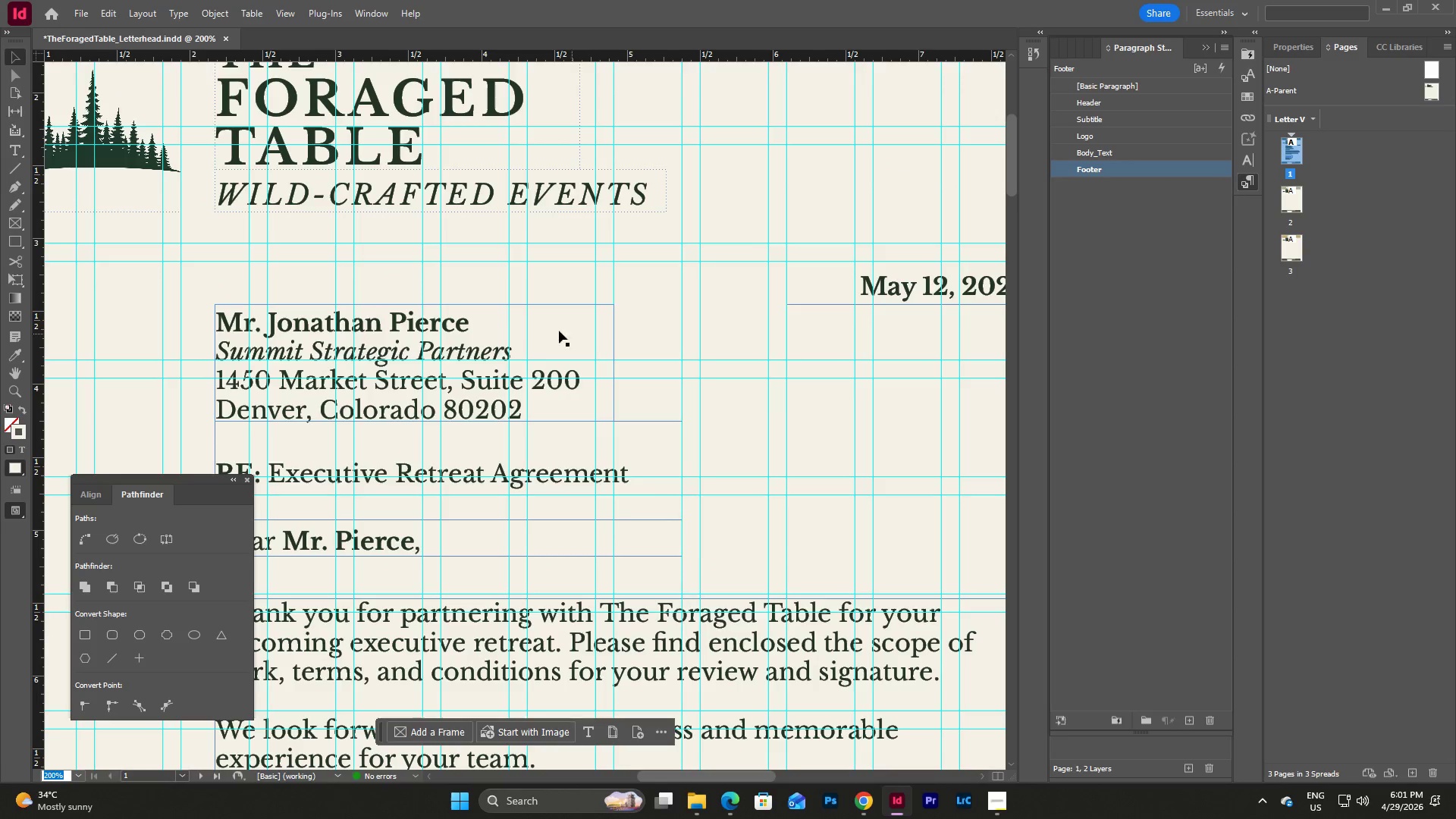 
left_click([540, 327])
 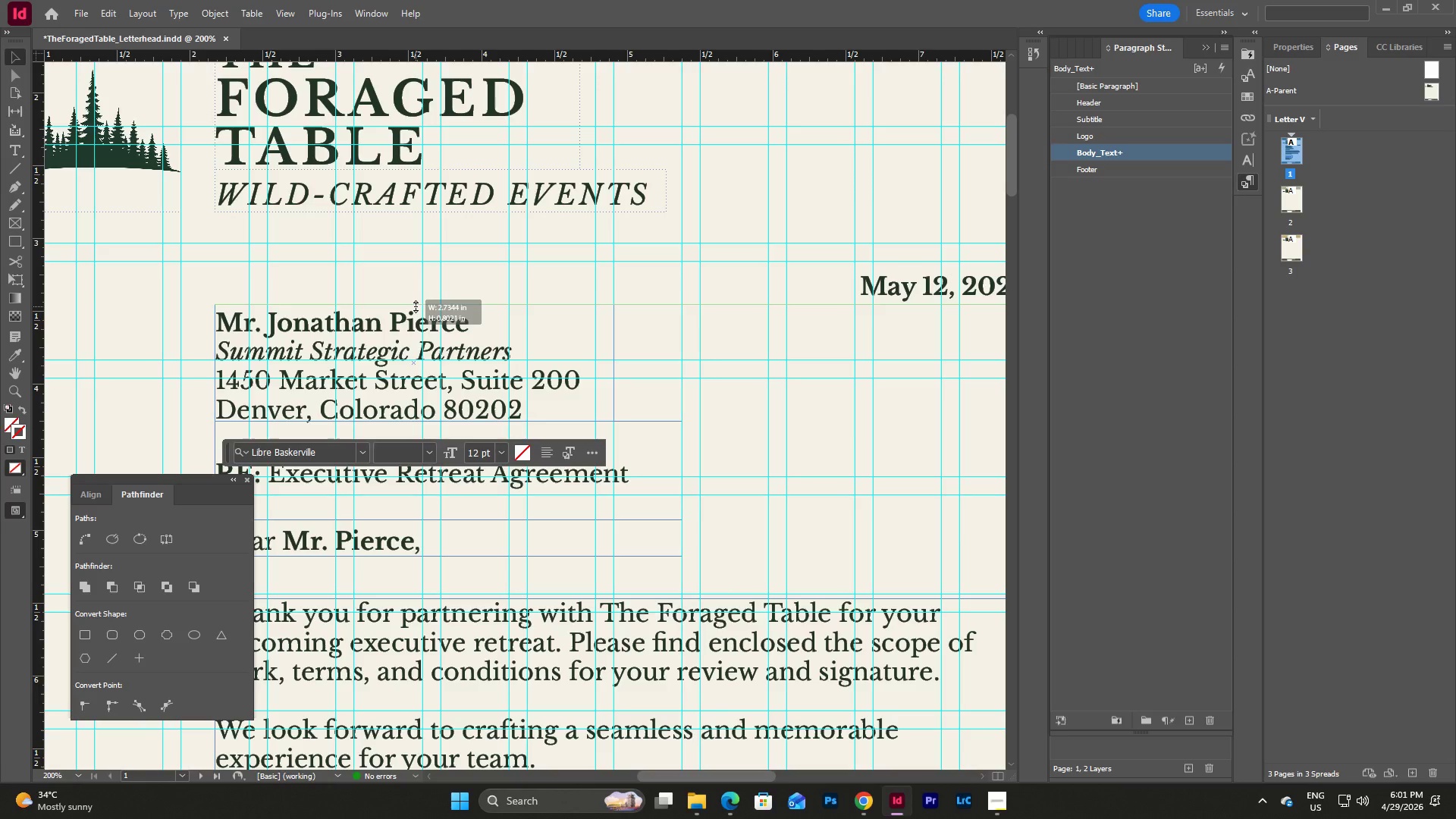 
scroll: coordinate [676, 381], scroll_direction: down, amount: 1.0
 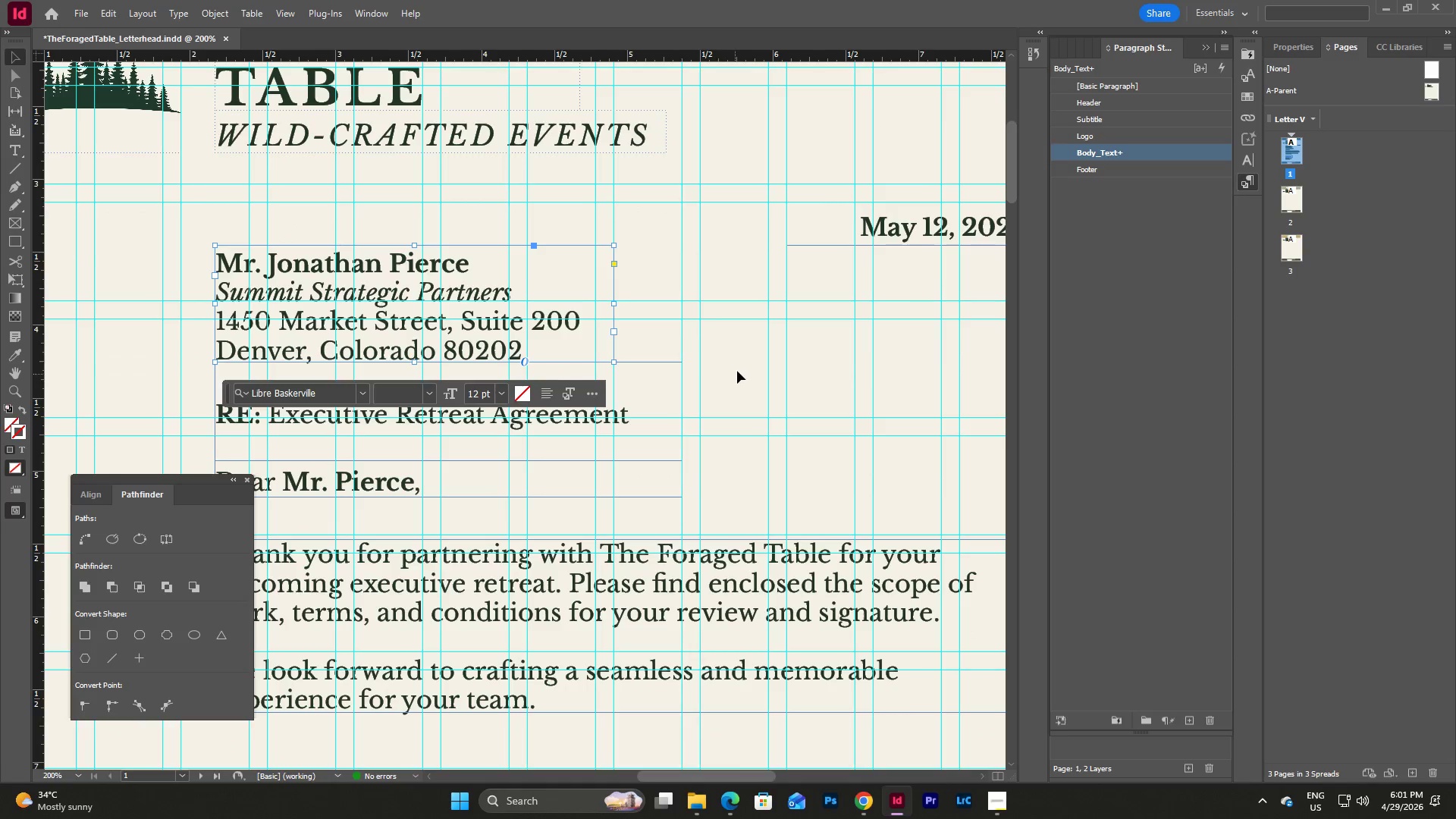 
left_click([737, 371])
 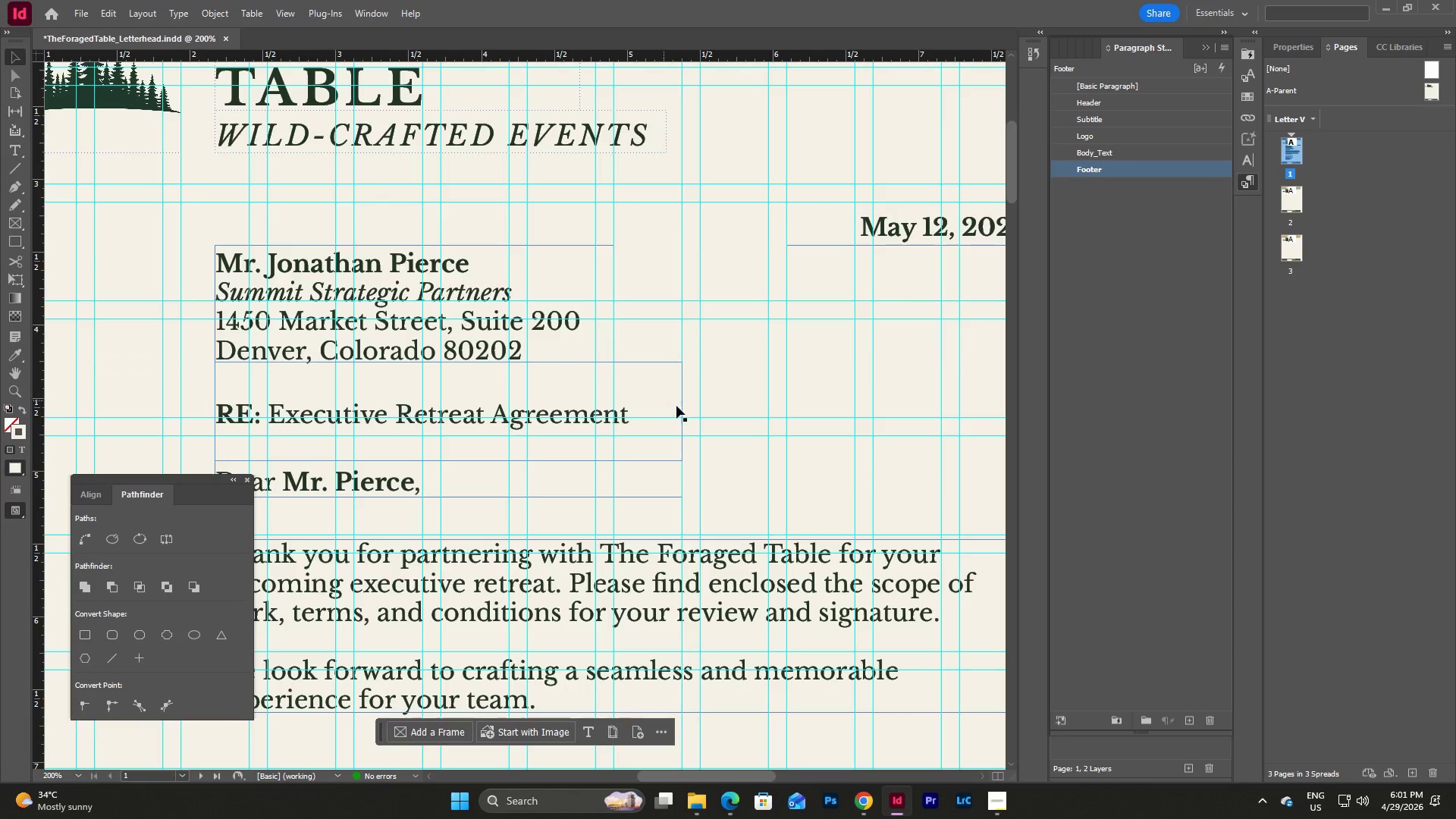 
left_click([681, 406])
 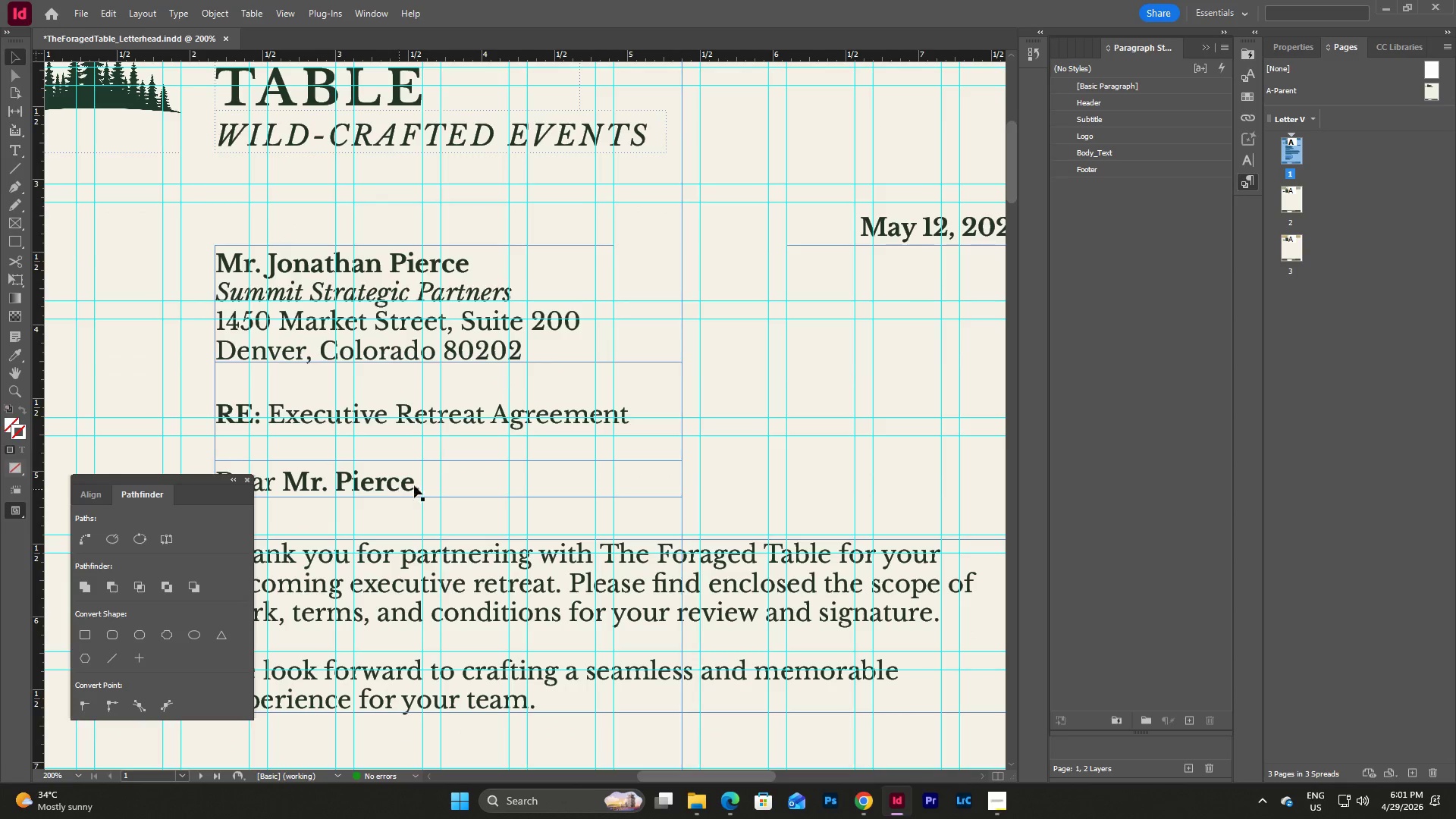 
left_click([449, 441])
 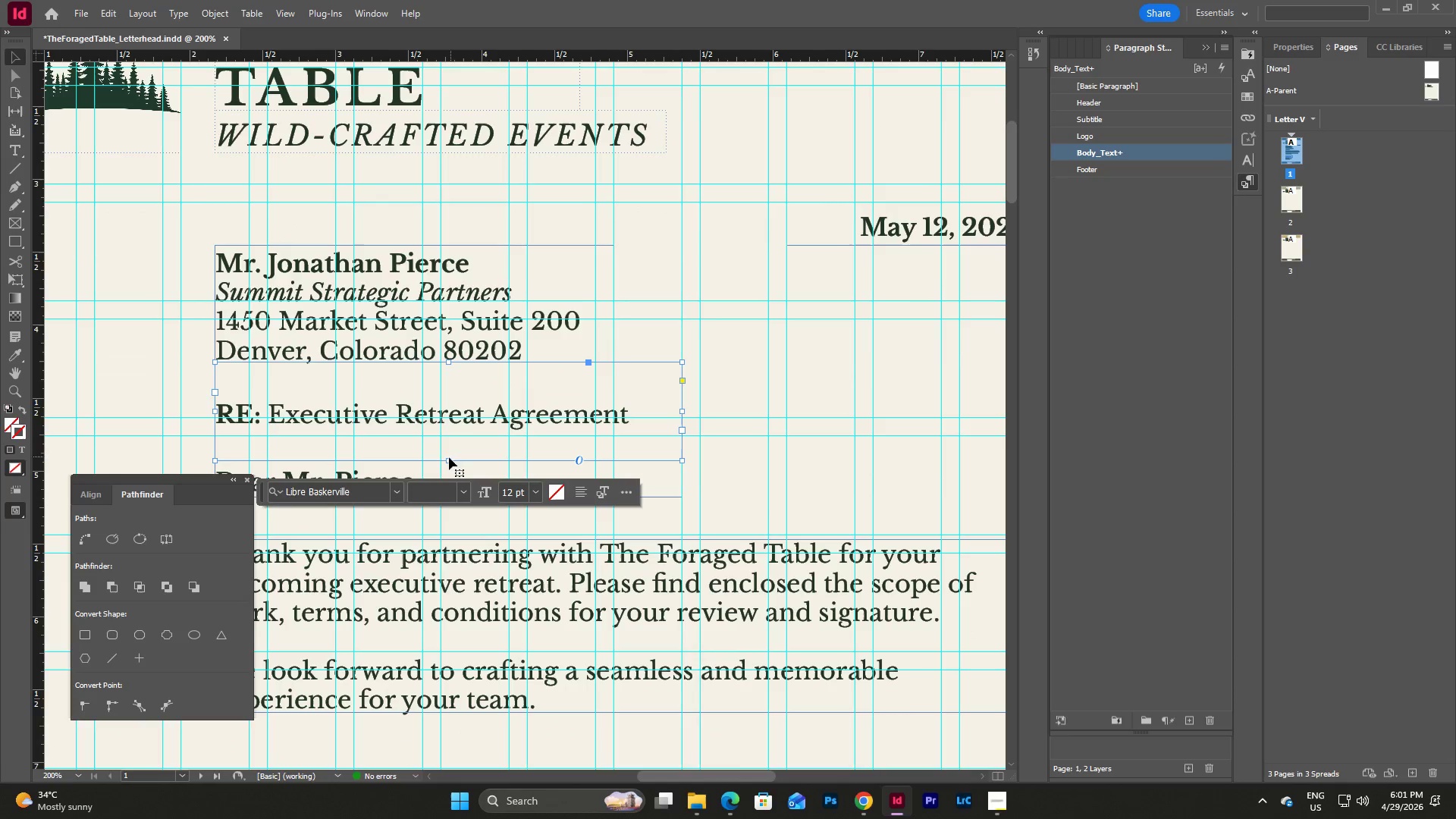 
left_click_drag(start_coordinate=[447, 460], to_coordinate=[452, 435])
 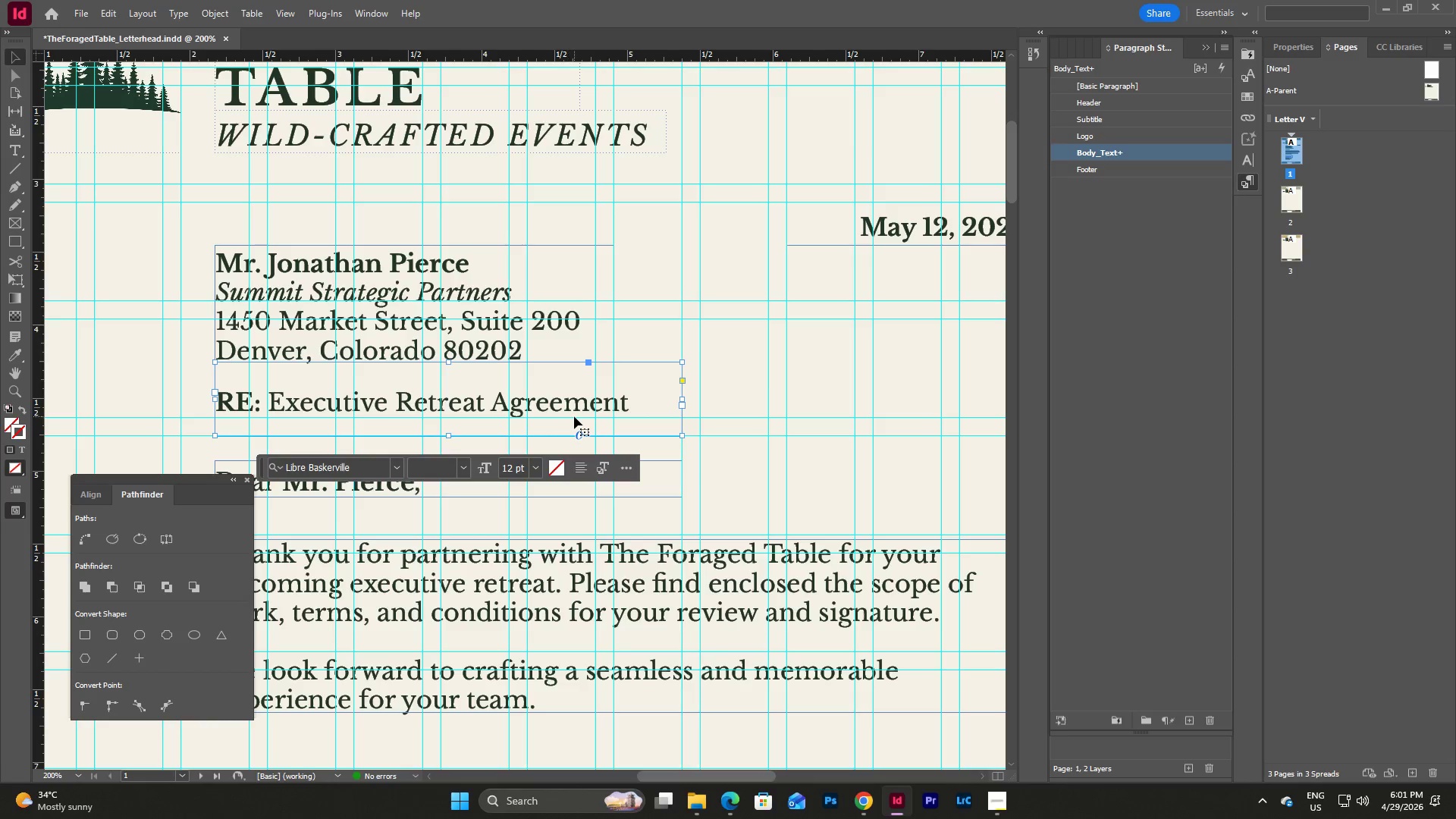 
scroll: coordinate [574, 416], scroll_direction: down, amount: 1.0
 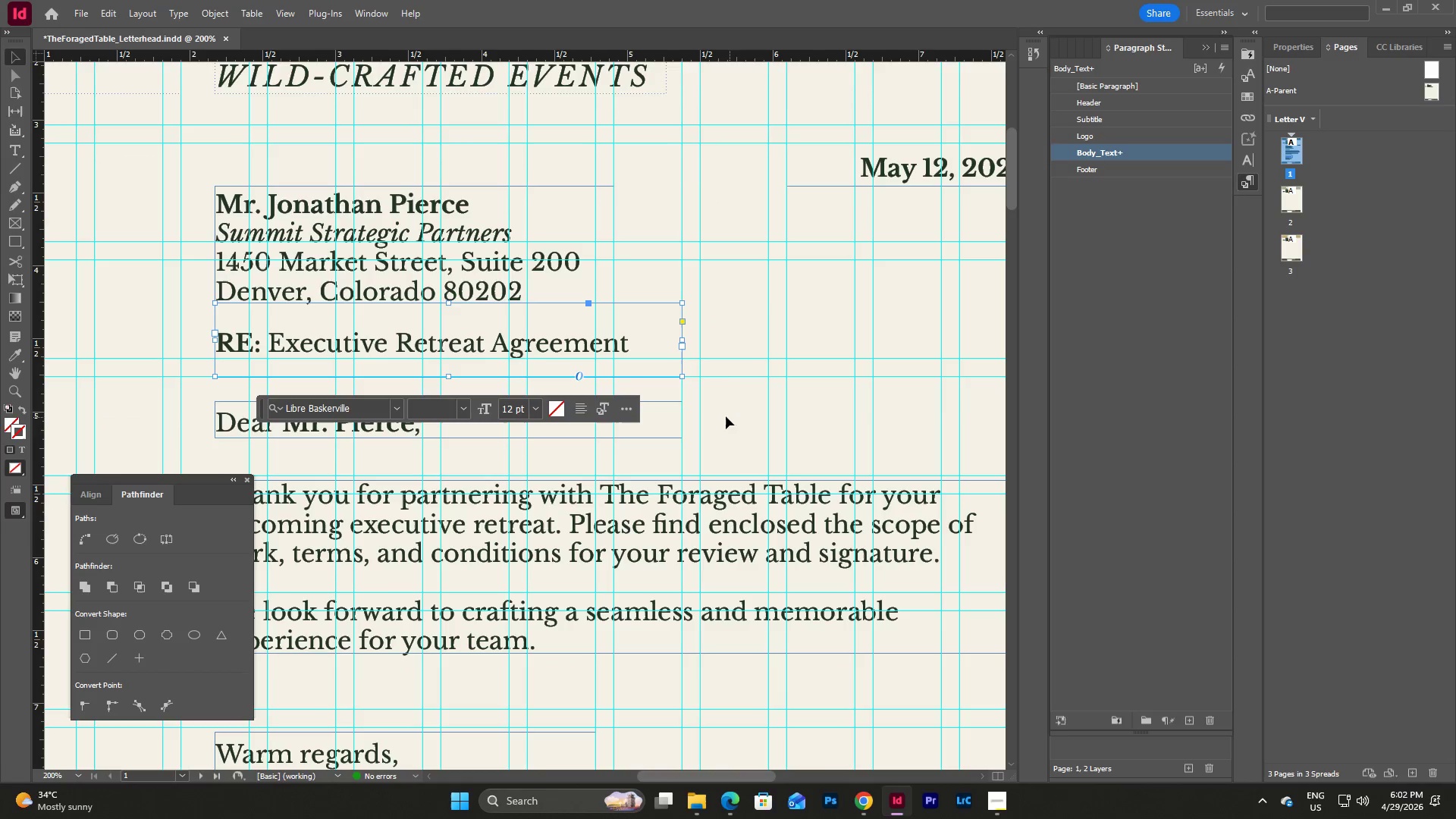 
left_click([717, 416])
 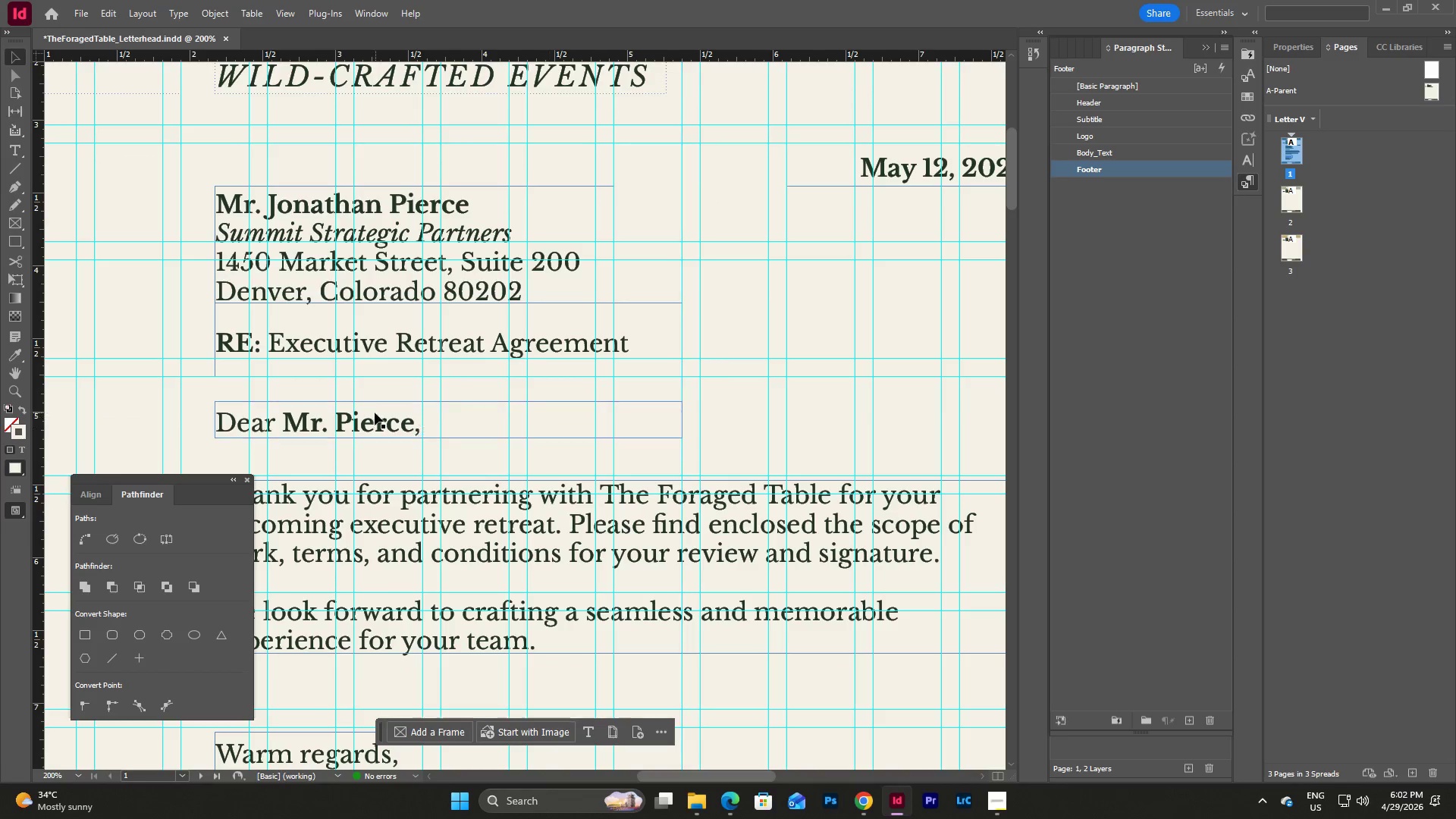 
left_click_drag(start_coordinate=[363, 417], to_coordinate=[363, 393])
 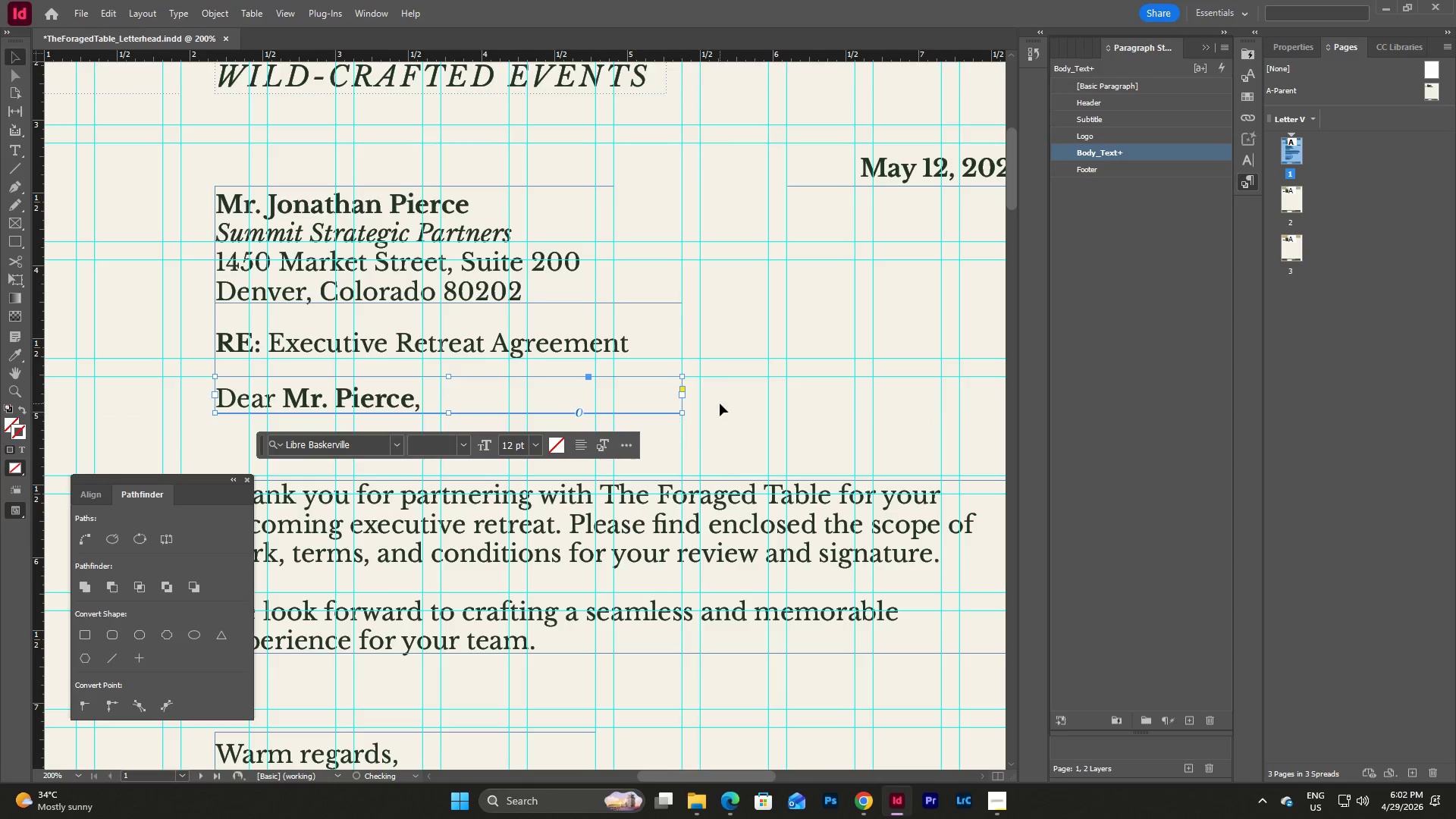 
scroll: coordinate [720, 403], scroll_direction: down, amount: 1.0
 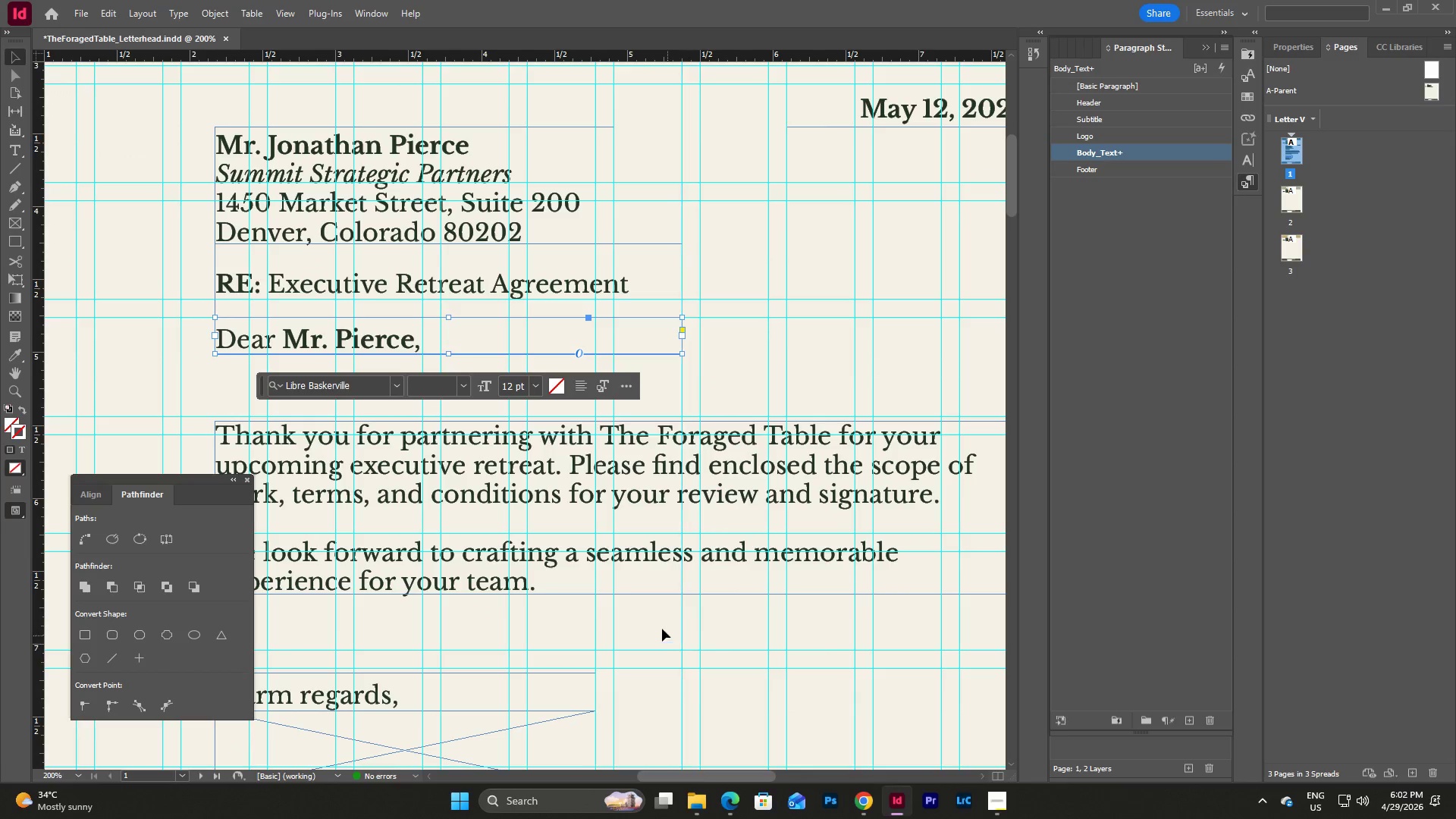 
double_click([632, 478])
 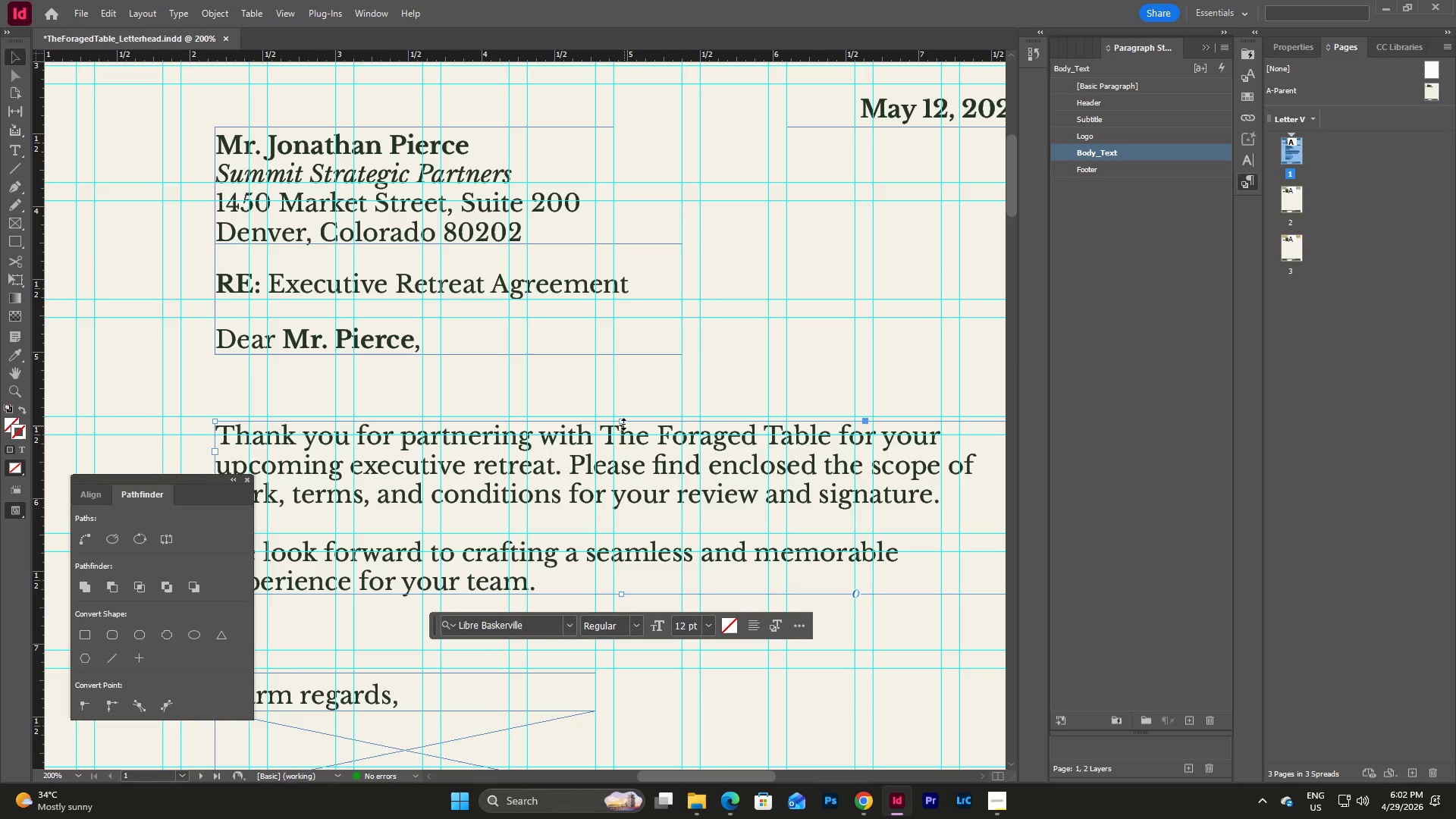 
left_click_drag(start_coordinate=[623, 424], to_coordinate=[623, 417])
 